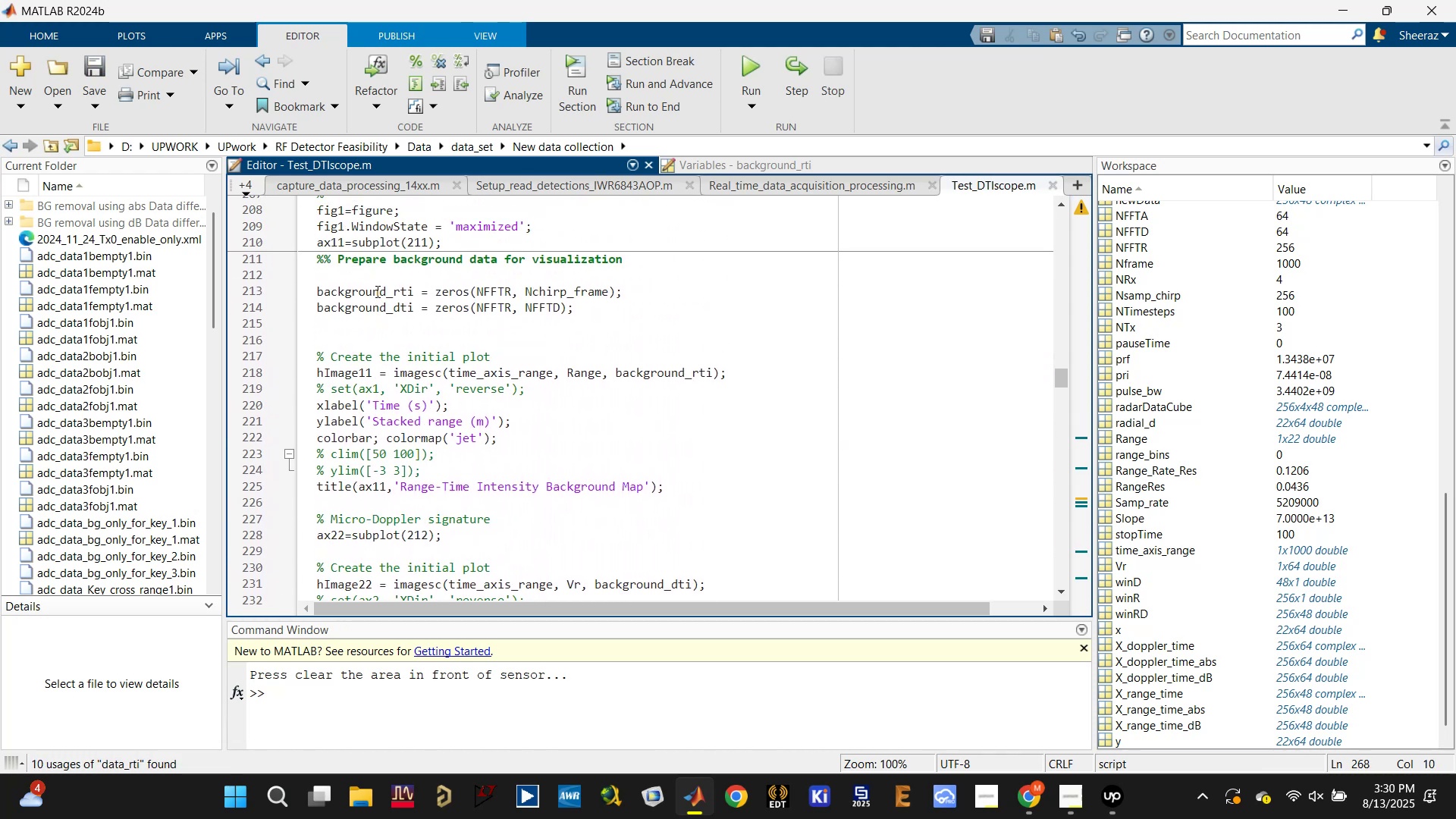 
double_click([376, 291])
 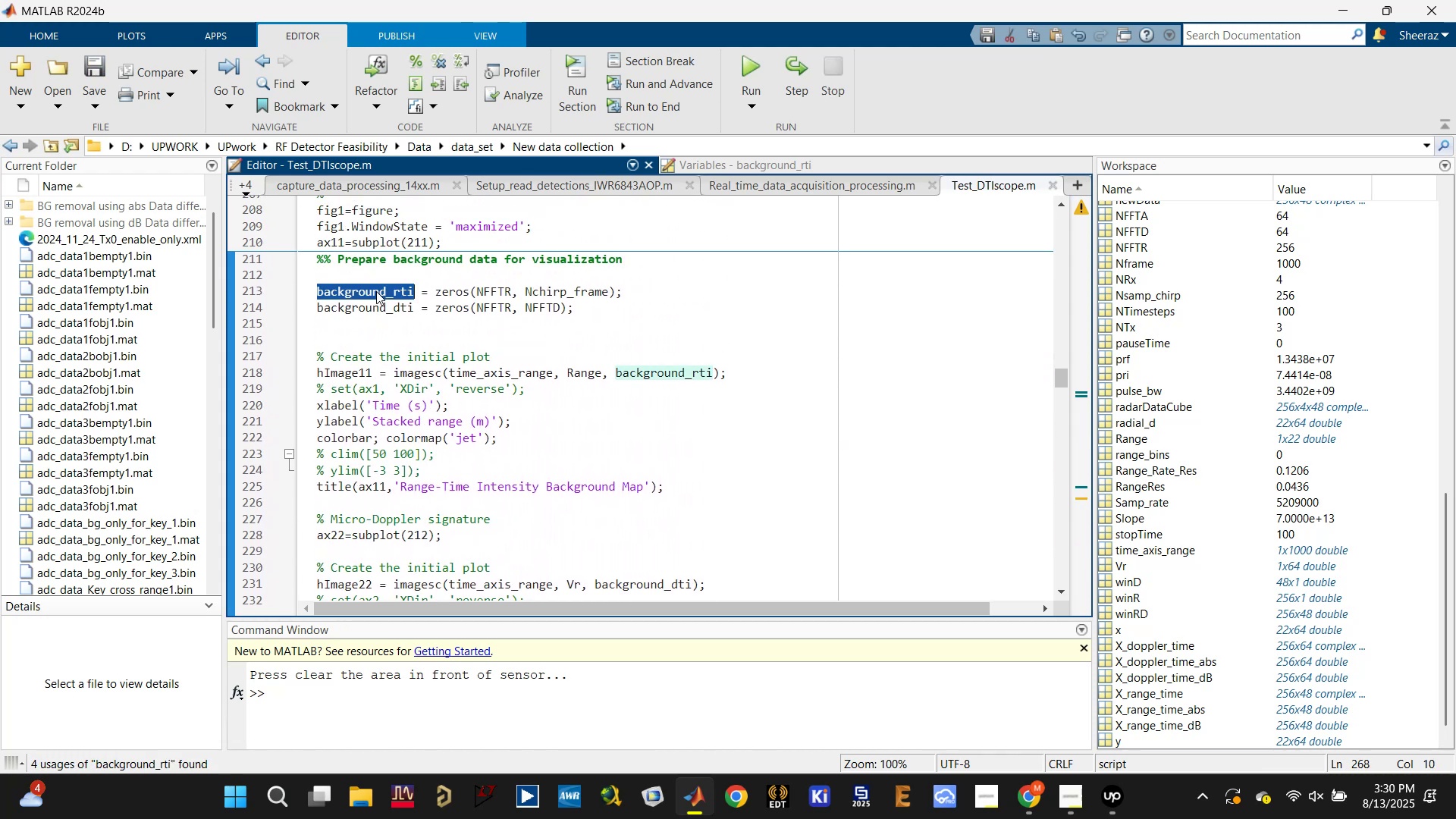 
key(Control+ControlLeft)
 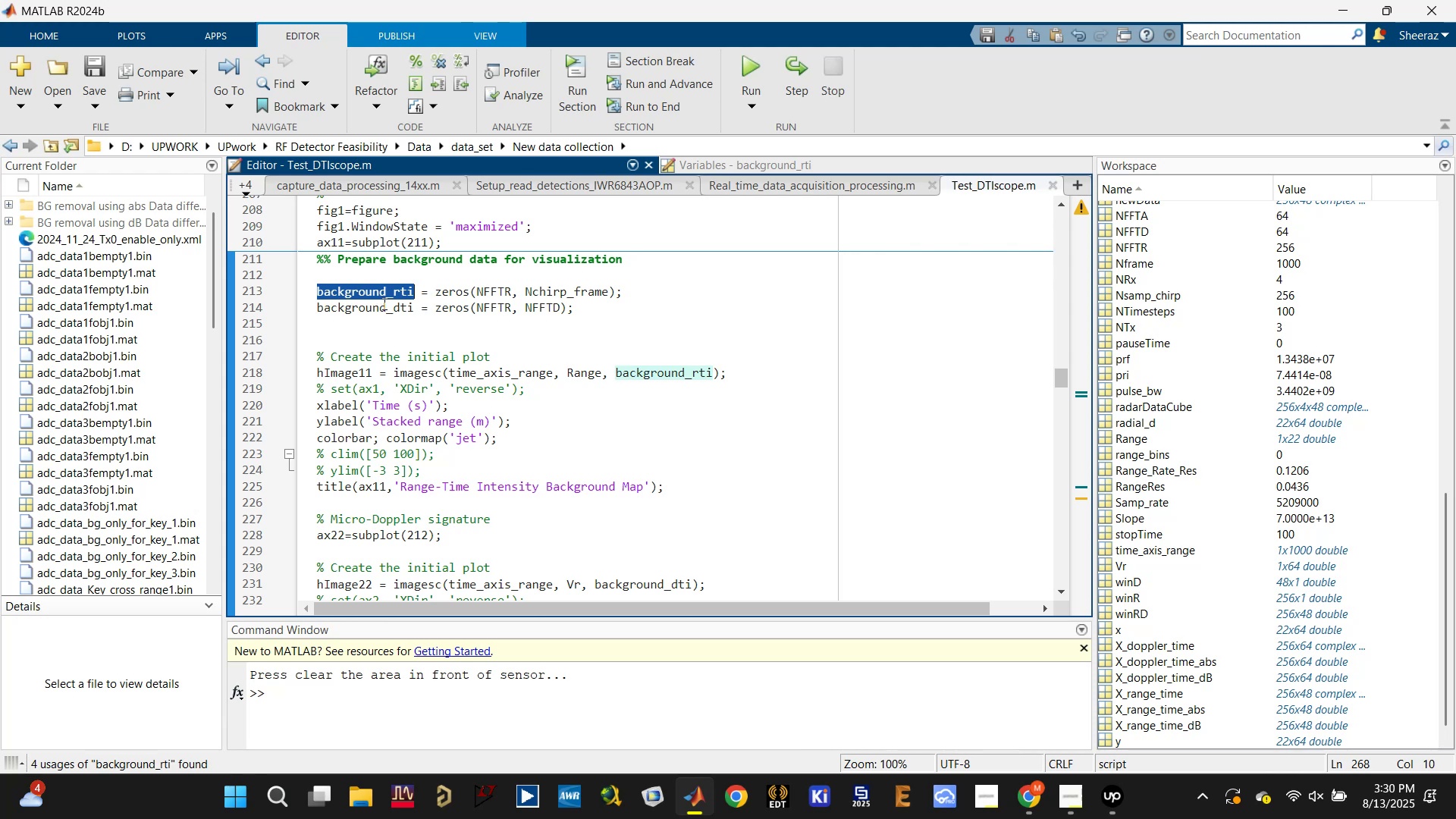 
key(Control+C)
 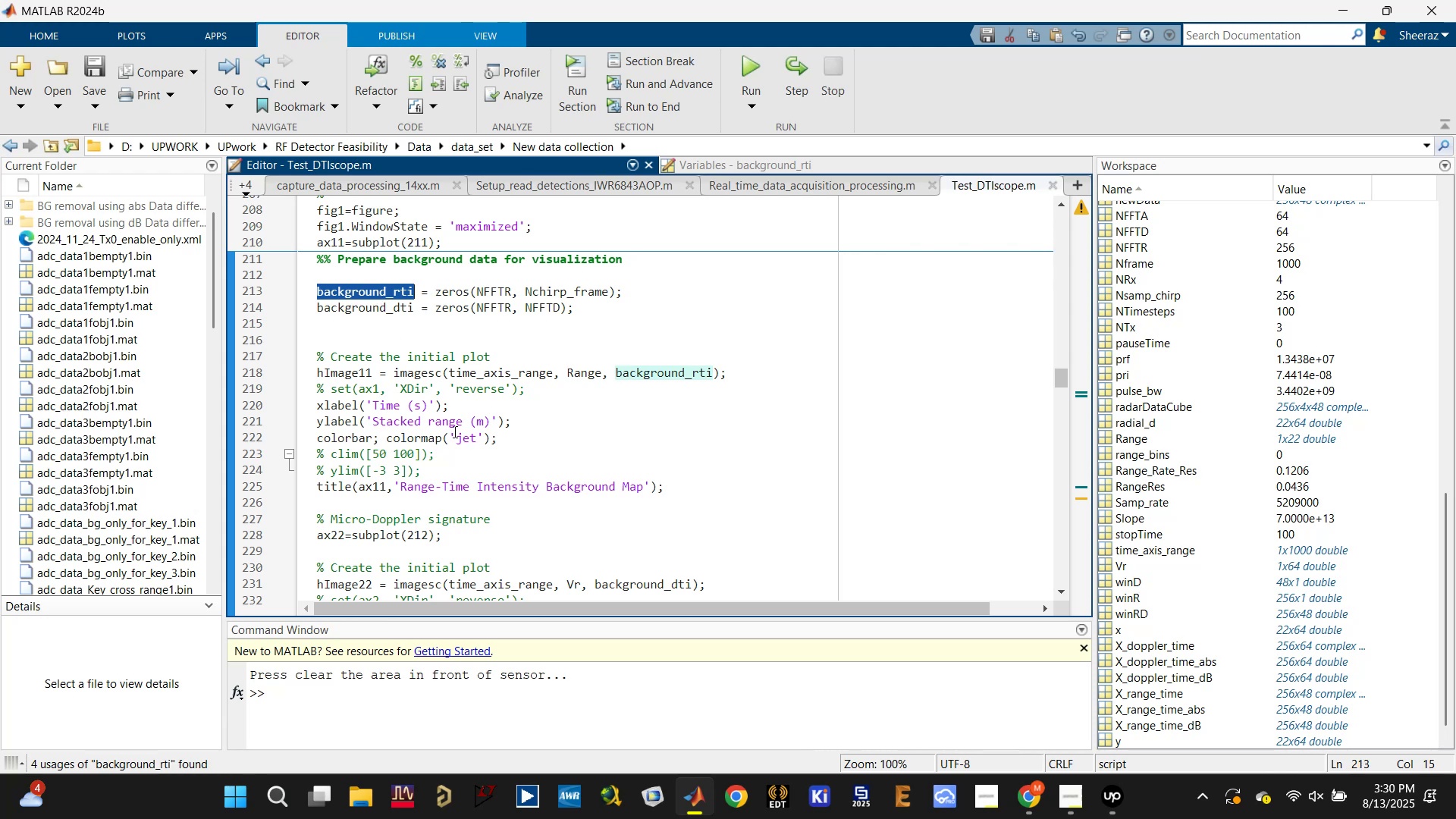 
scroll: coordinate [457, 475], scroll_direction: down, amount: 8.0
 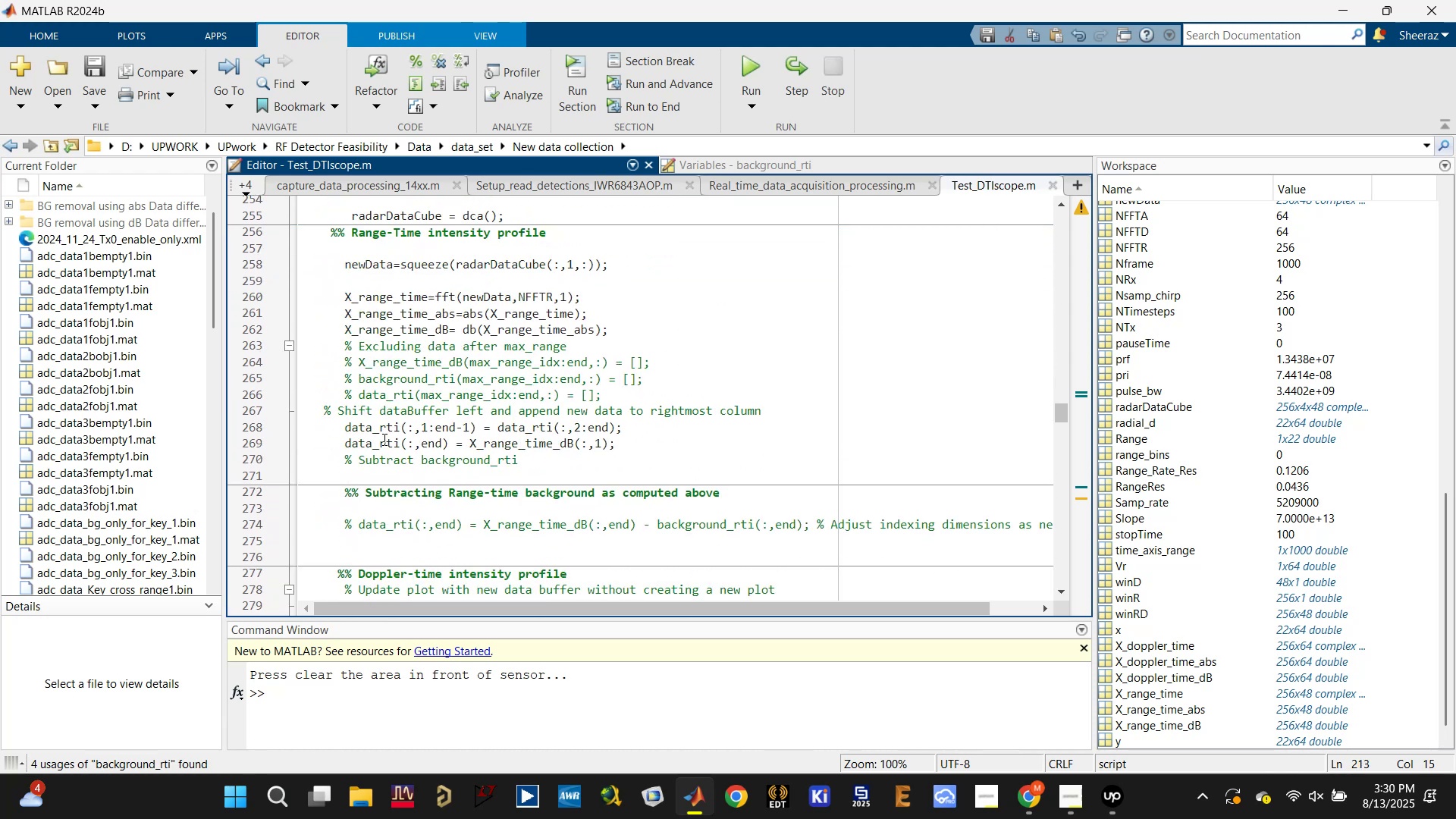 
double_click([381, 437])
 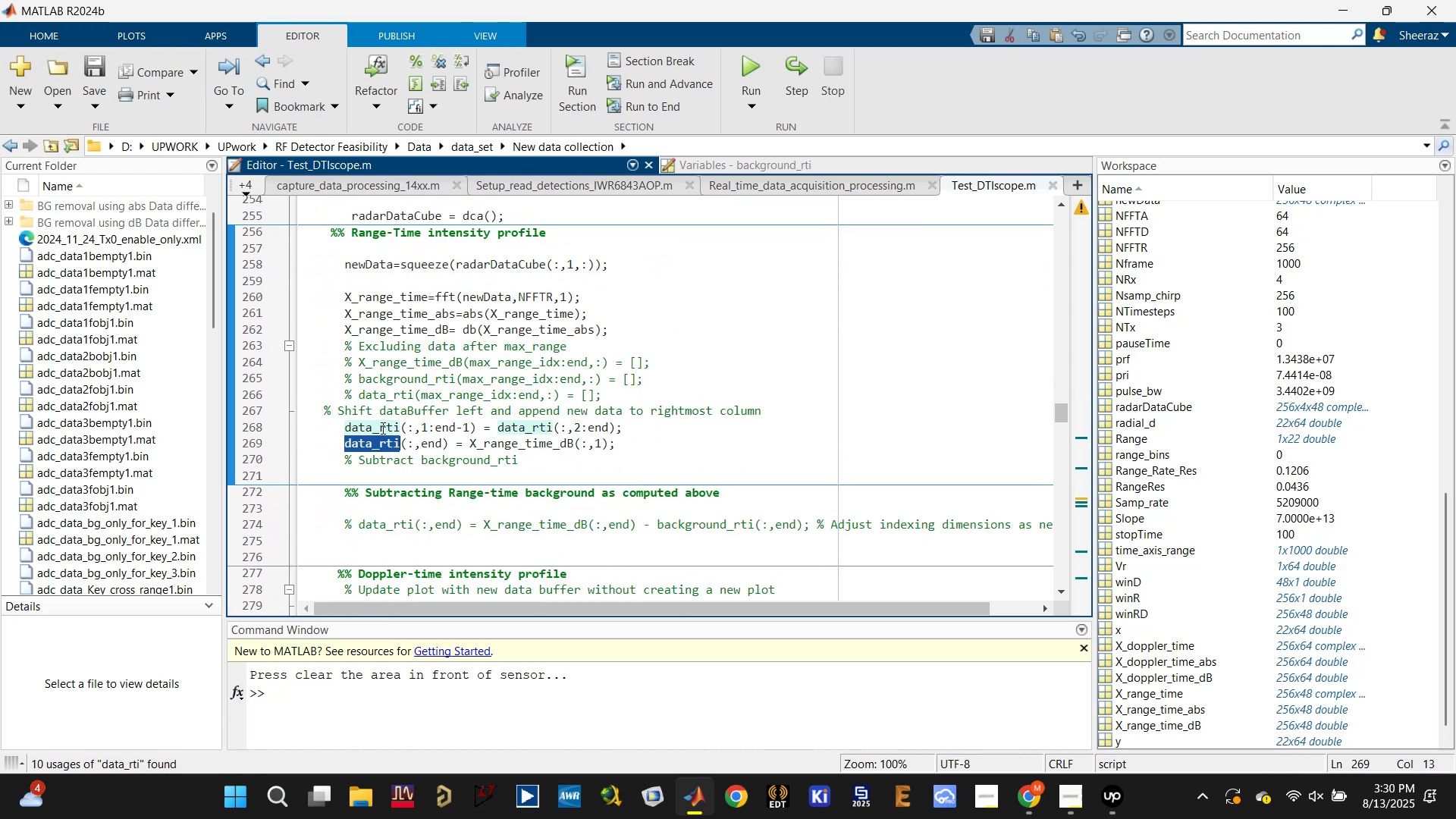 
double_click([381, 428])
 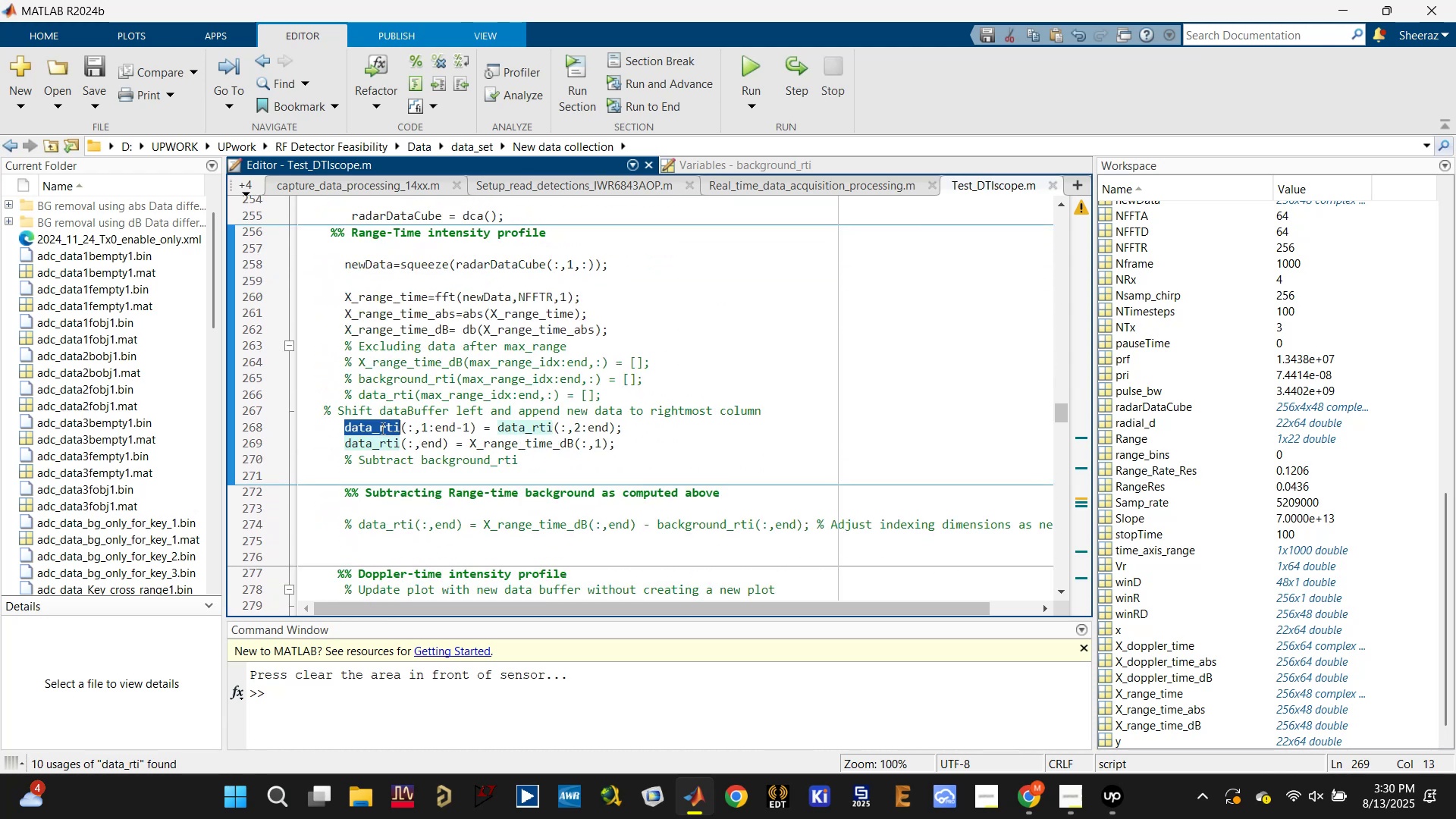 
key(Control+V)
 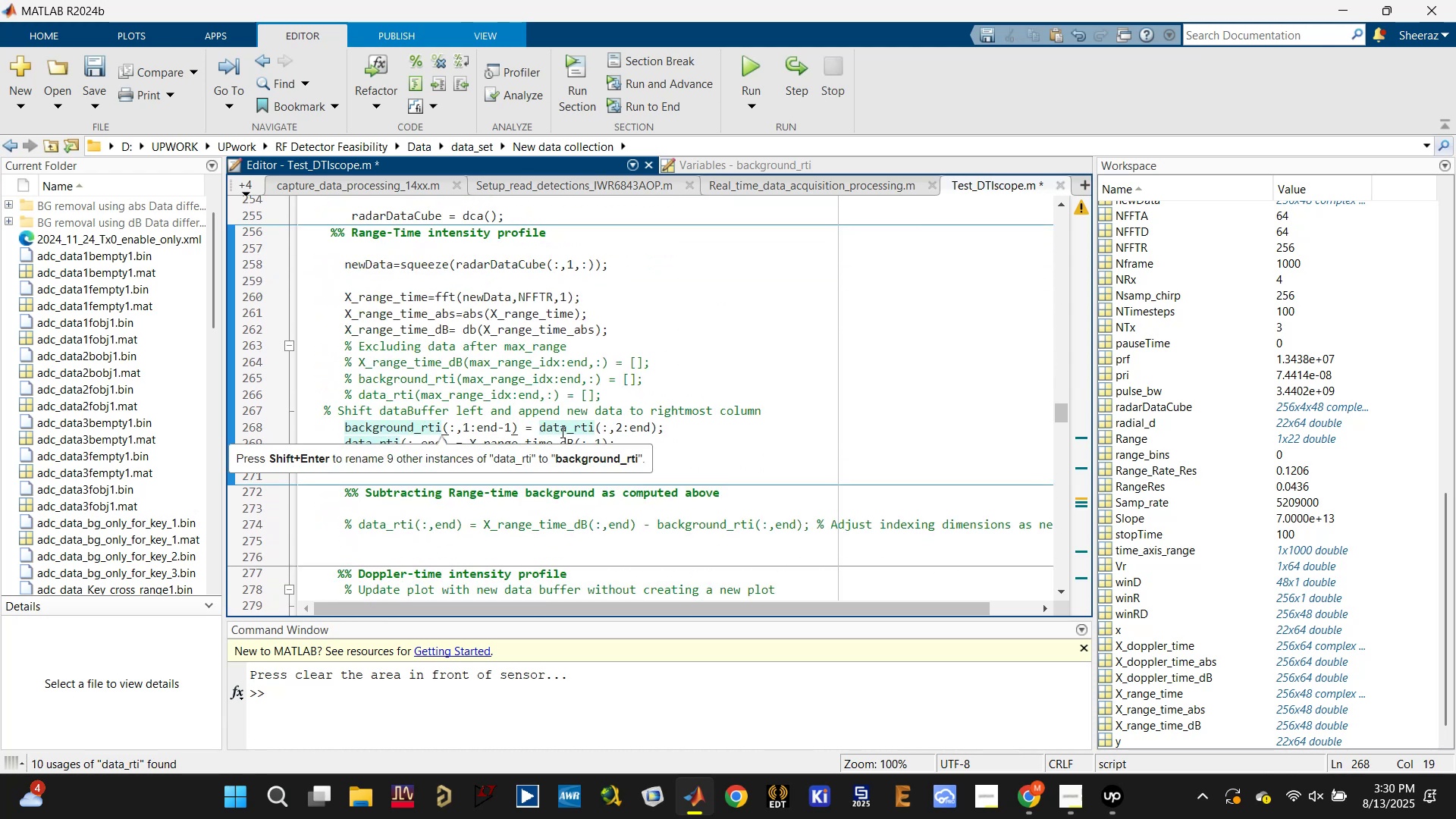 
double_click([561, 430])
 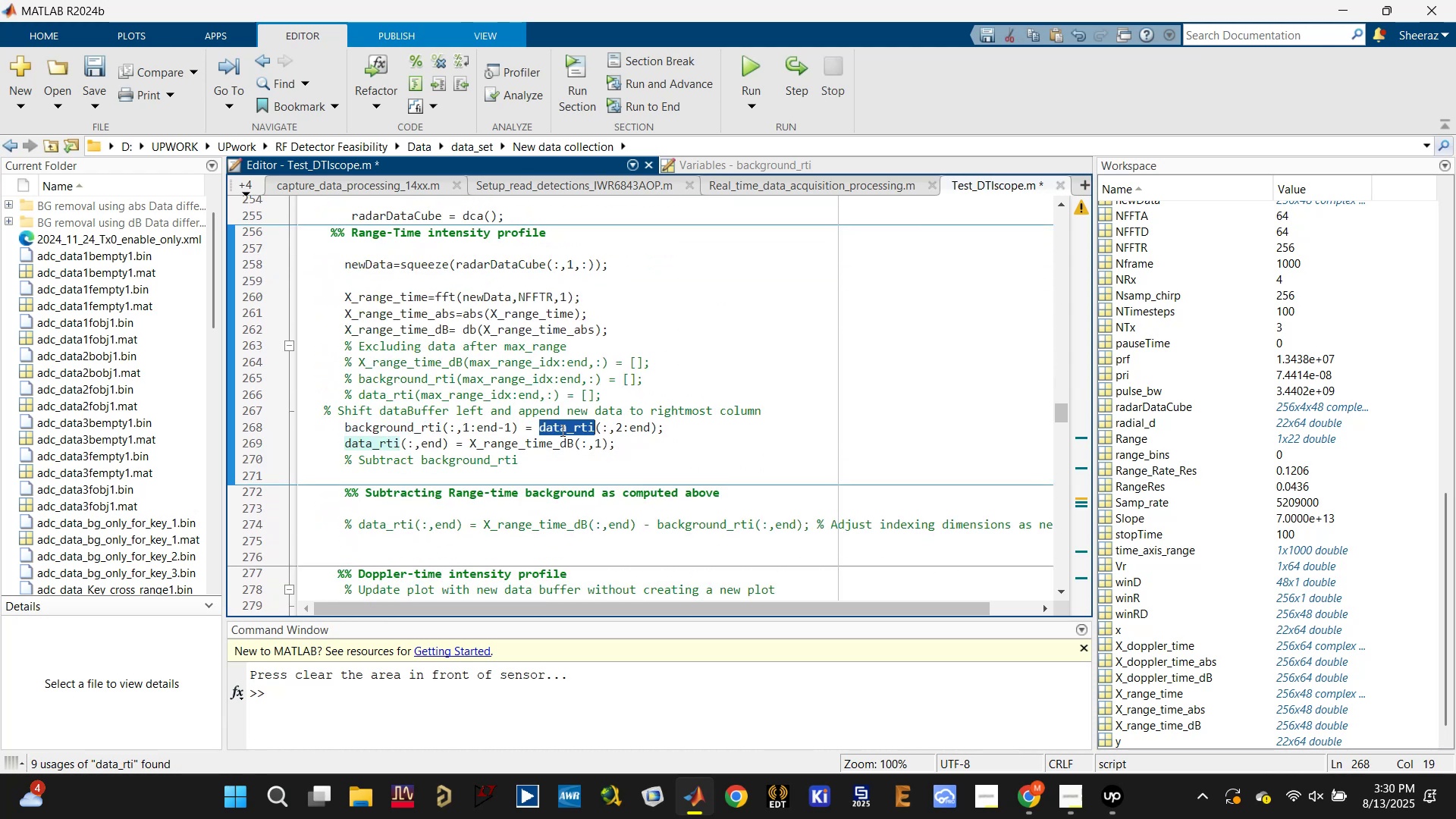 
key(Control+V)
 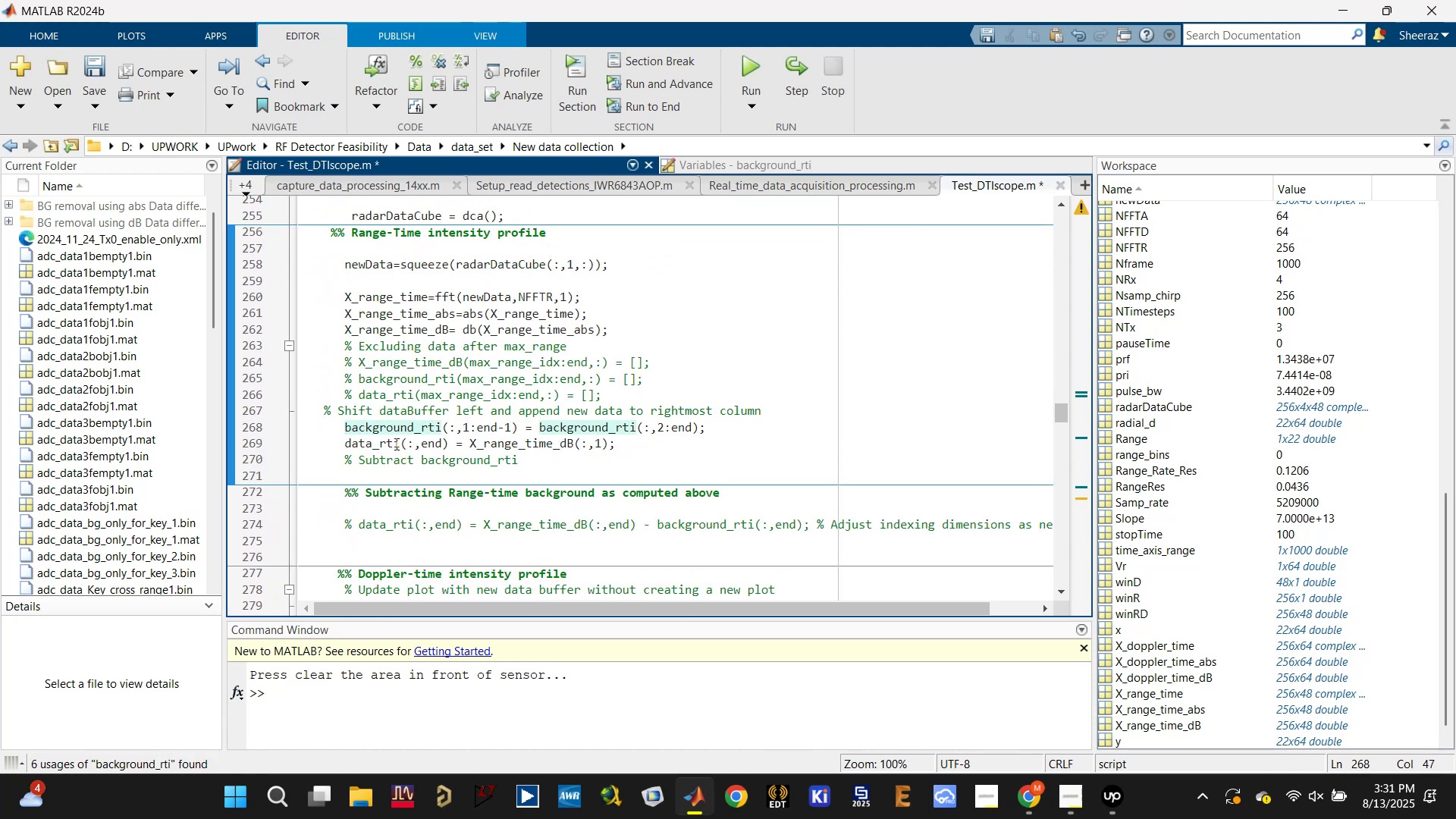 
double_click([375, 444])
 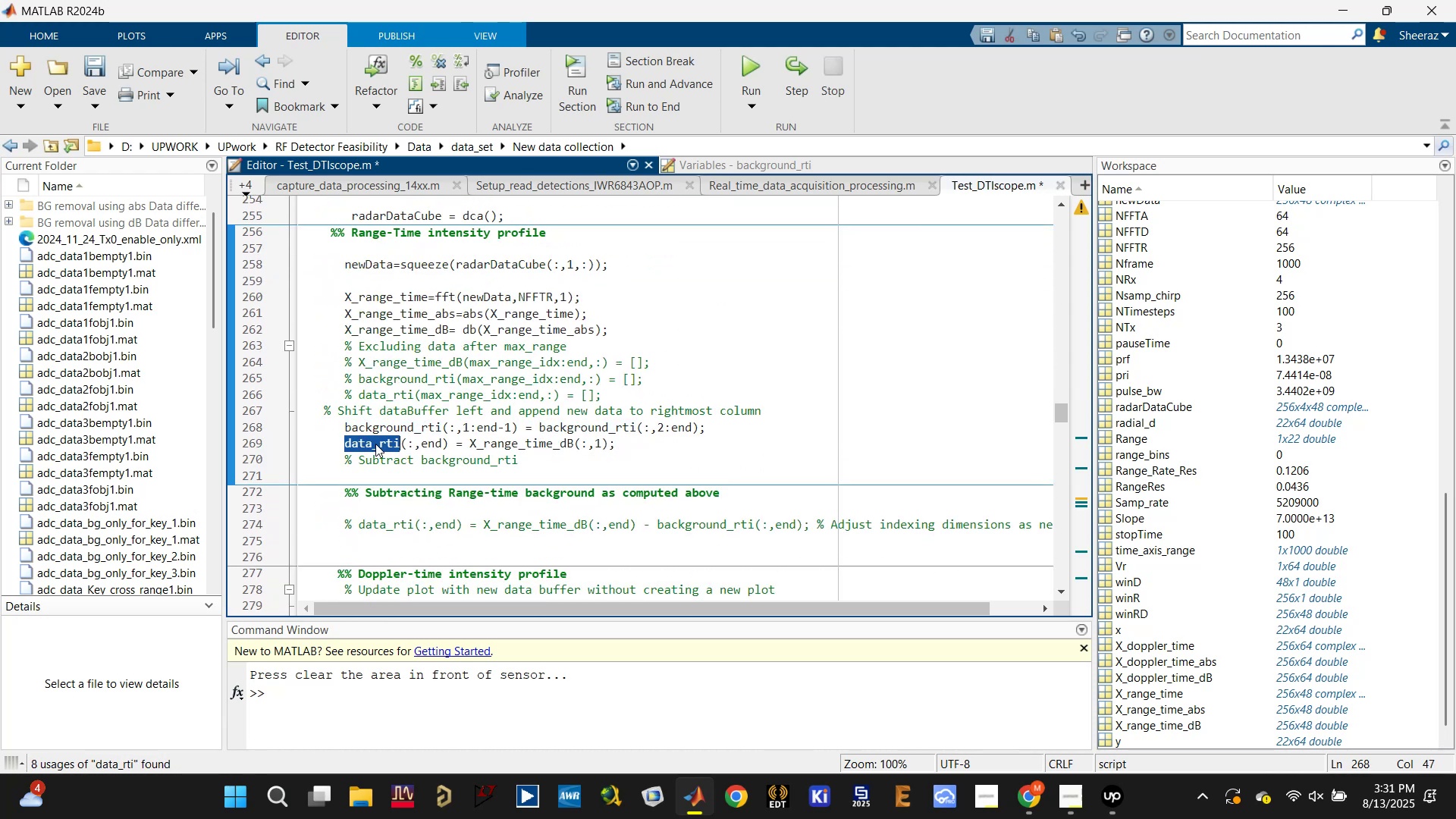 
key(Control+V)
 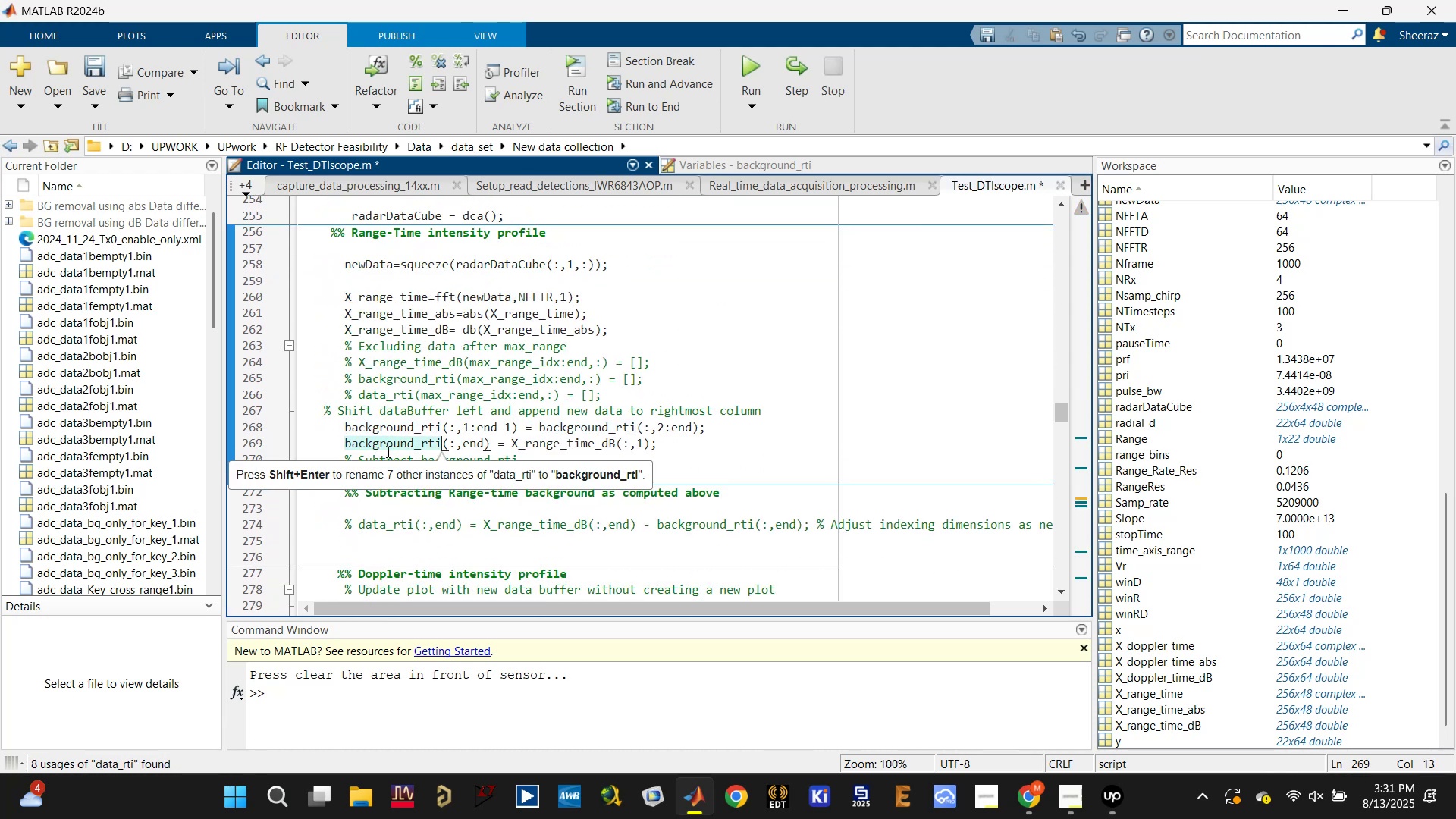 
key(Control+S)
 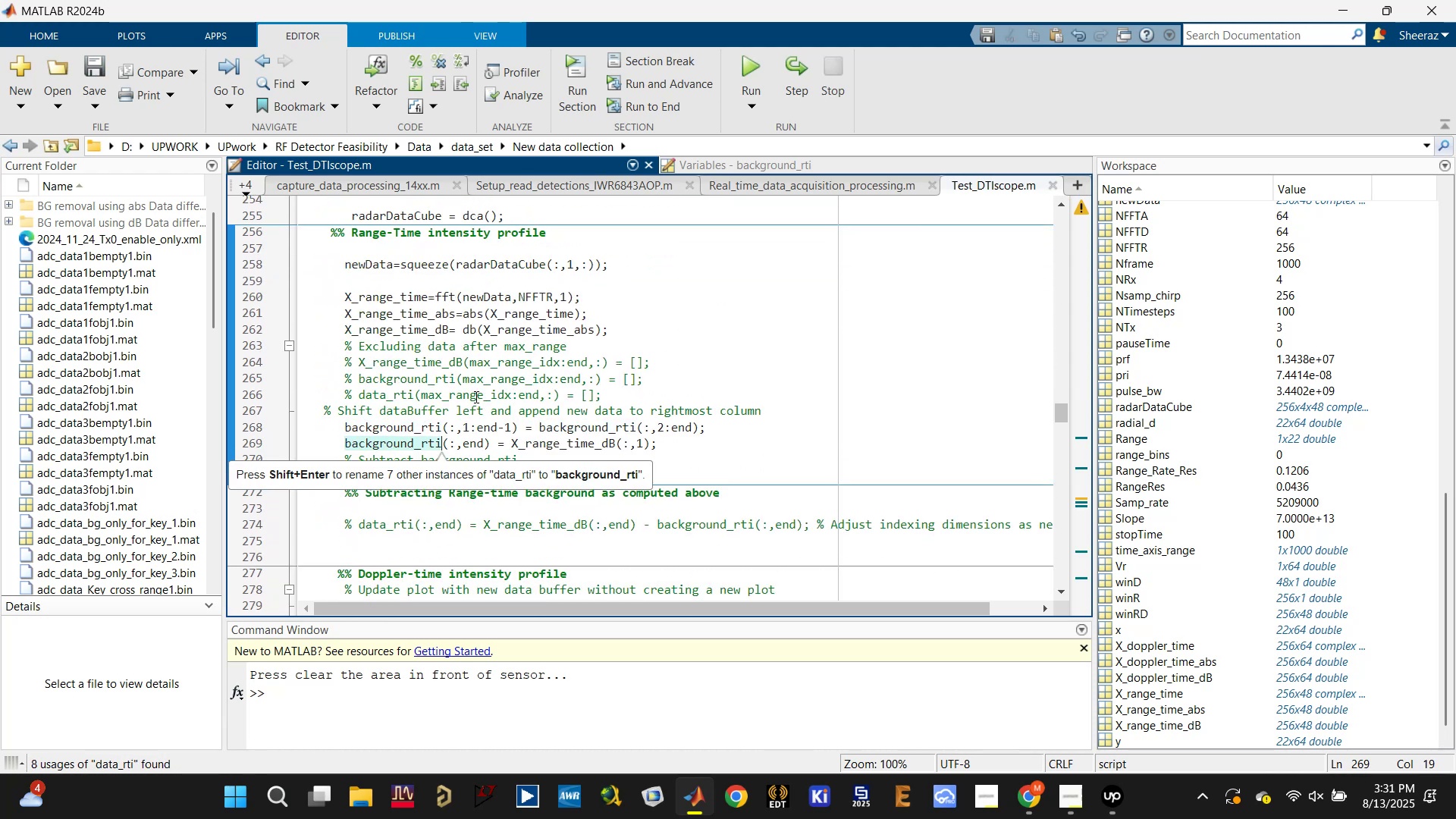 
scroll: coordinate [444, 475], scroll_direction: down, amount: 4.0
 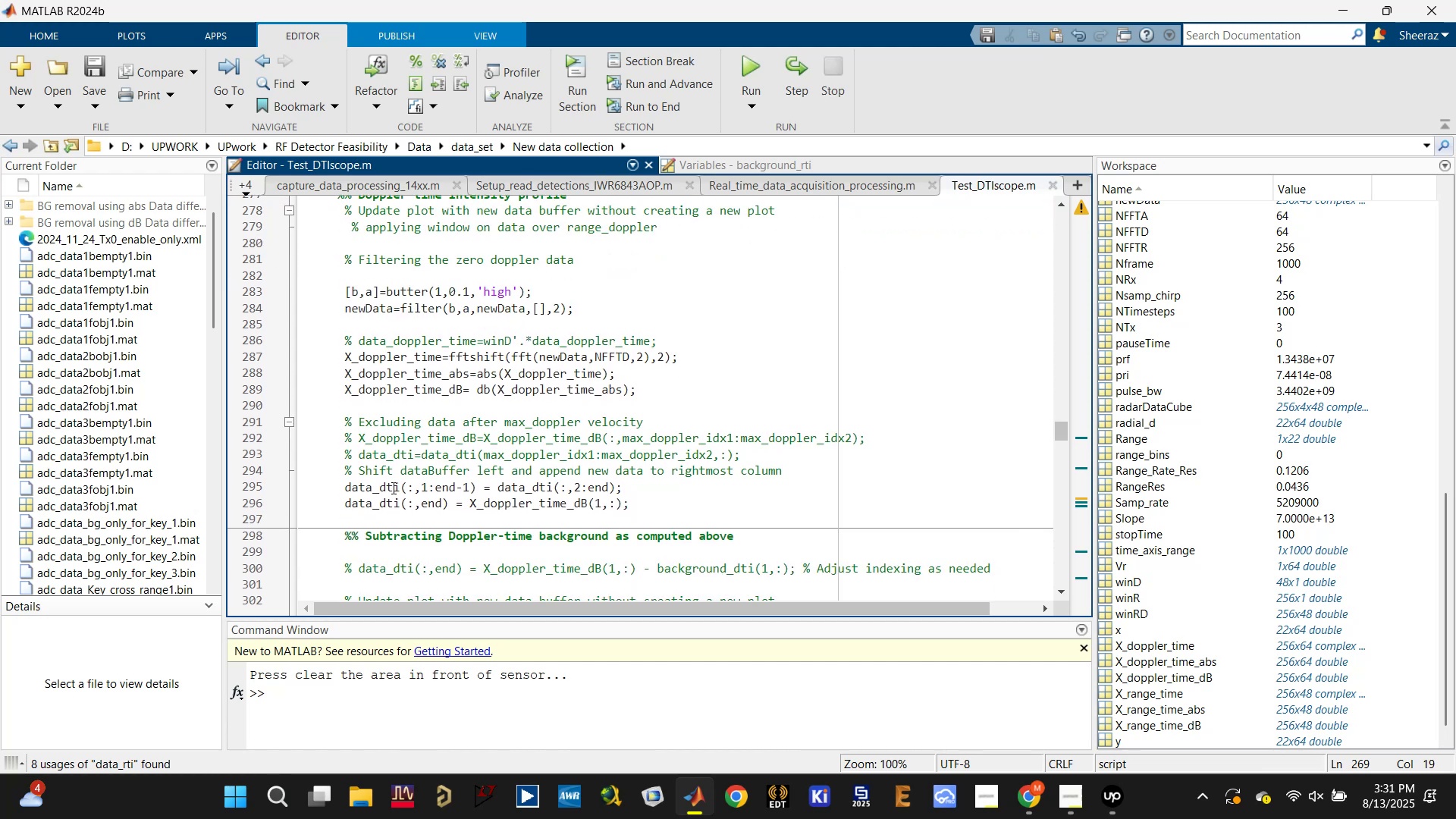 
scroll: coordinate [379, 483], scroll_direction: up, amount: 14.0
 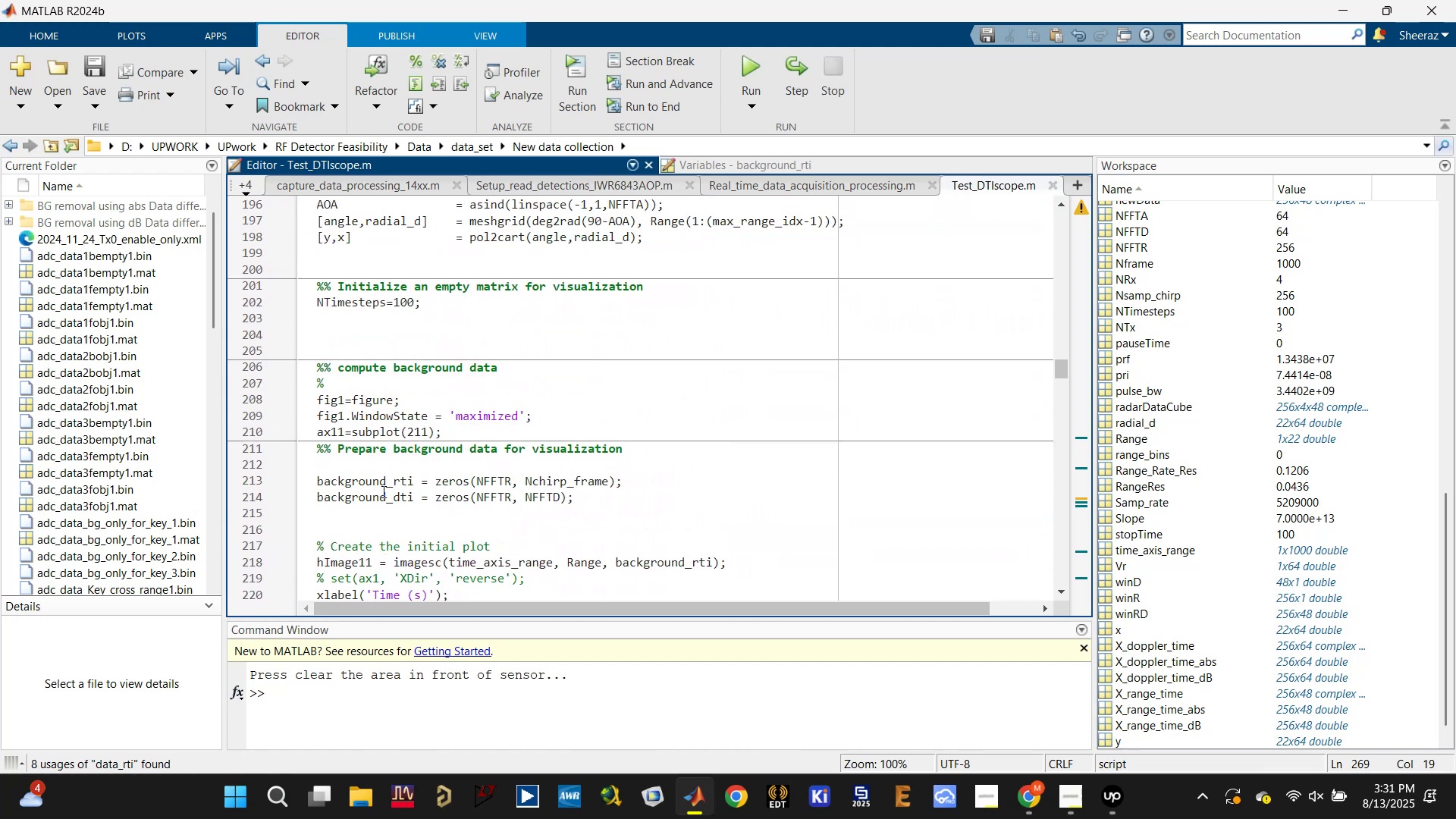 
double_click([382, 491])
 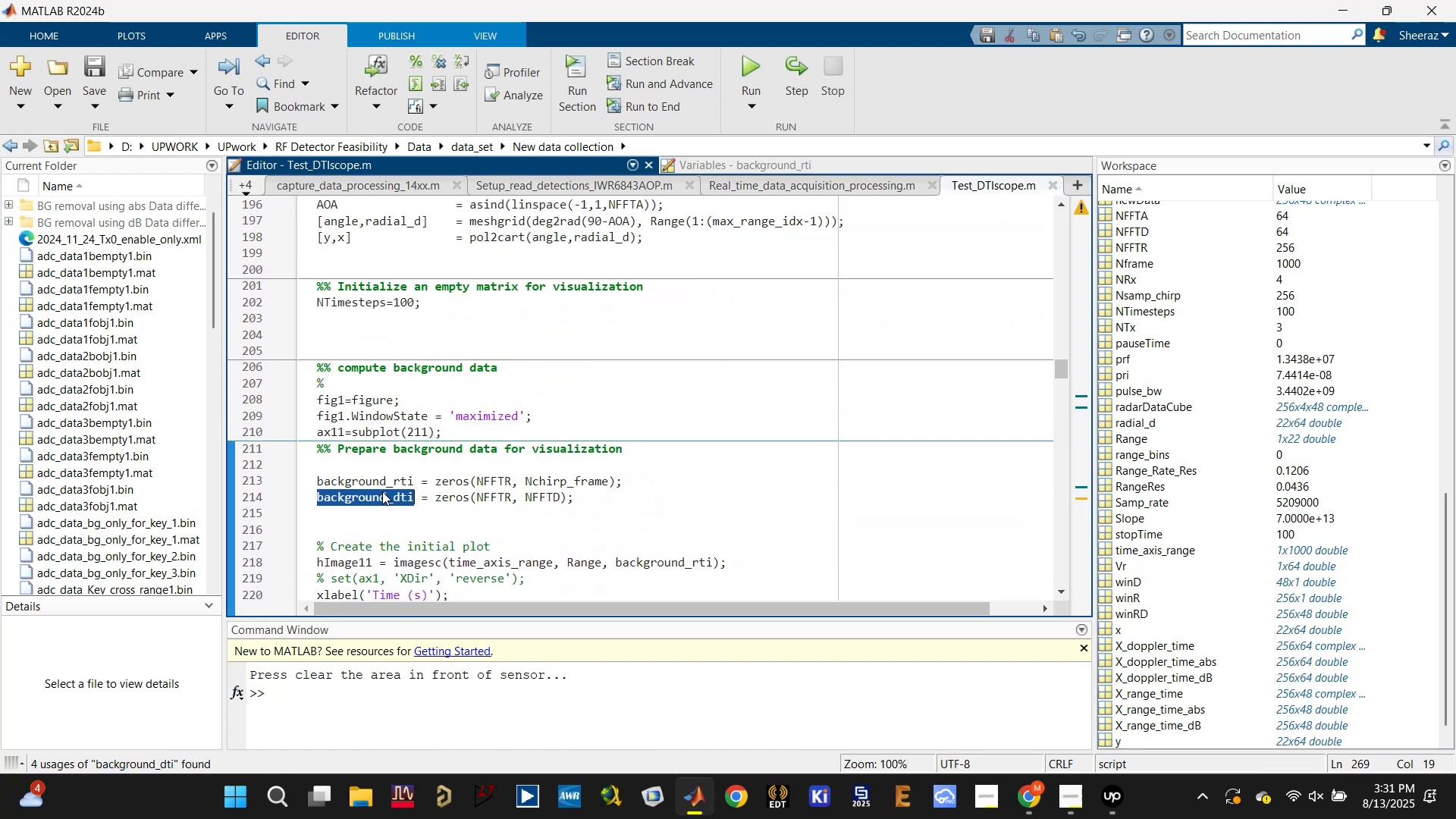 
key(Control+ControlLeft)
 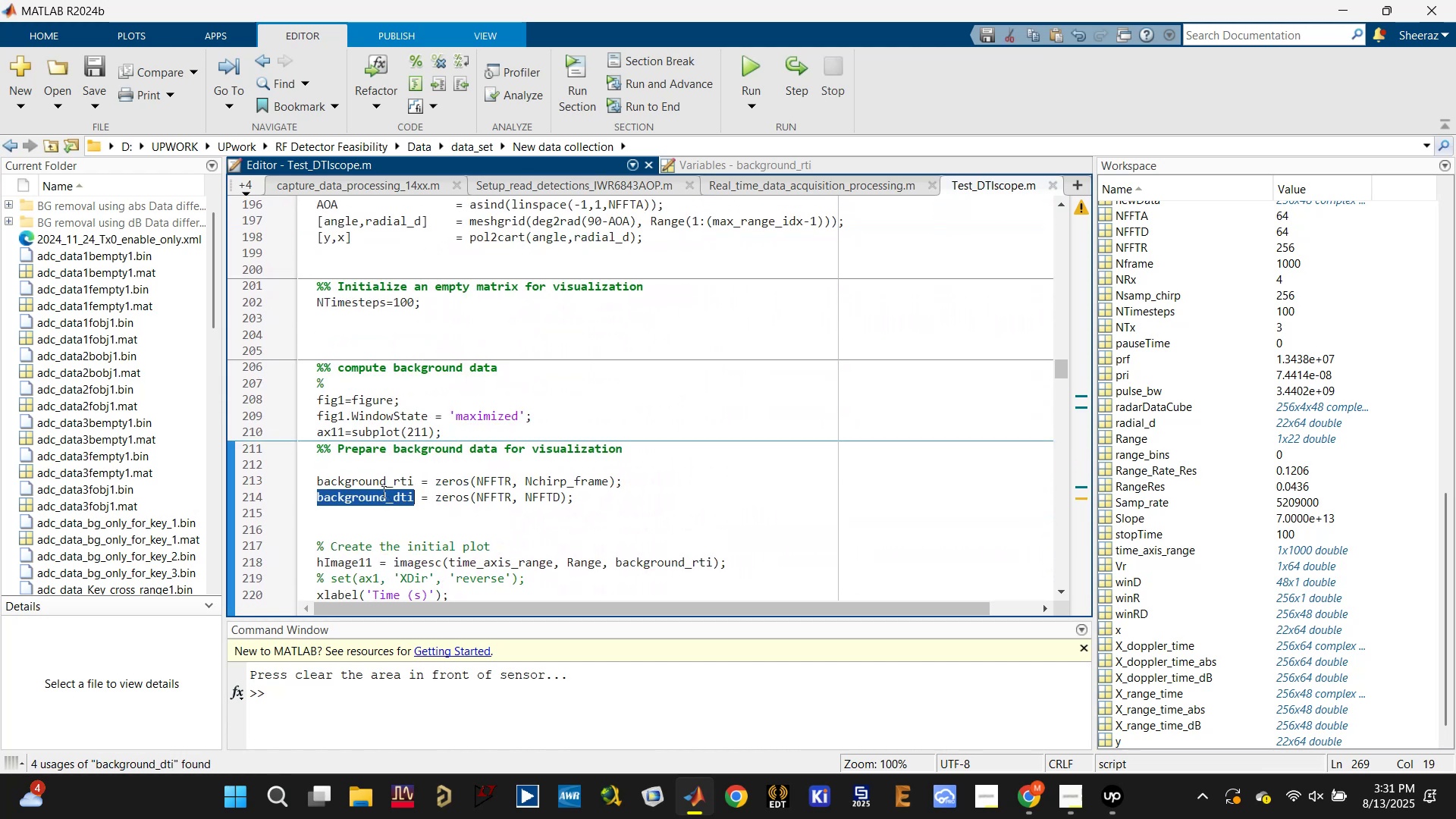 
key(Control+C)
 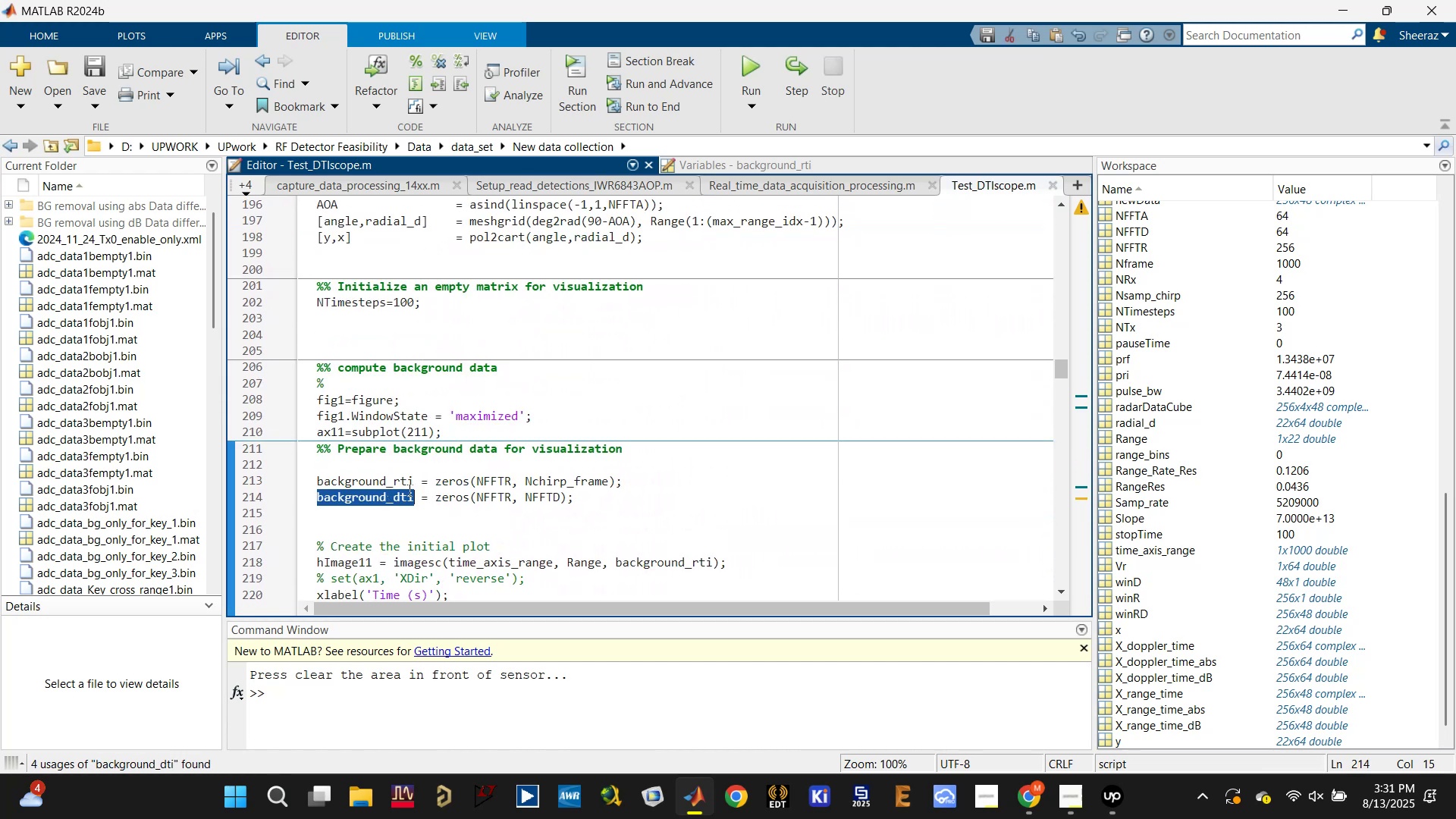 
scroll: coordinate [485, 482], scroll_direction: down, amount: 14.0
 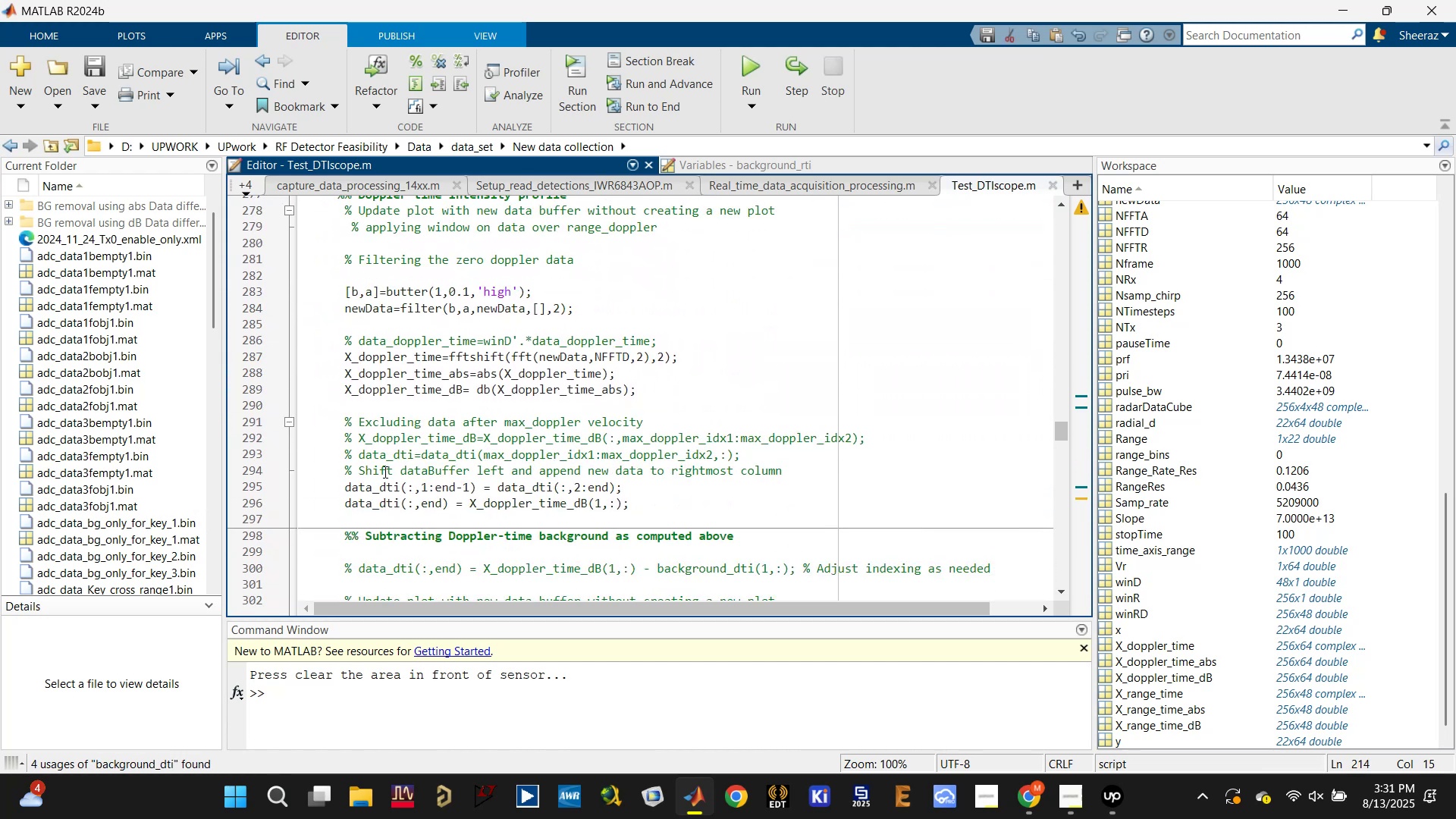 
double_click([362, 484])
 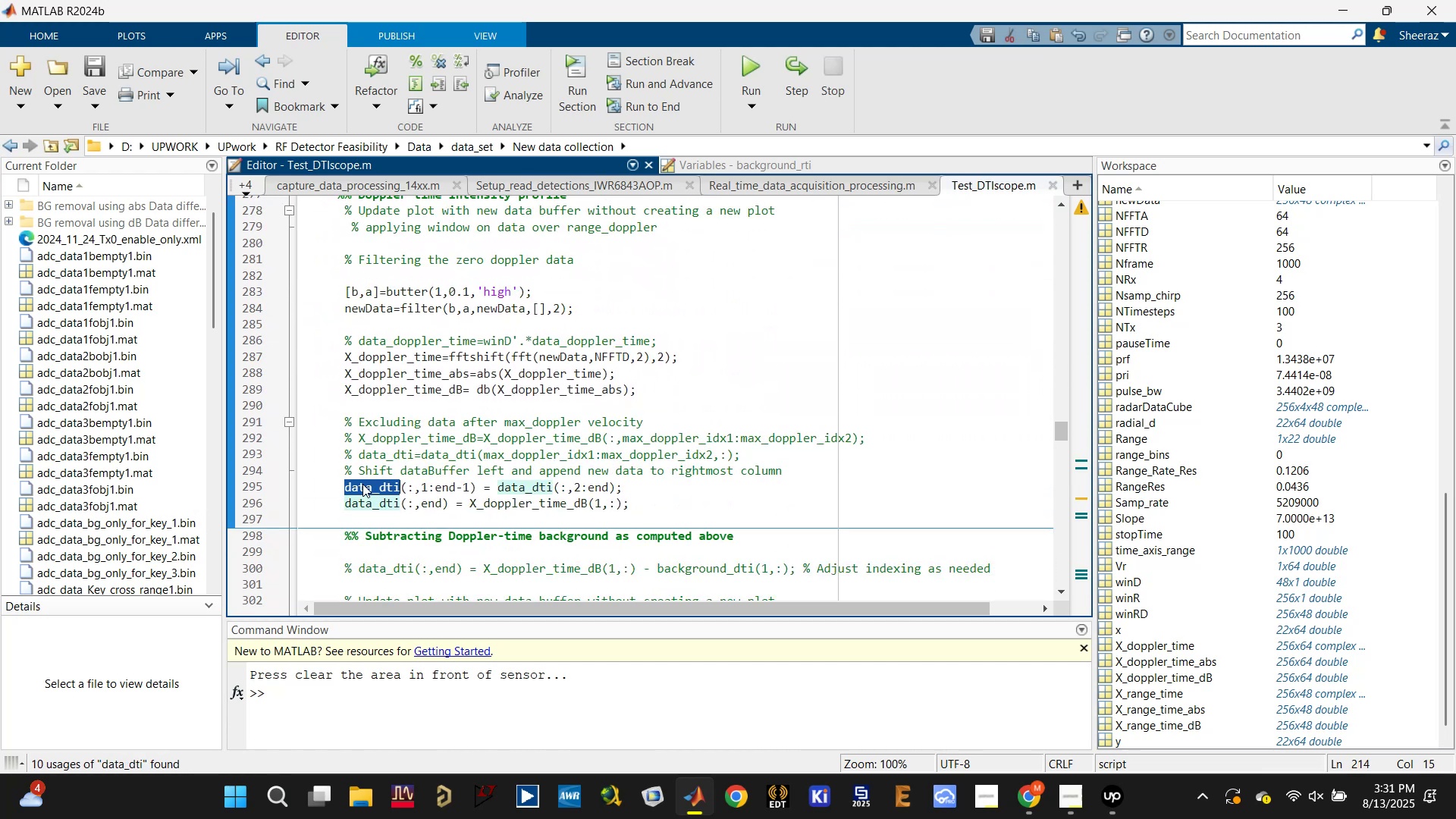 
key(Control+V)
 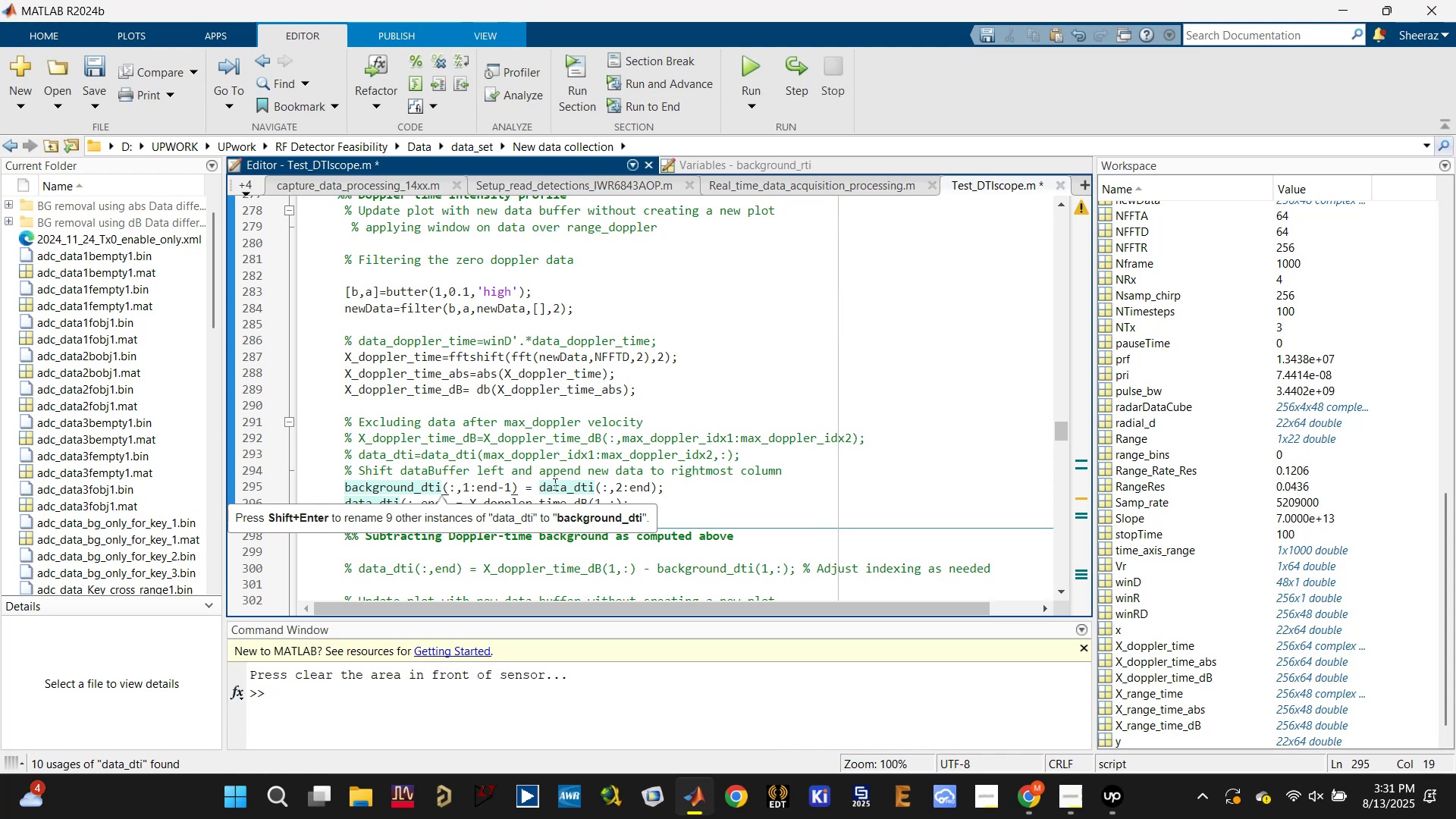 
double_click([553, 486])
 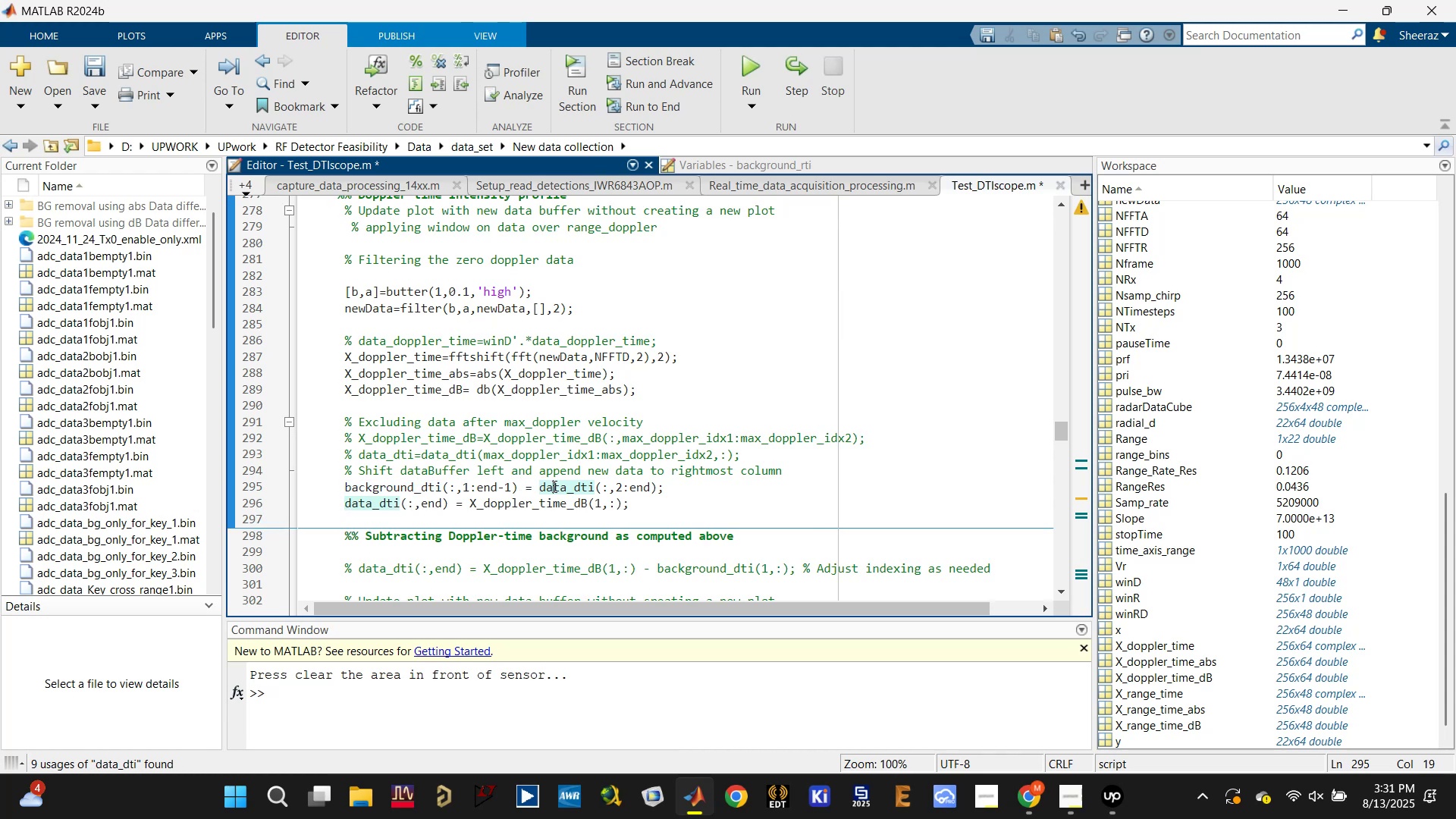 
key(Control+ControlLeft)
 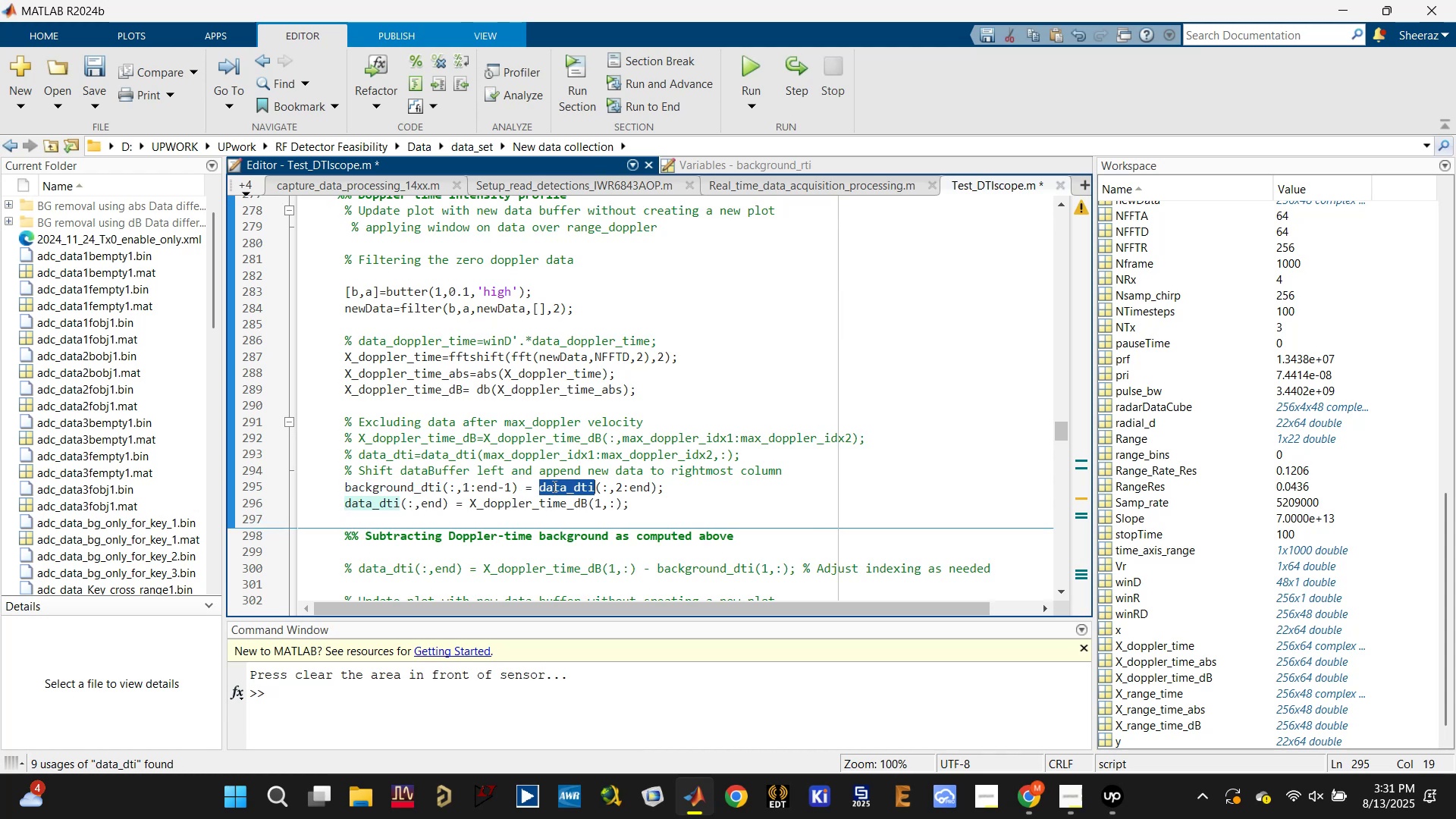 
key(Control+V)
 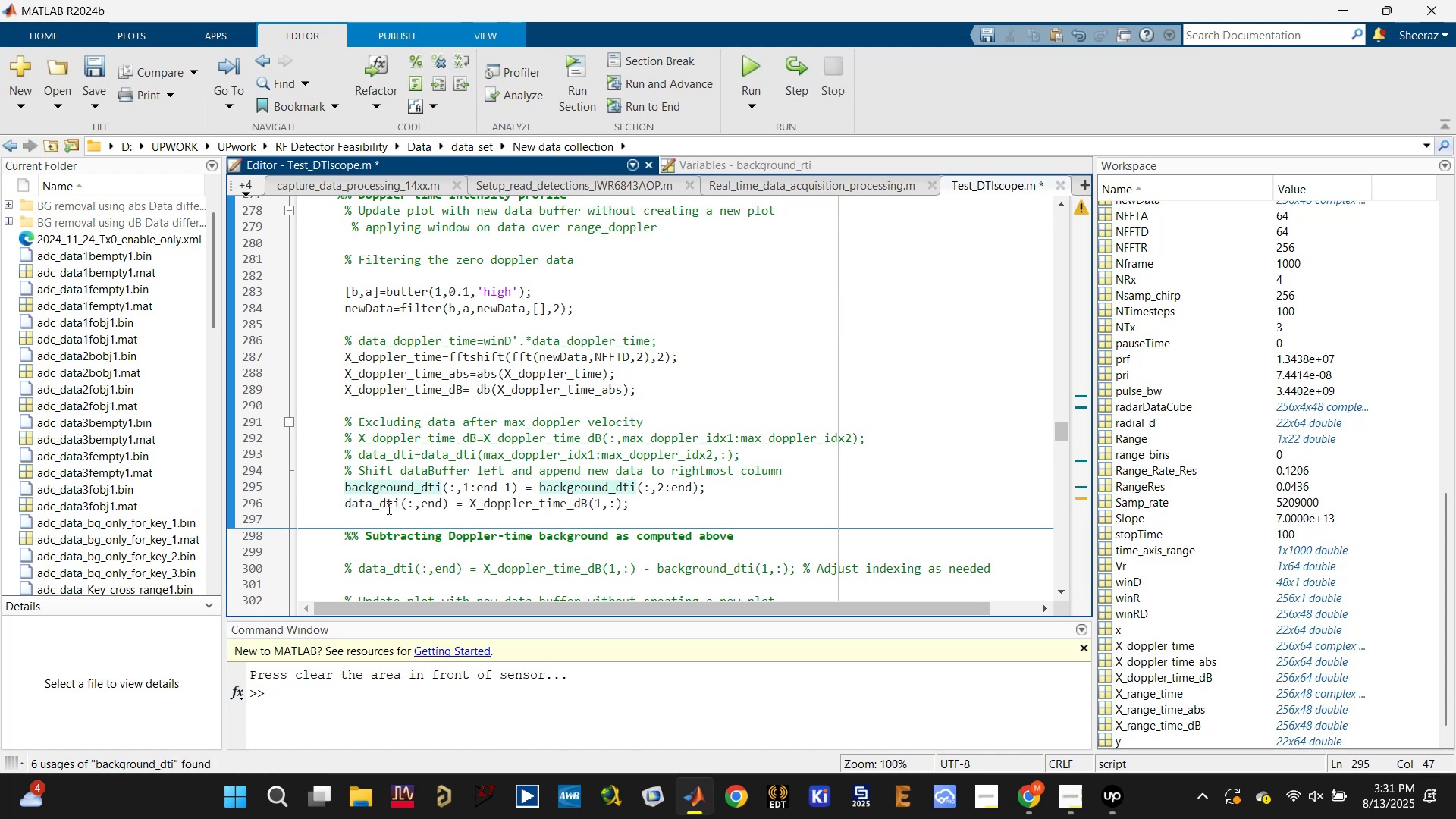 
double_click([378, 504])
 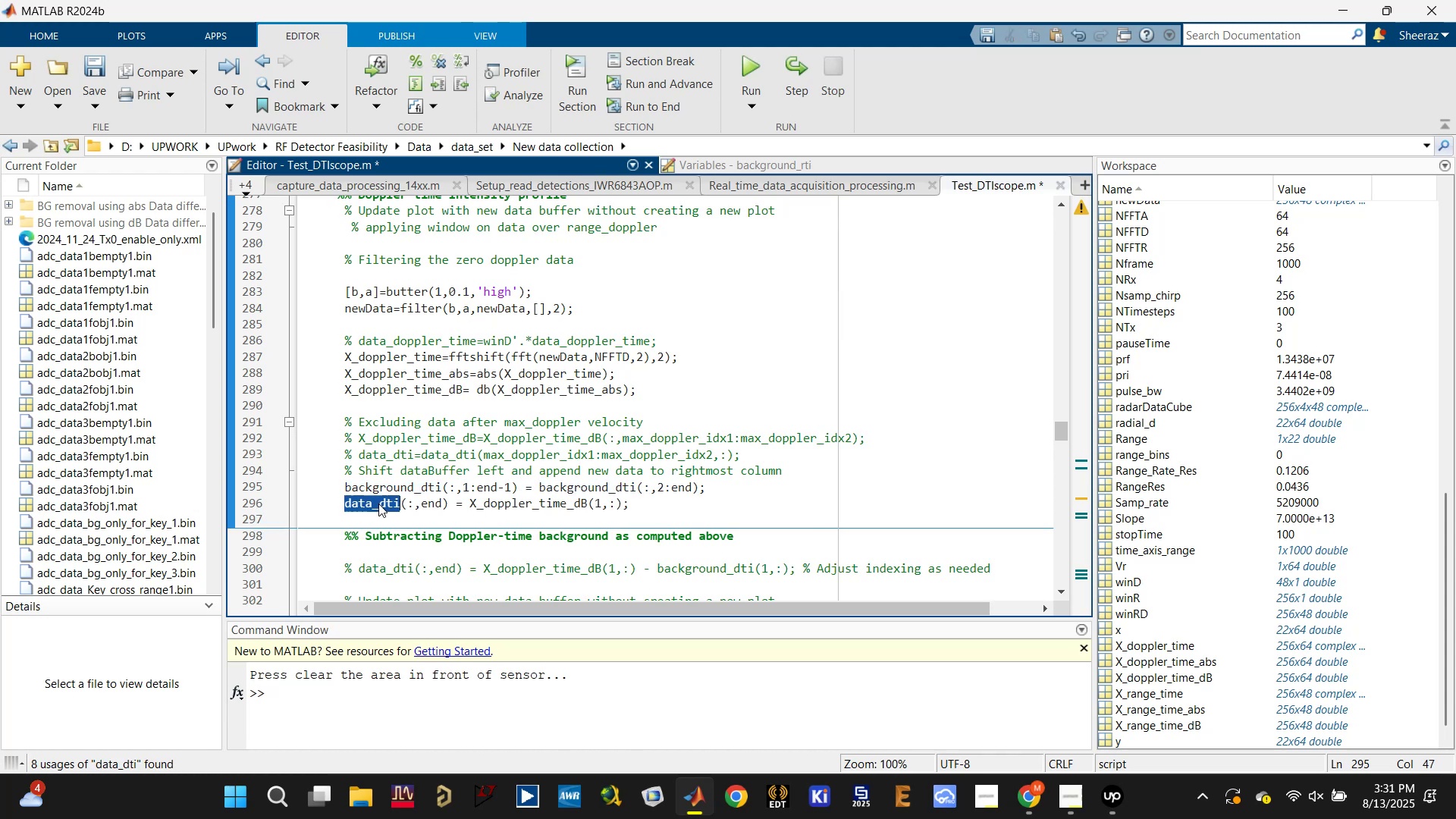 
key(Control+V)
 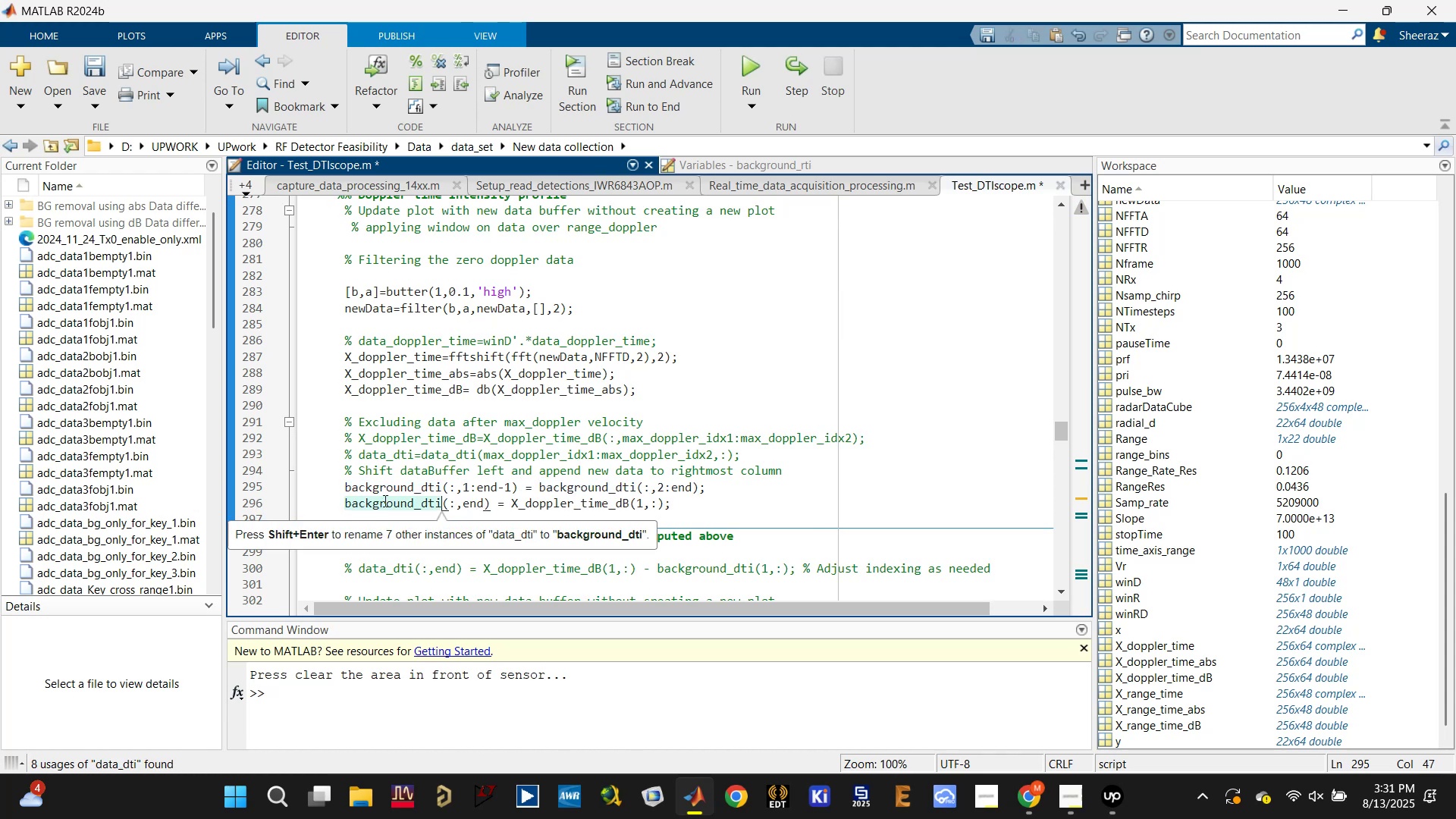 
scroll: coordinate [501, 497], scroll_direction: down, amount: 4.0
 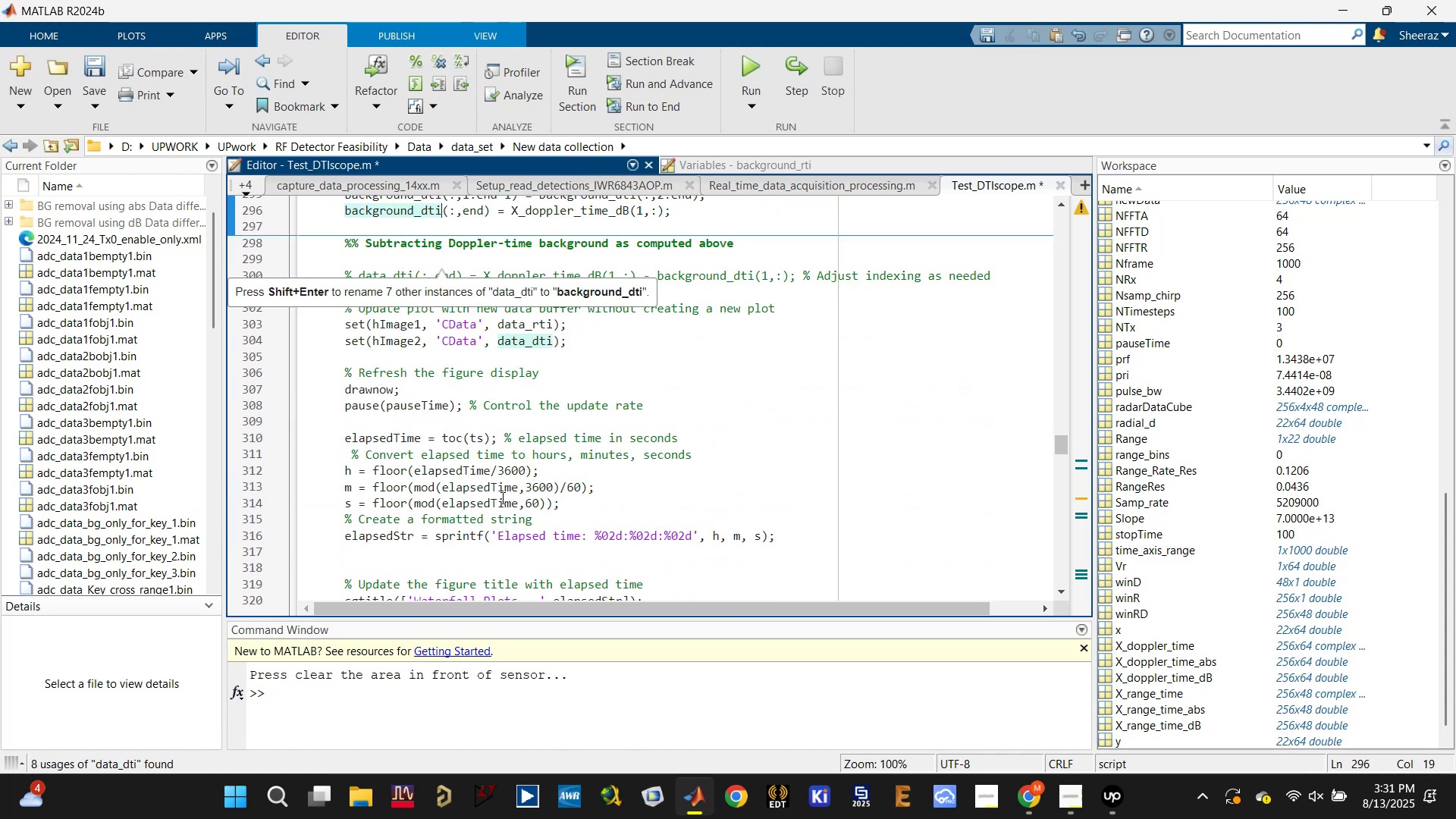 
key(Control+S)
 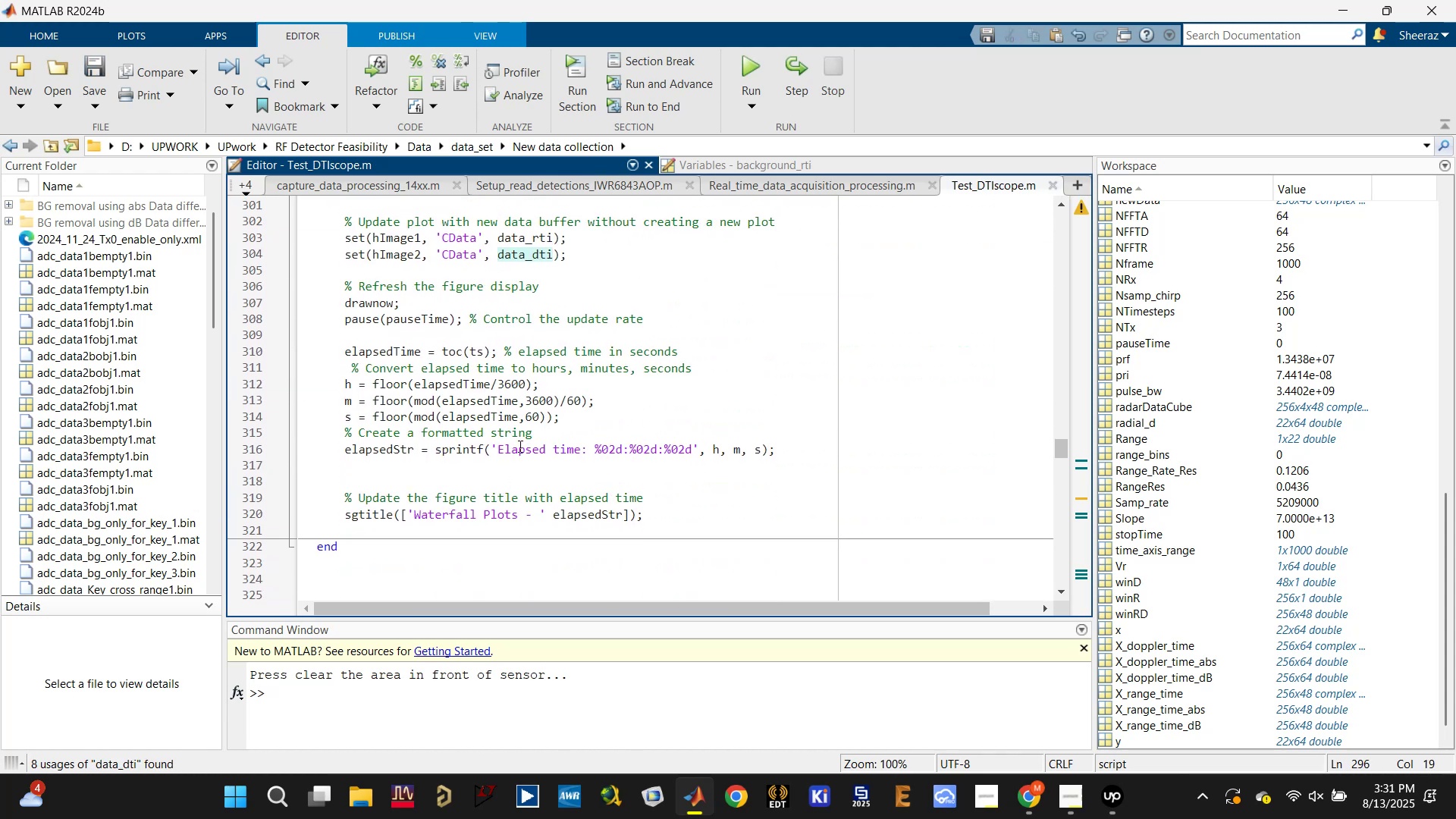 
scroll: coordinate [519, 445], scroll_direction: up, amount: 1.0
 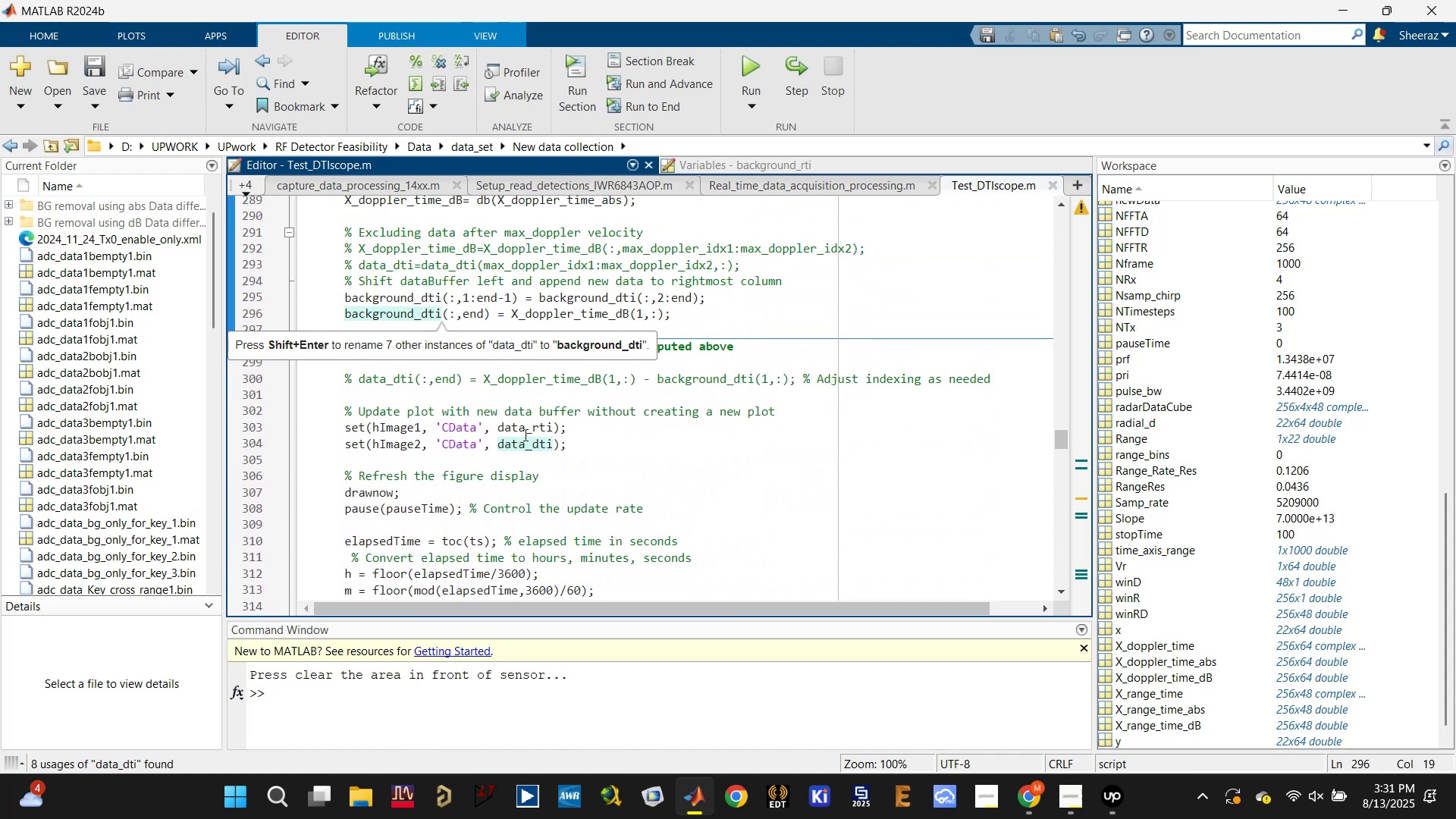 
double_click([518, 441])
 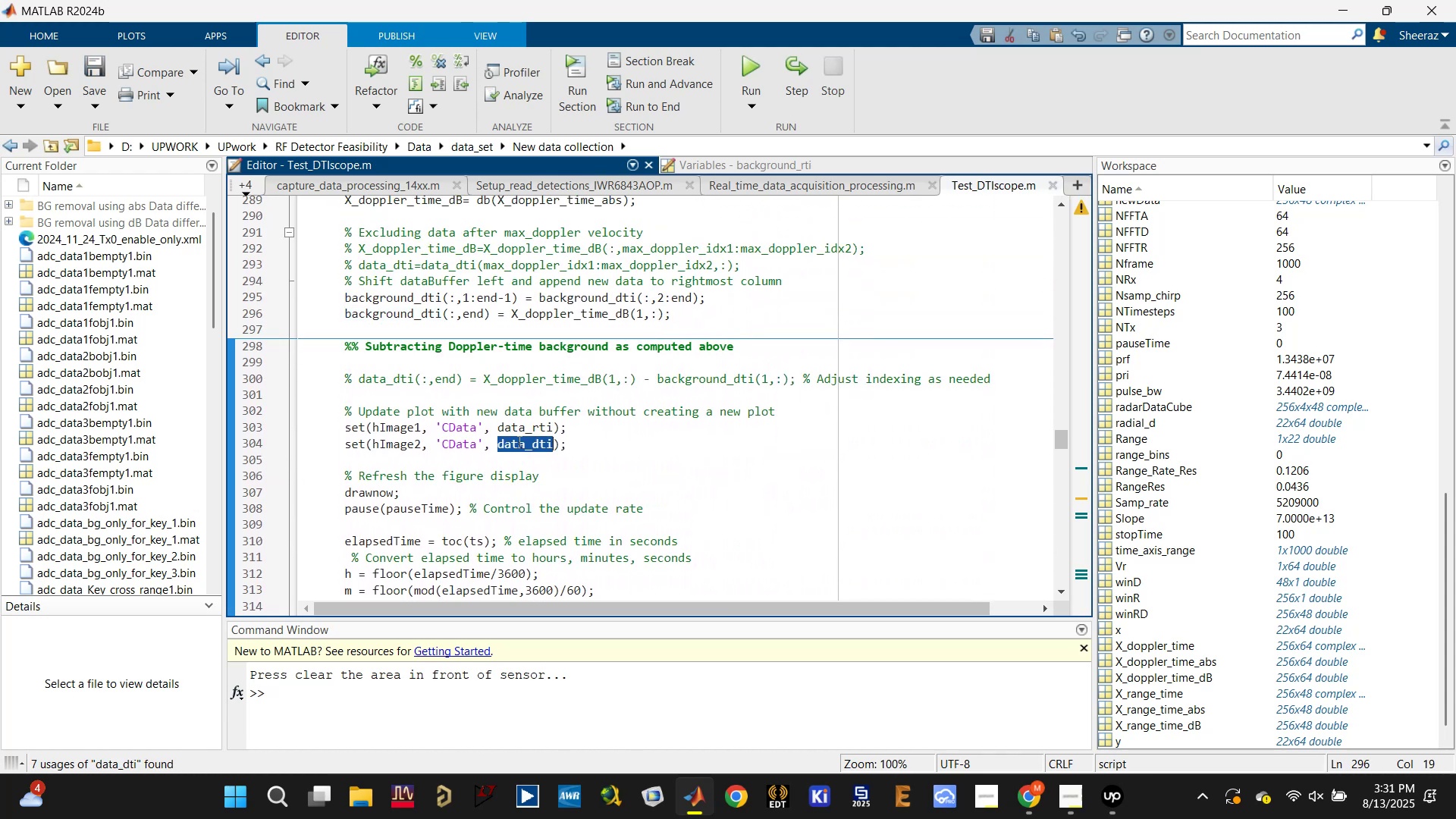 
key(Control+V)
 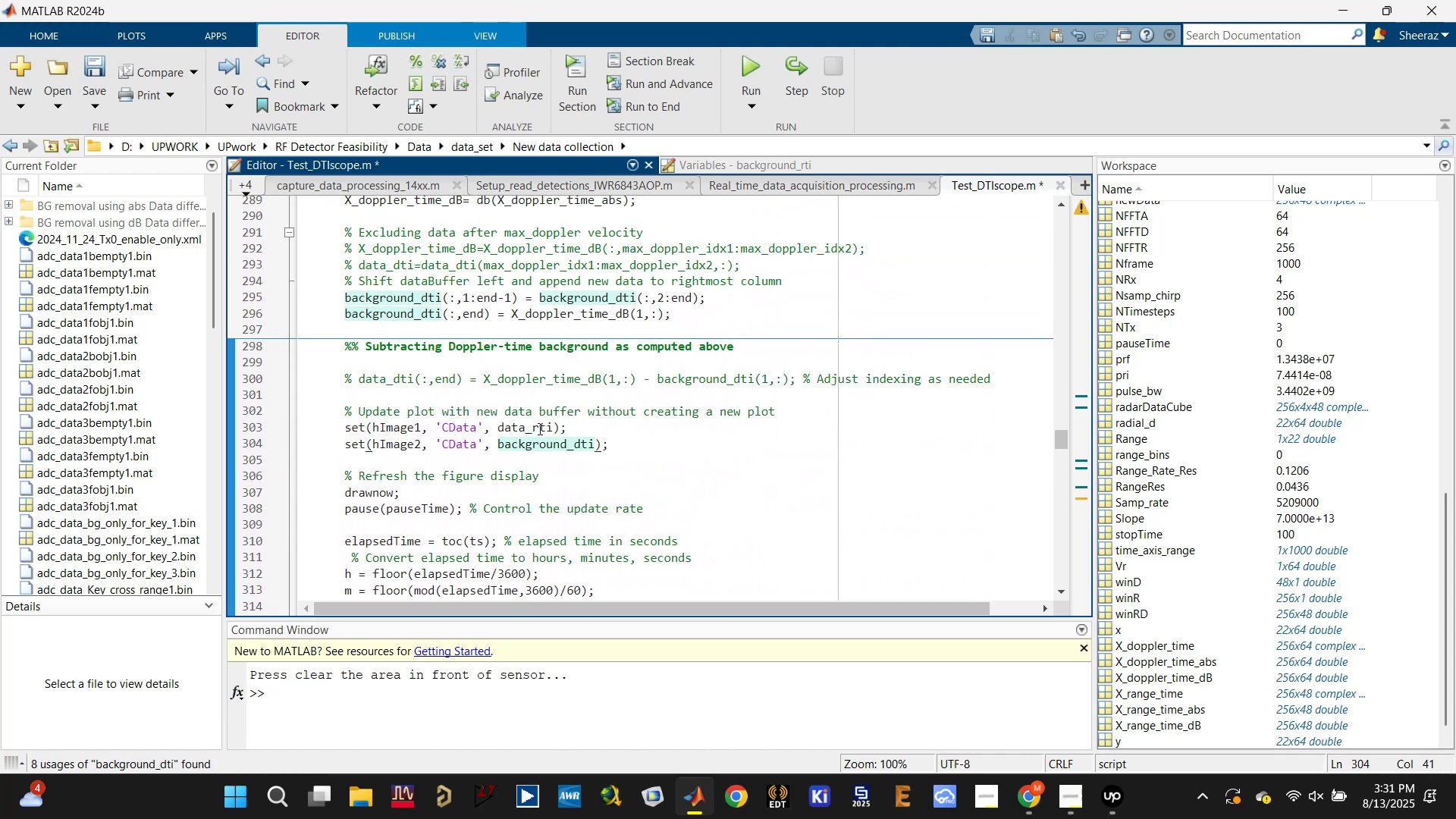 
left_click([538, 428])
 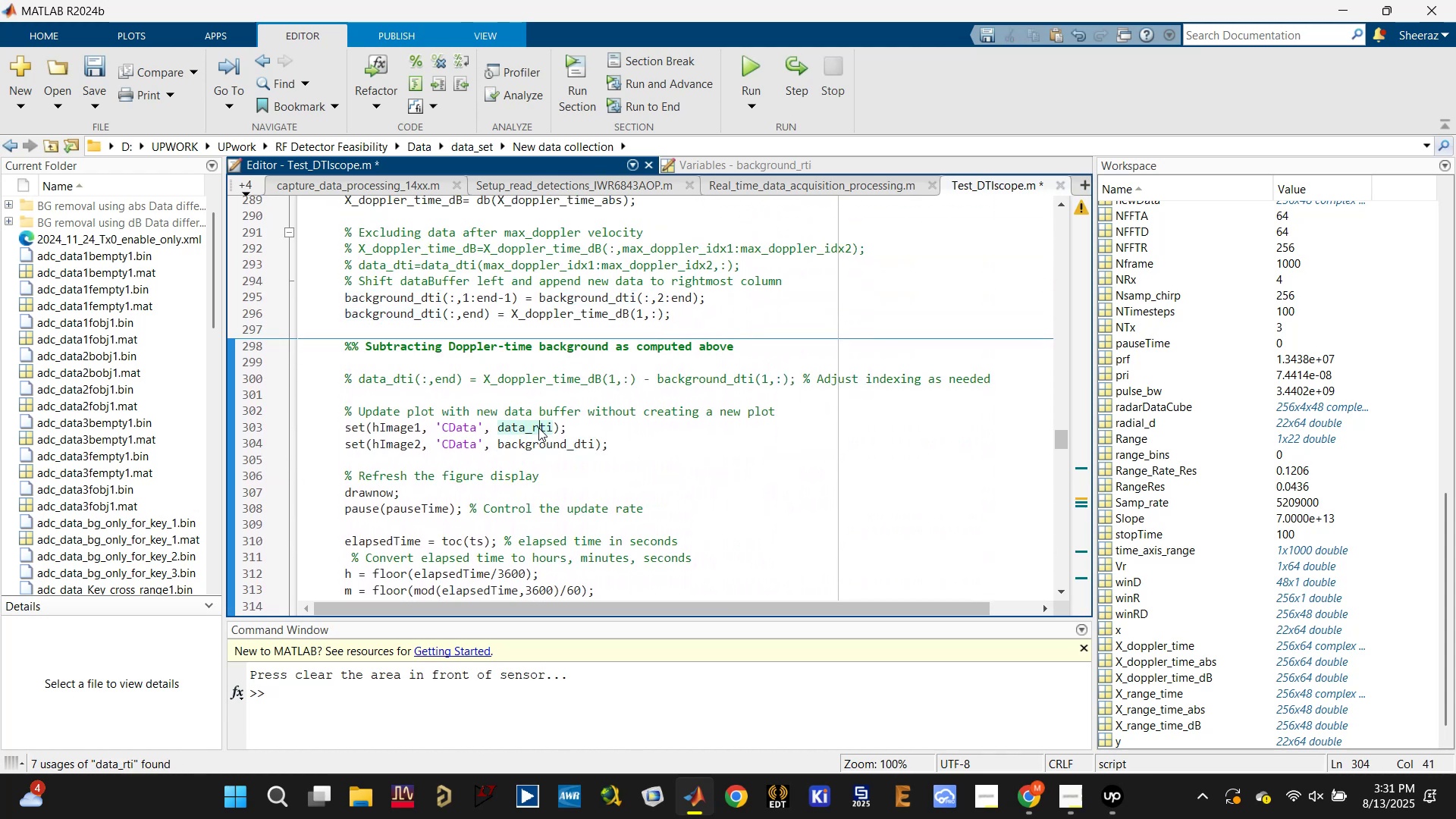 
double_click([538, 428])
 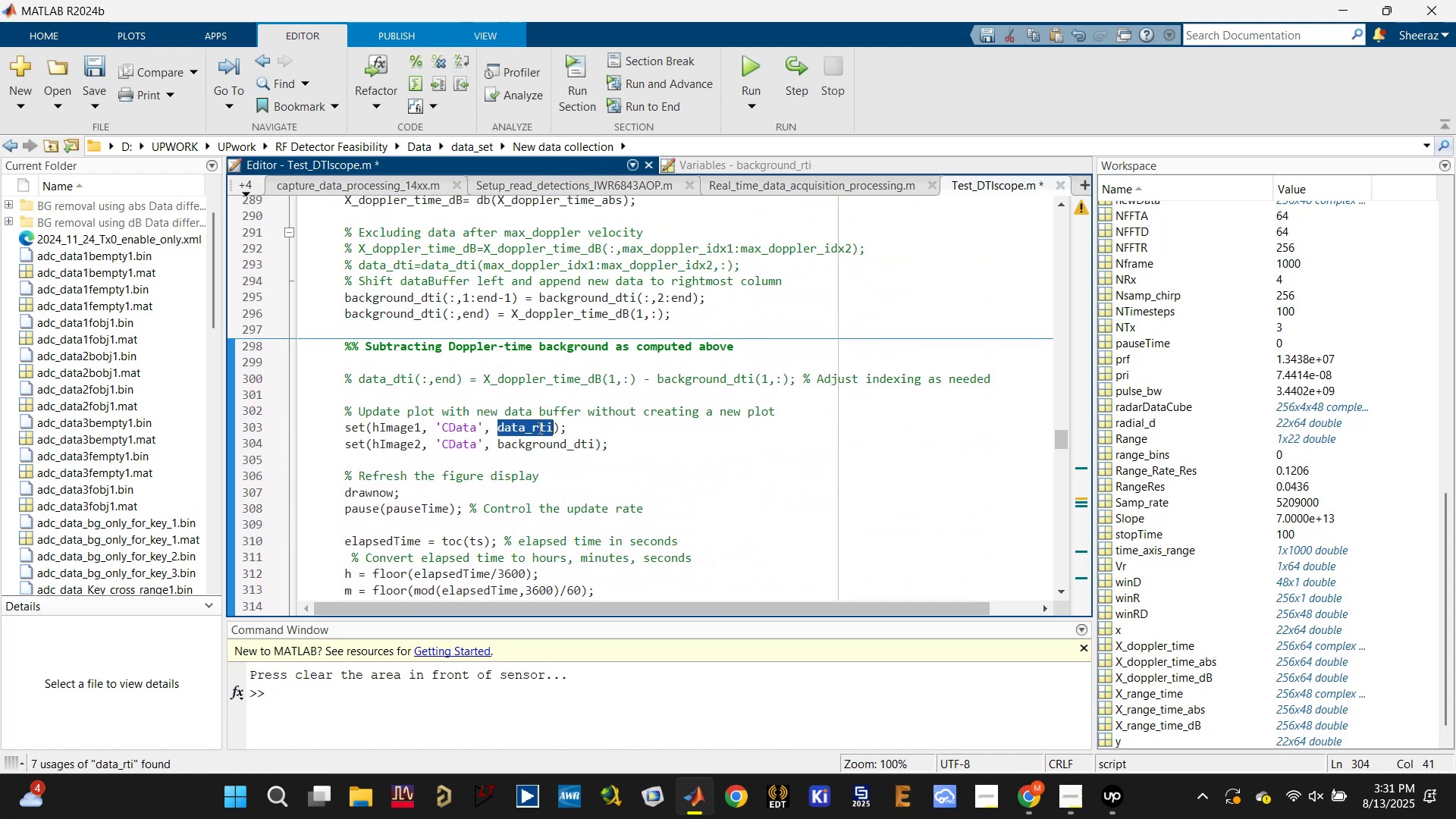 
key(Control+V)
 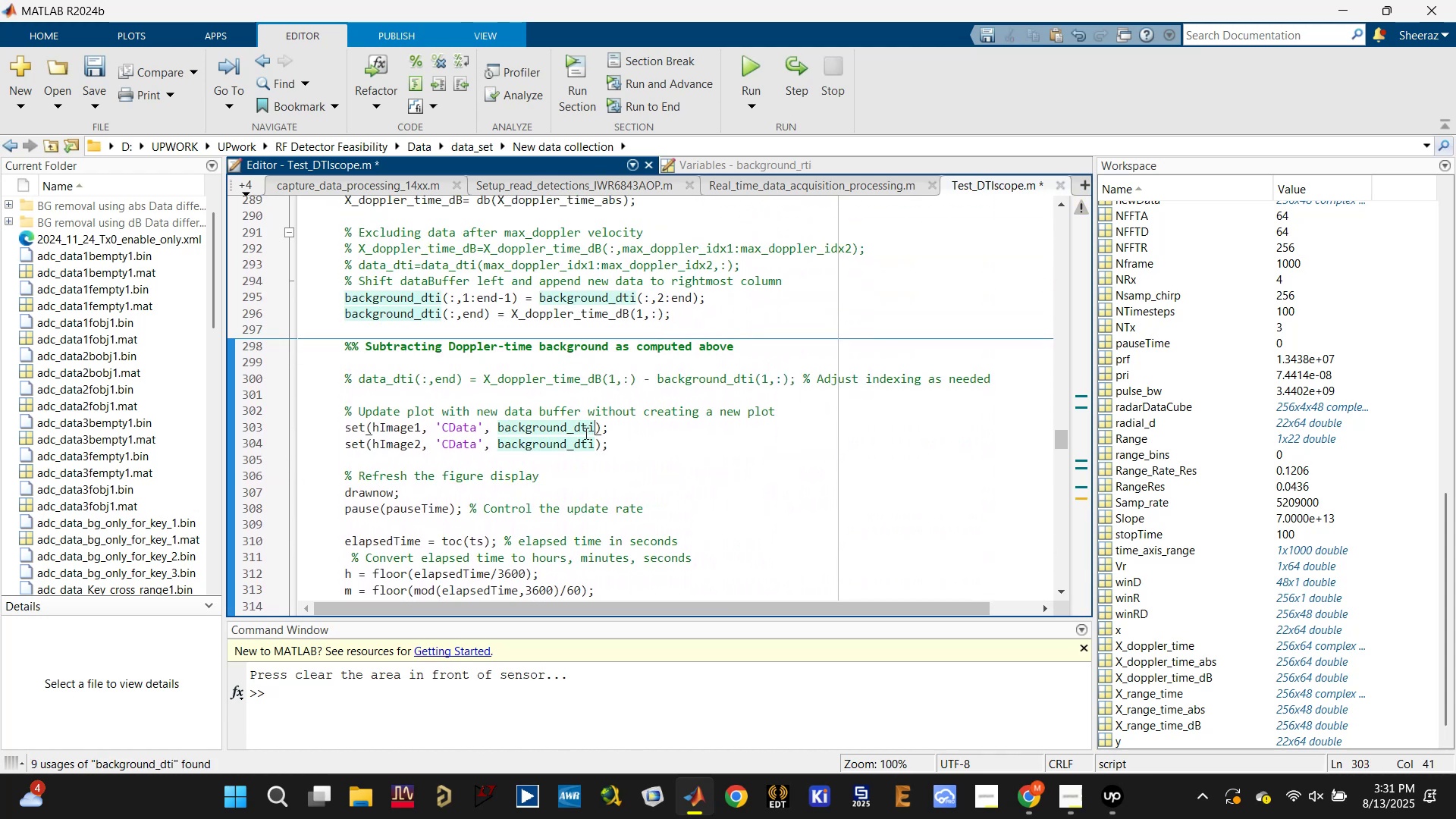 
left_click([584, 431])
 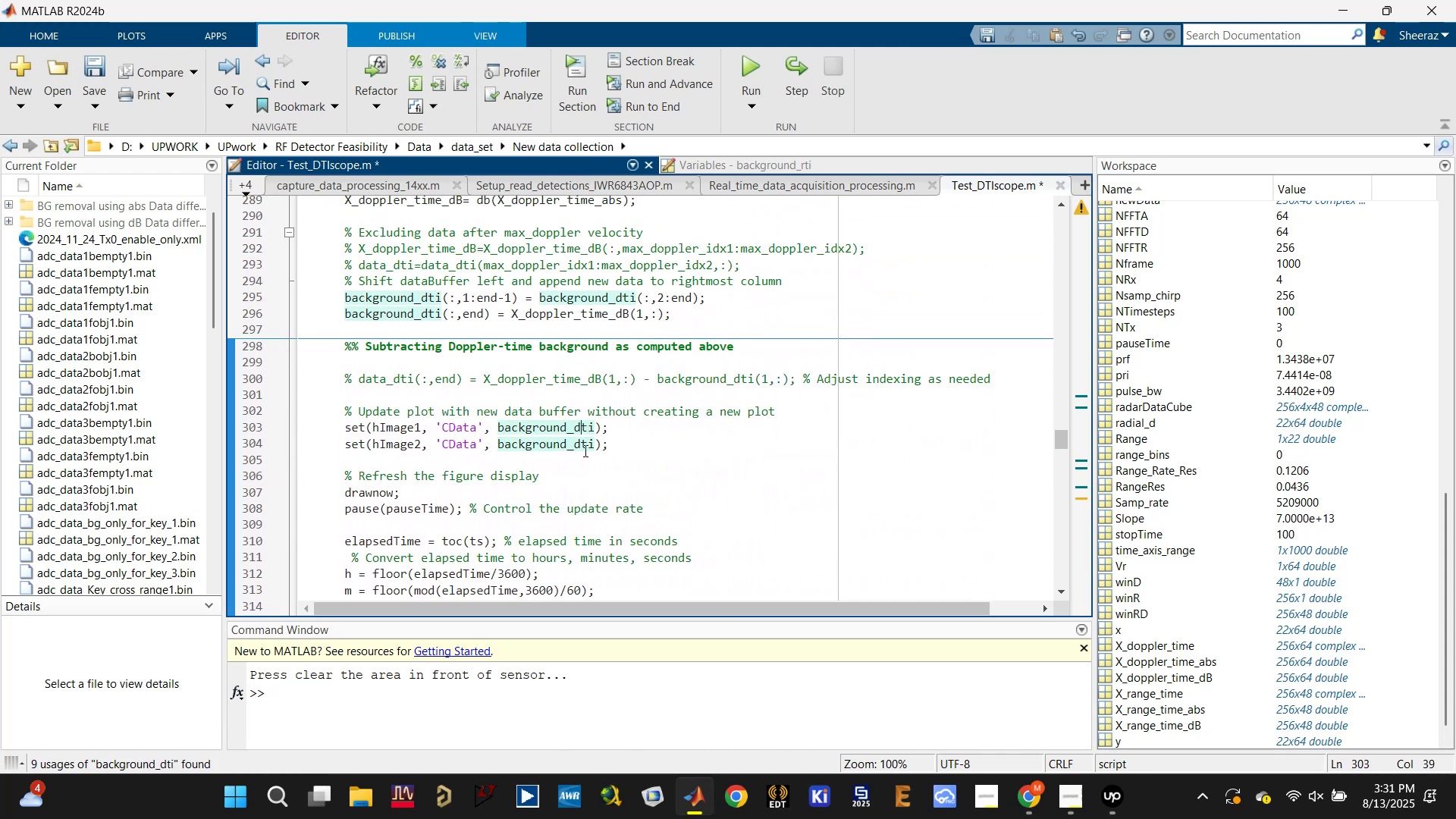 
key(Backspace)
 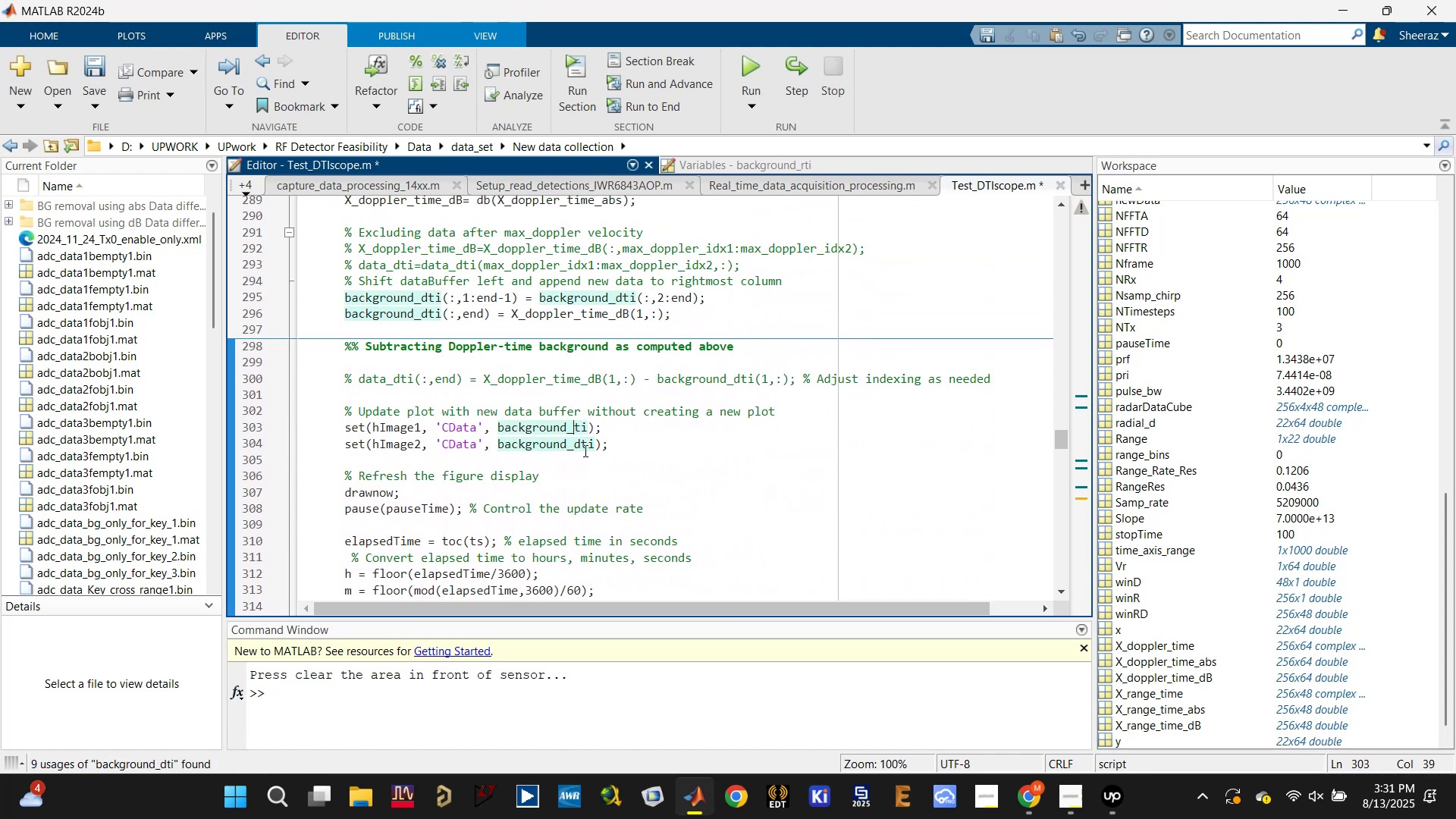 
key(R)
 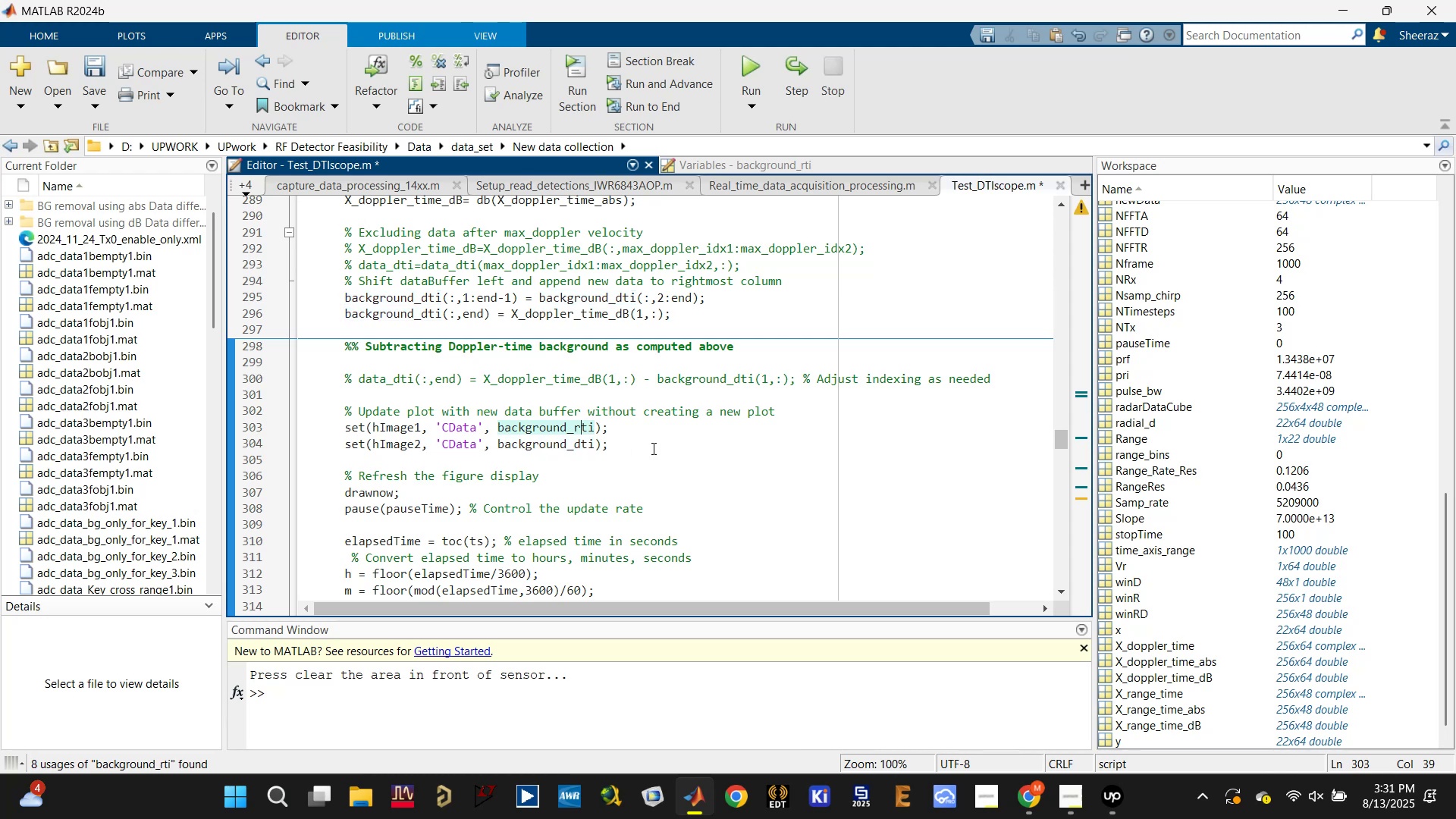 
left_click([661, 457])
 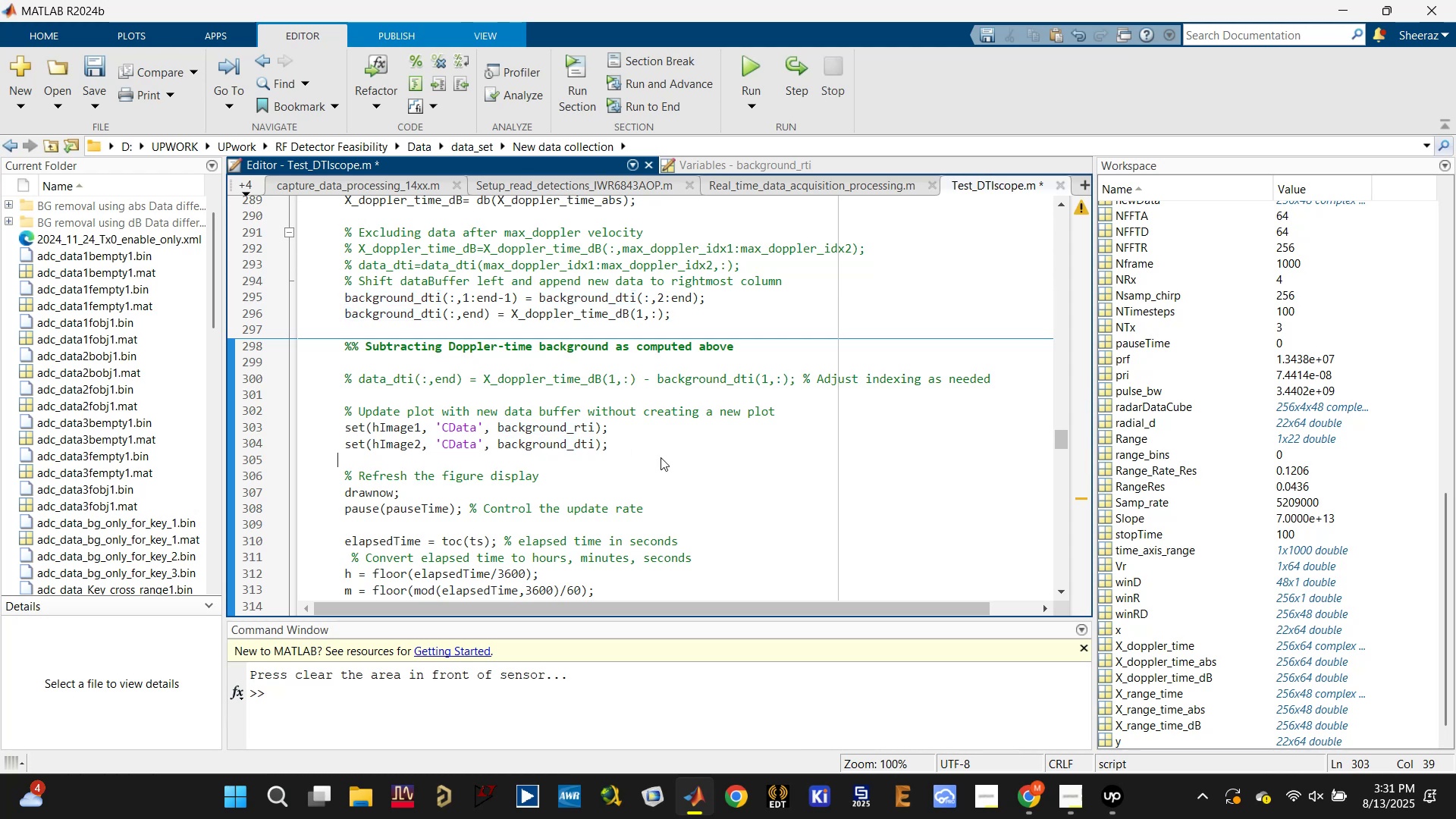 
key(Control+ControlLeft)
 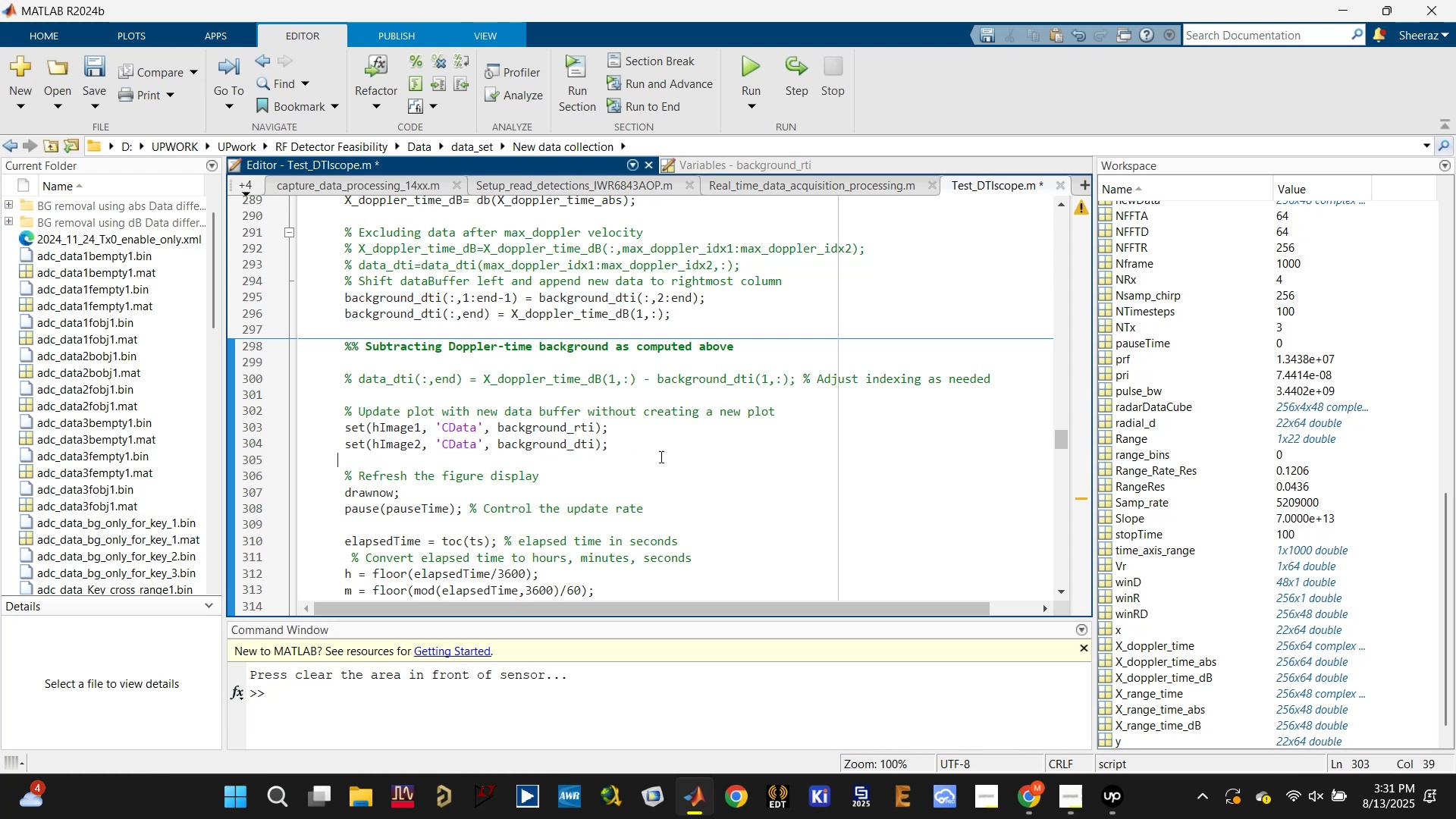 
key(Control+S)
 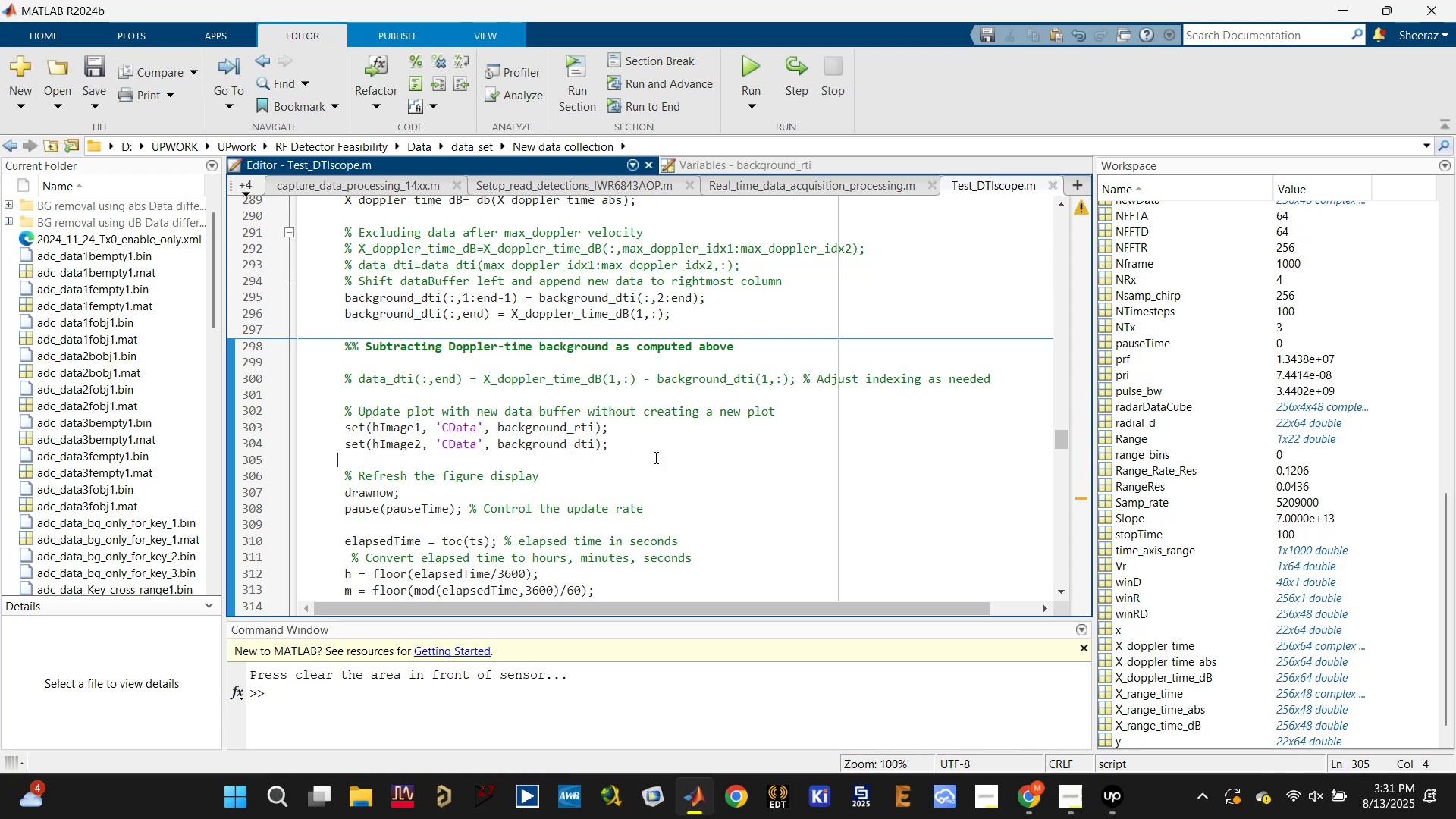 
scroll: coordinate [654, 457], scroll_direction: down, amount: 1.0
 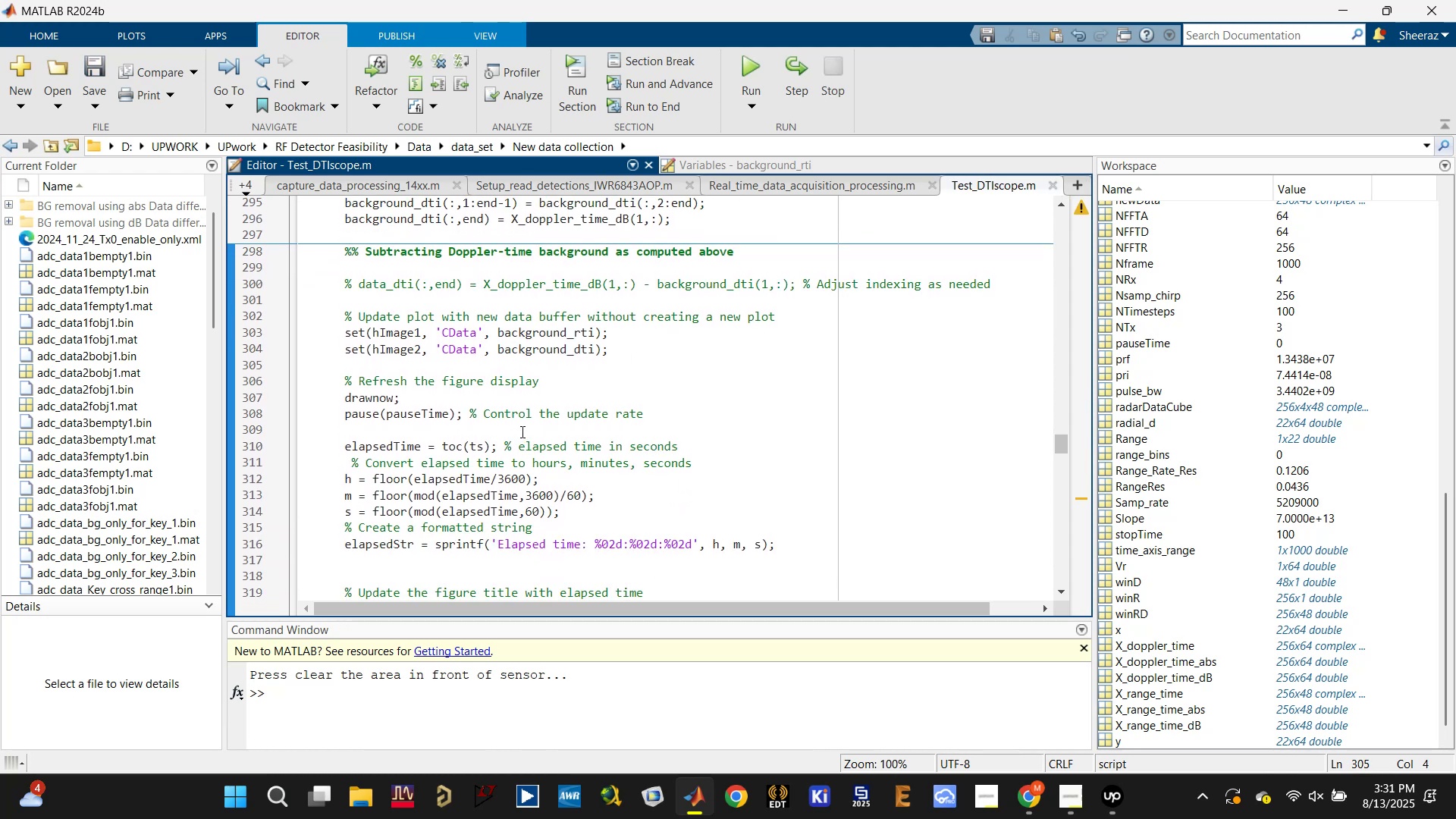 
left_click([417, 331])
 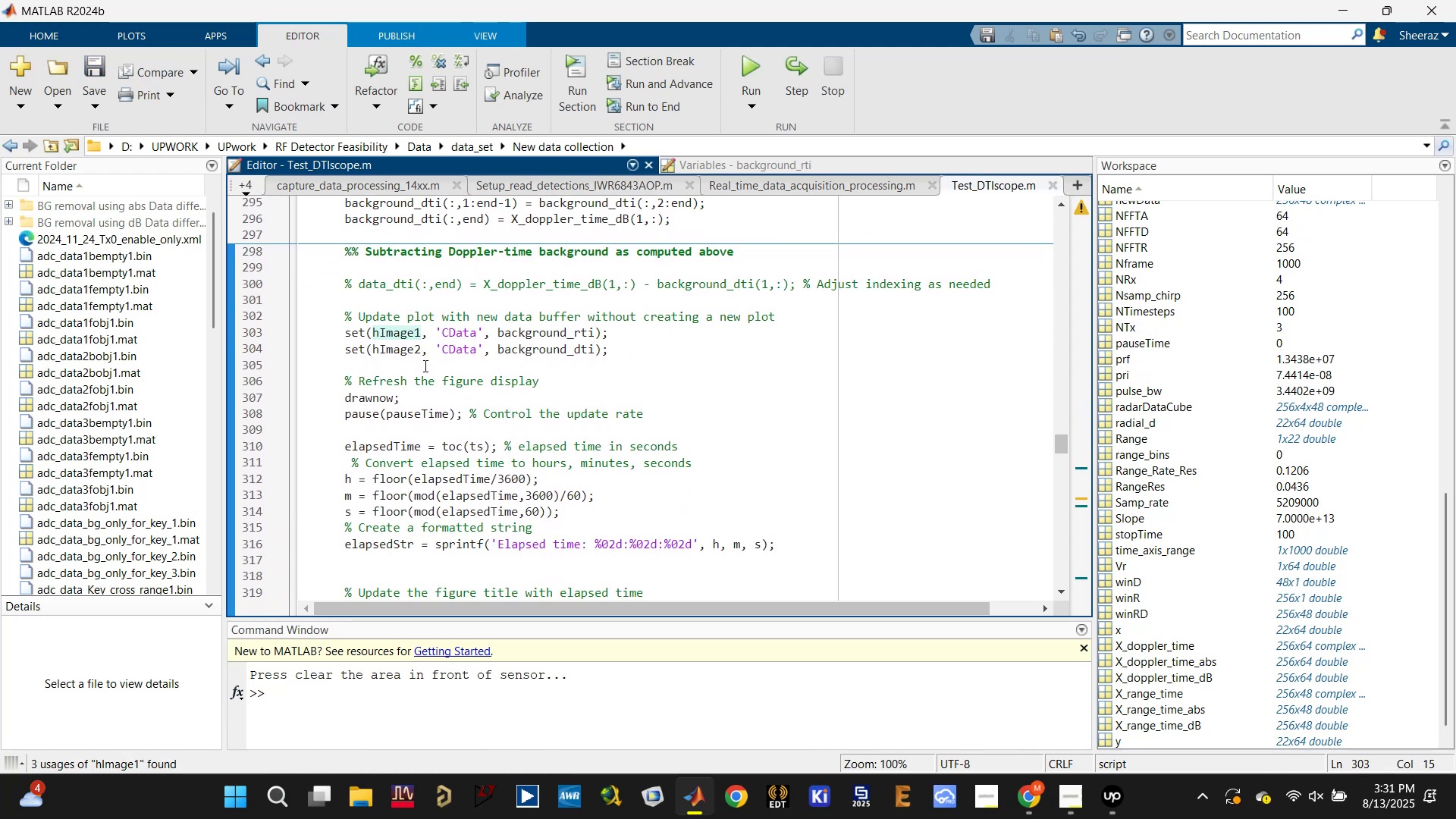 
scroll: coordinate [463, 422], scroll_direction: down, amount: 3.0
 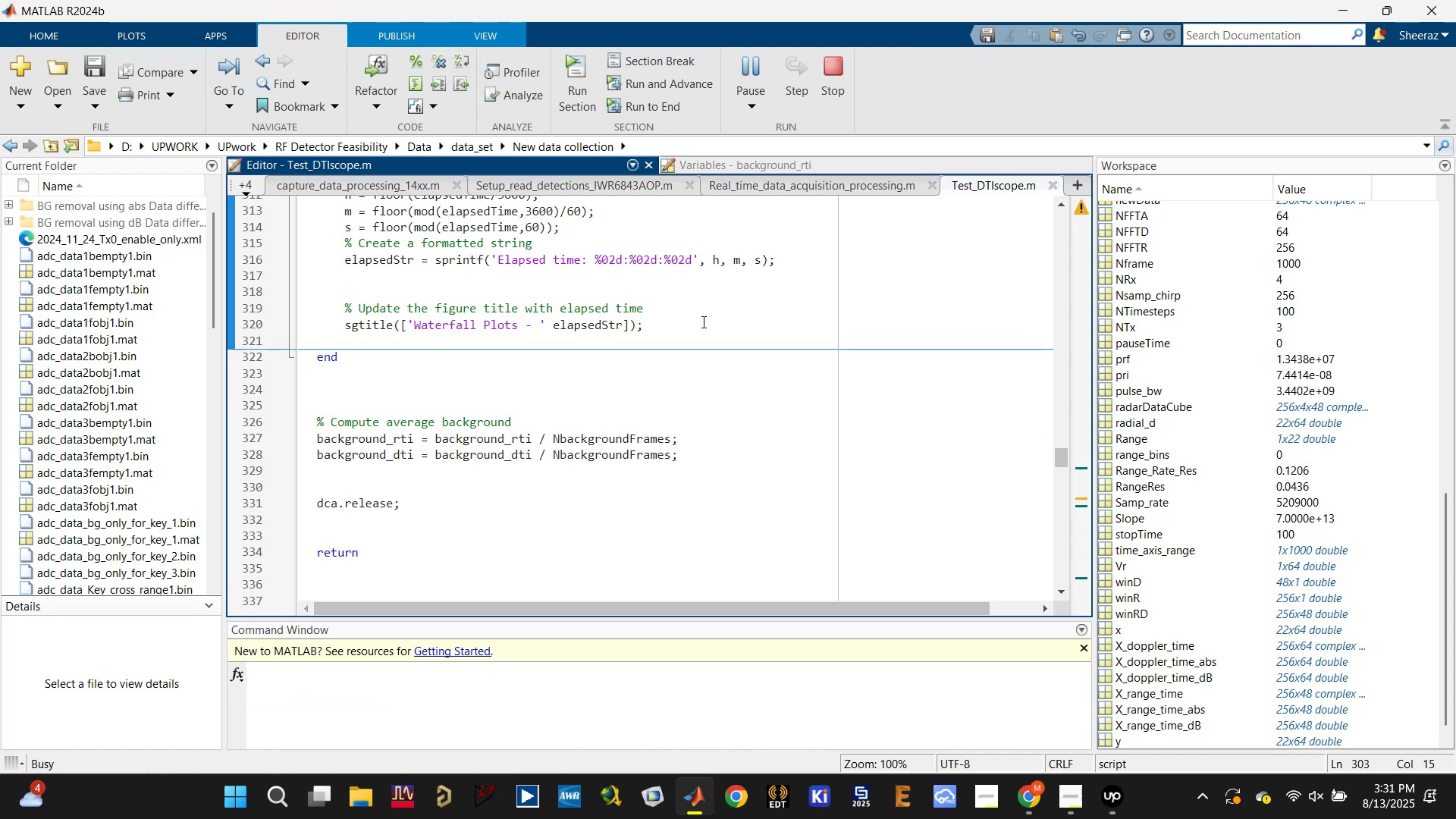 
wait(15.63)
 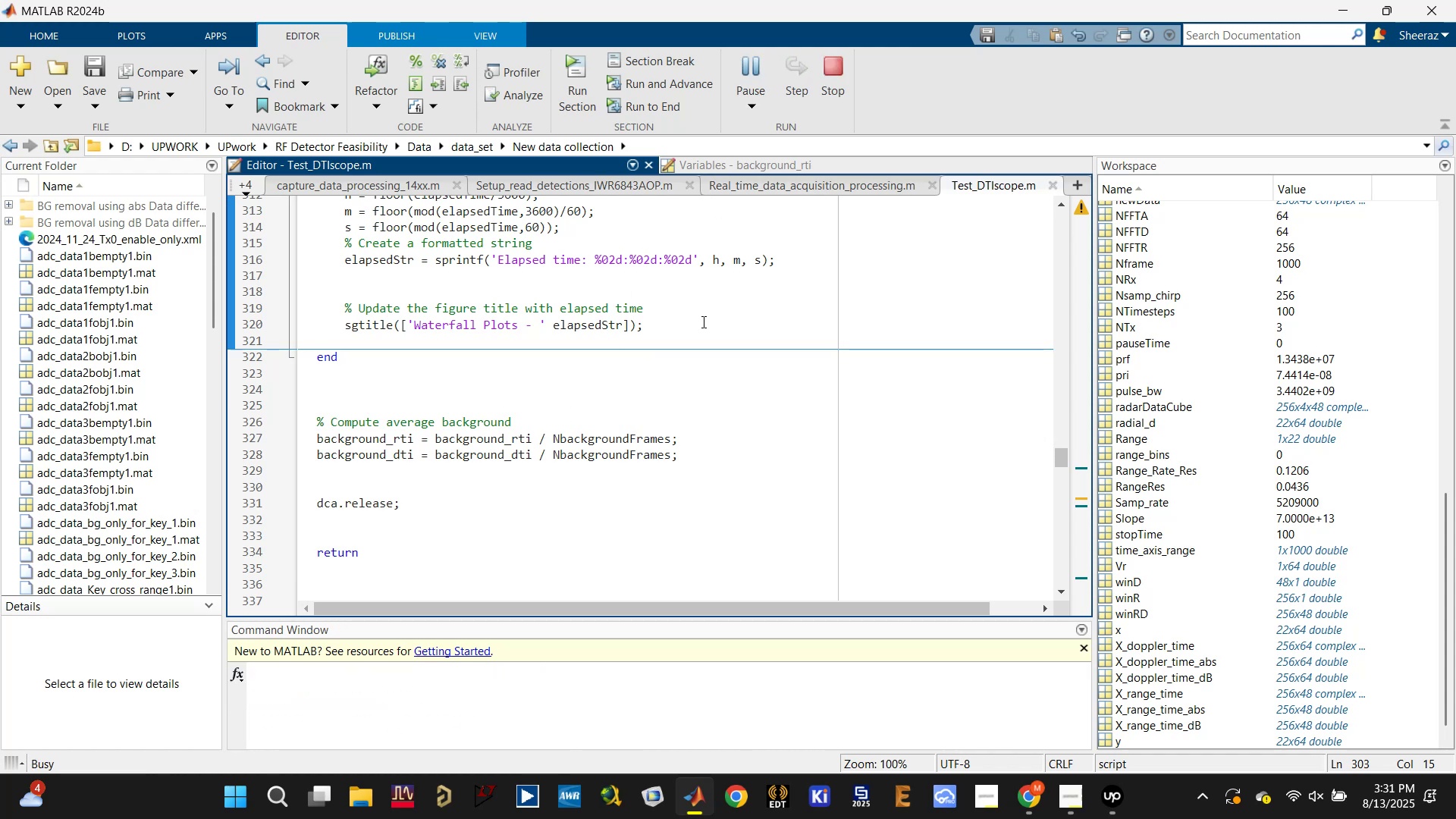 
key(Meta+MetaLeft)
 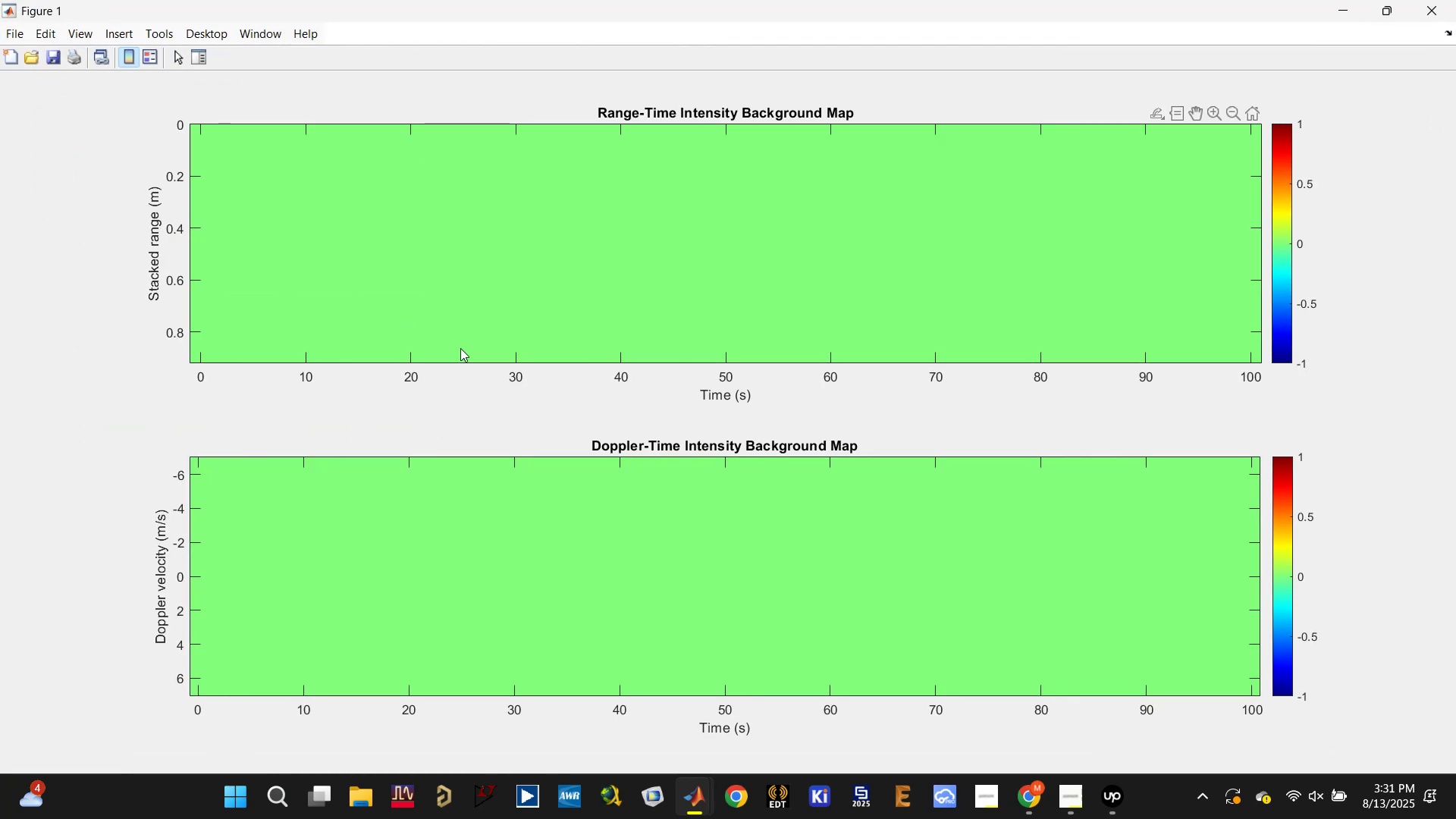 
key(Meta+ArrowLeft)
 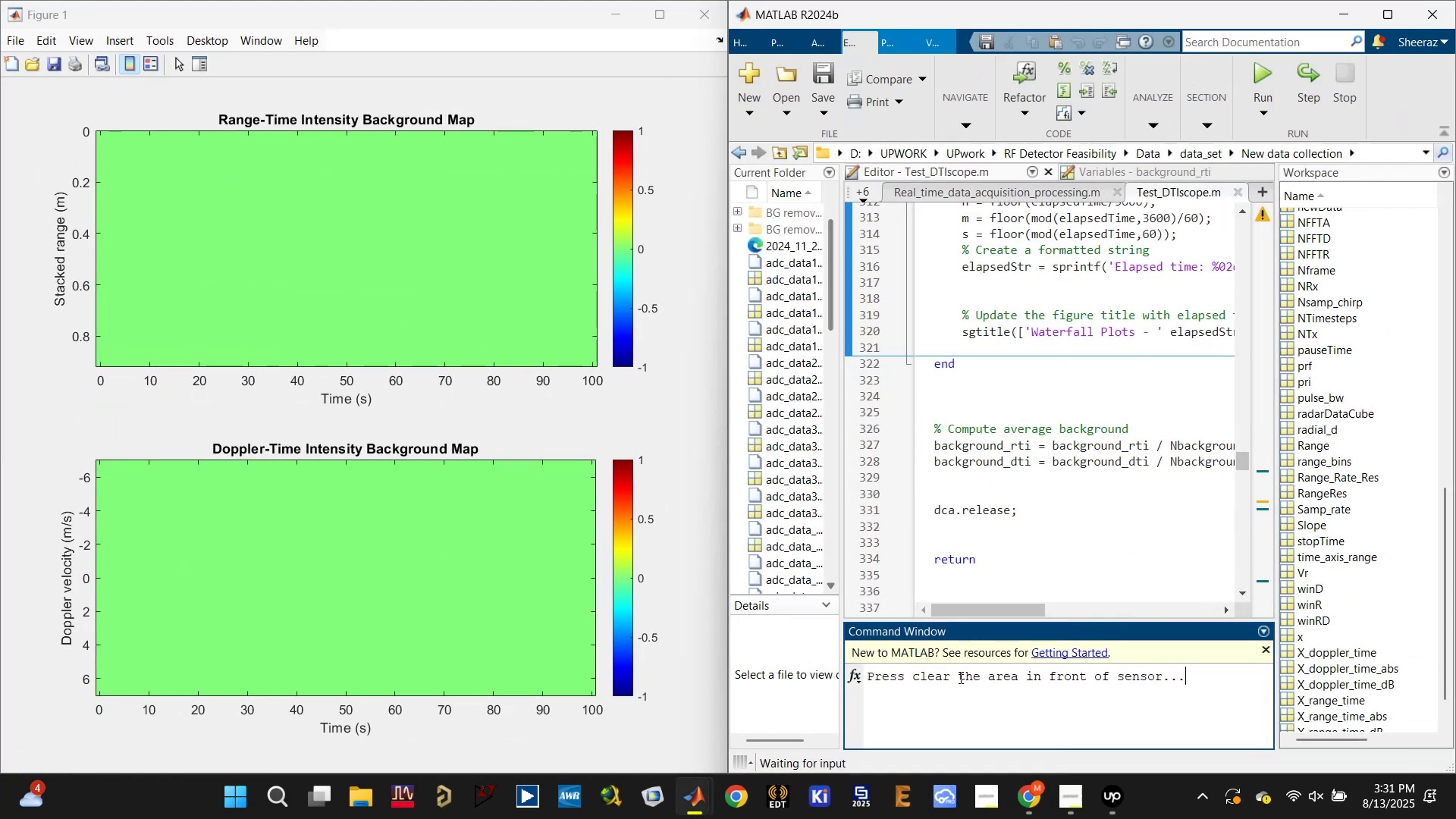 
left_click([978, 692])
 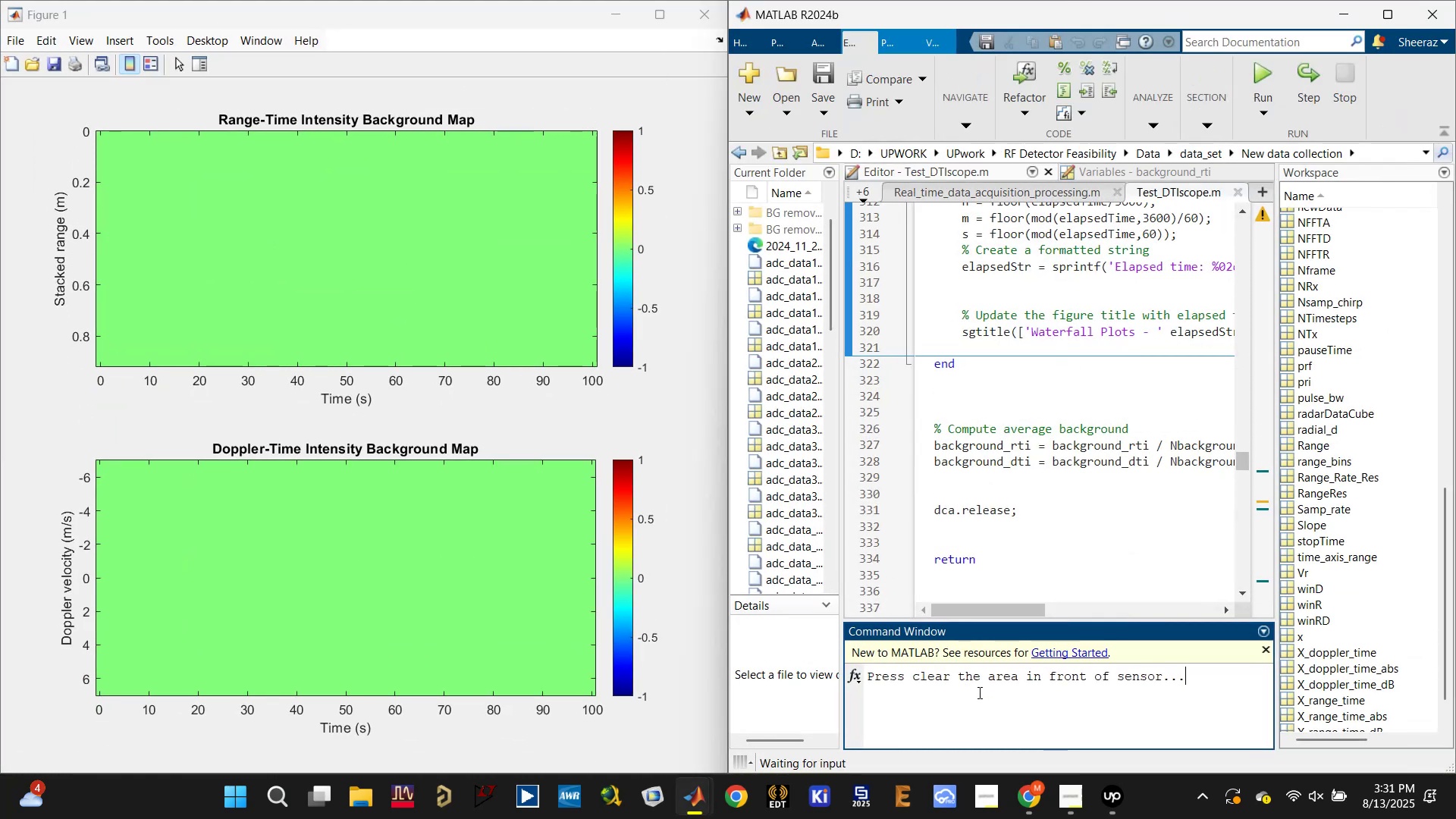 
key(Enter)
 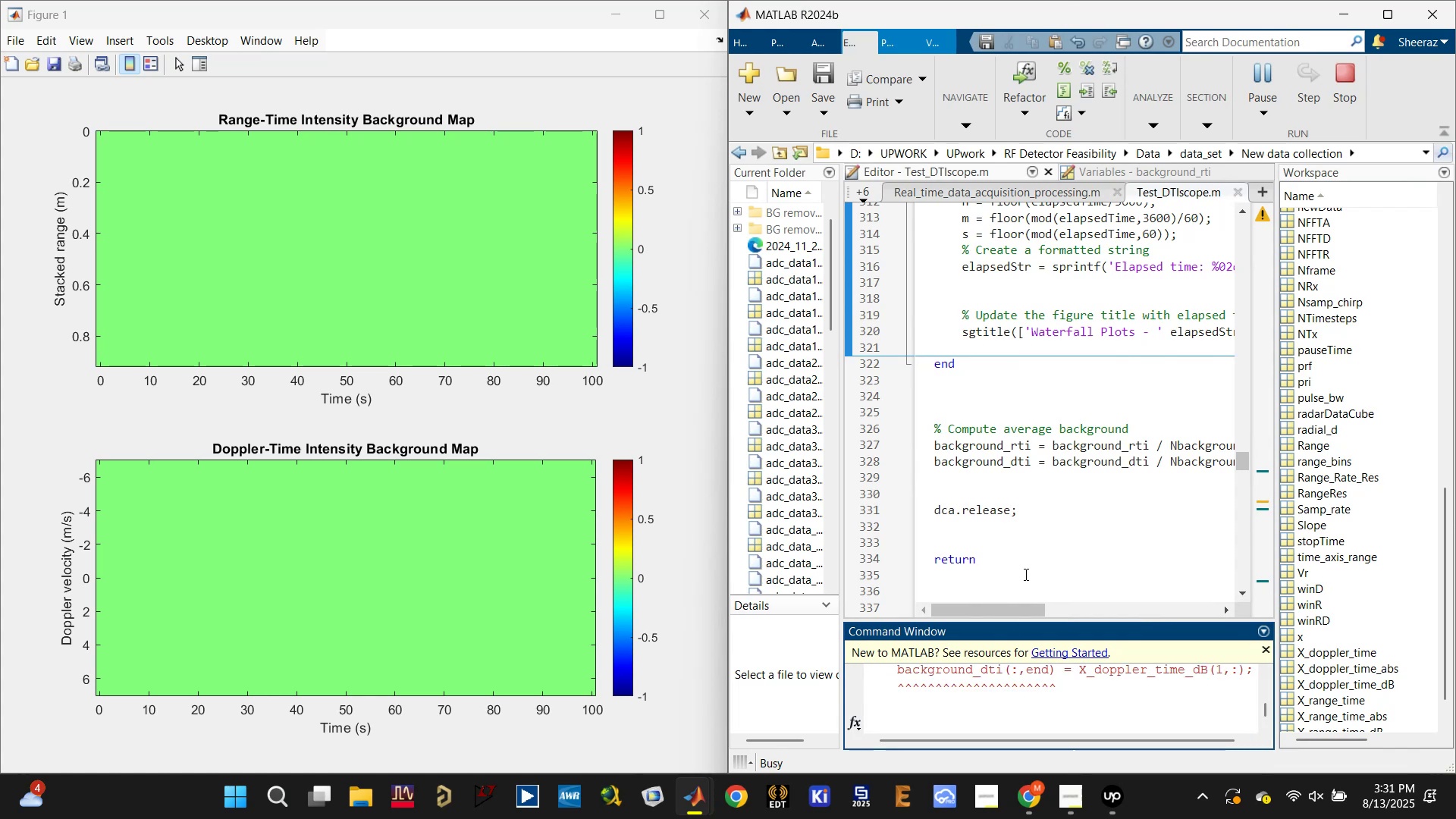 
scroll: coordinate [1093, 724], scroll_direction: up, amount: 1.0
 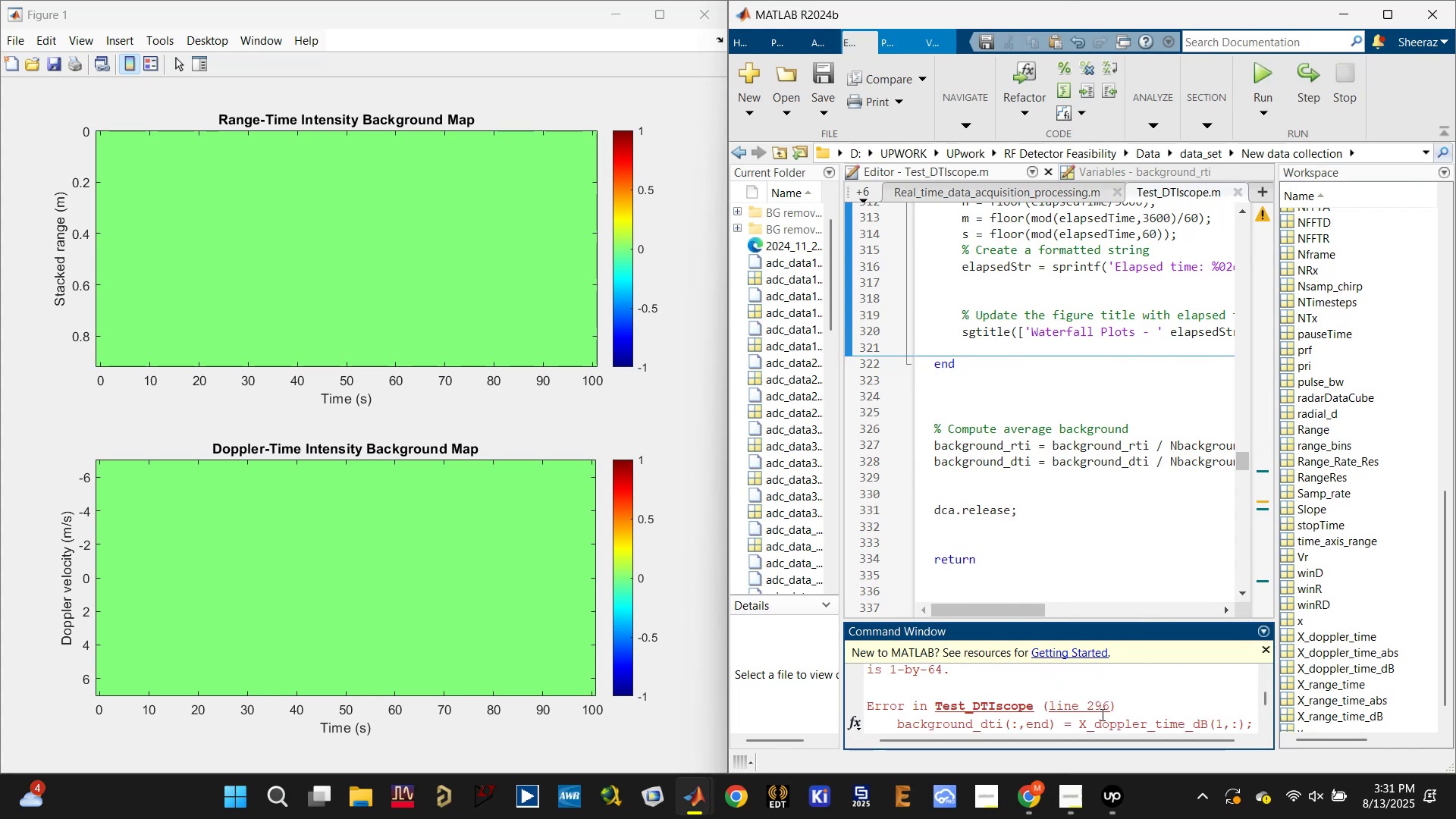 
left_click([1098, 710])
 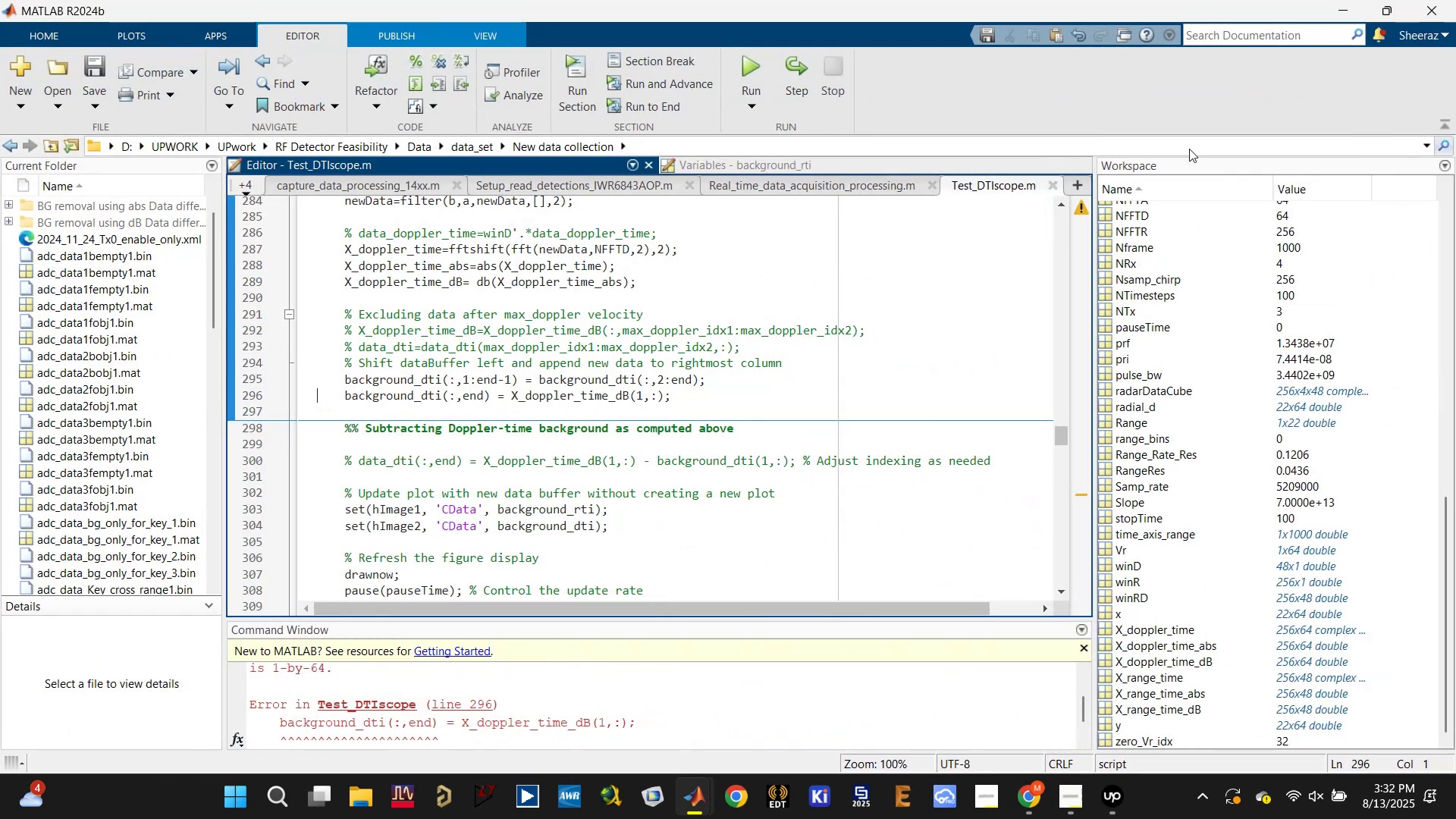 
left_click([585, 383])
 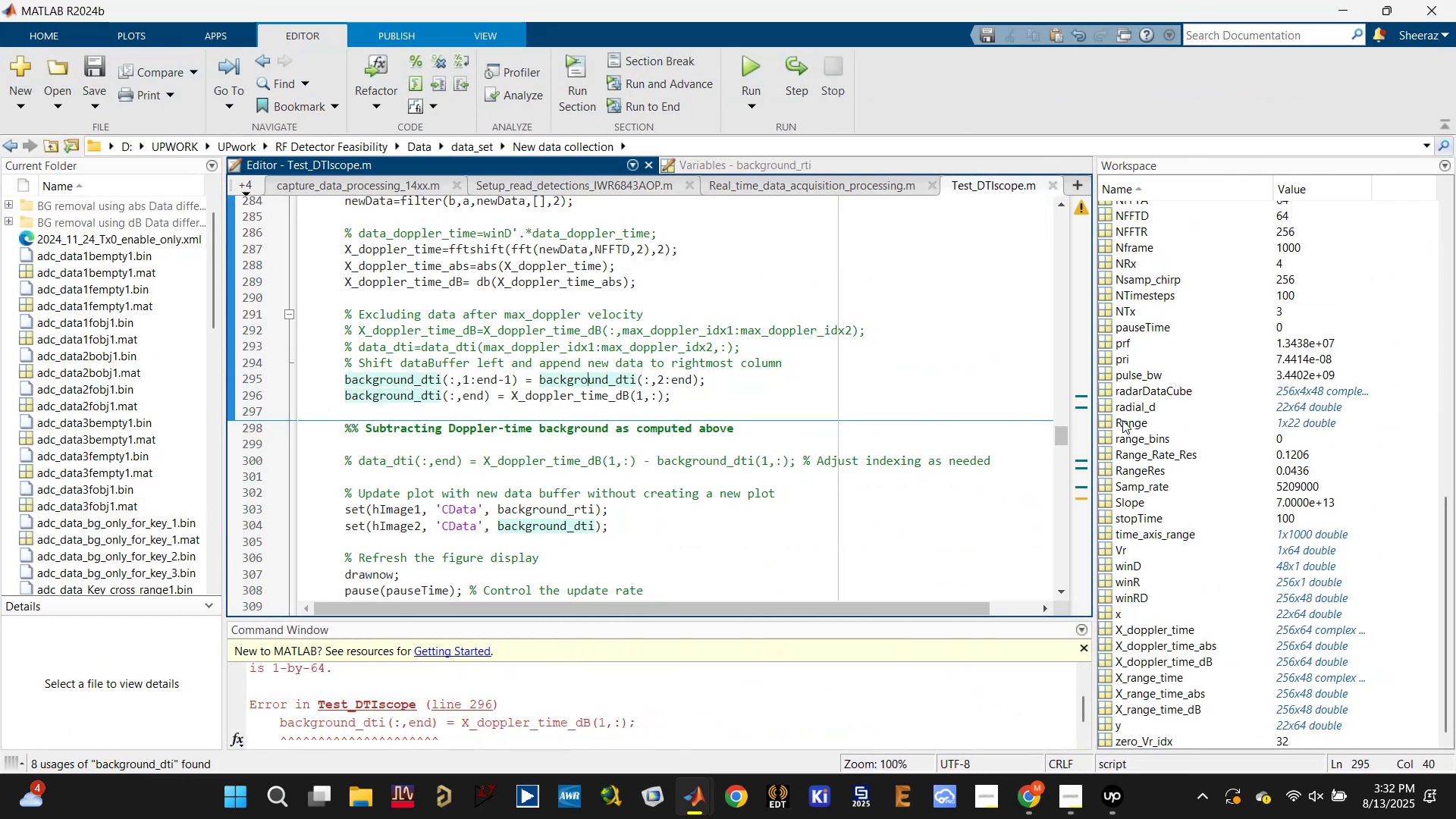 
scroll: coordinate [720, 437], scroll_direction: down, amount: 1.0
 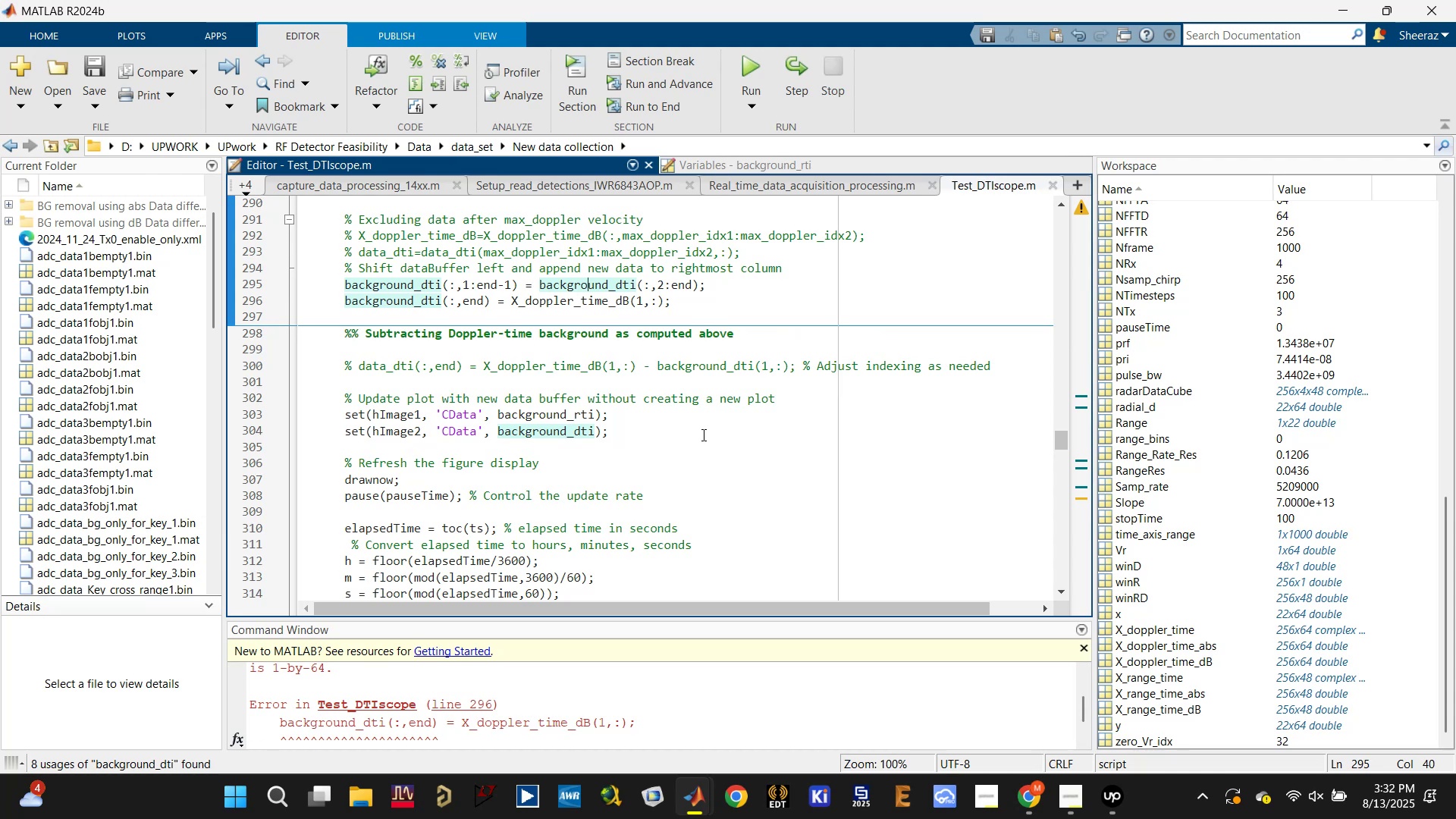 
scroll: coordinate [616, 684], scroll_direction: up, amount: 15.0
 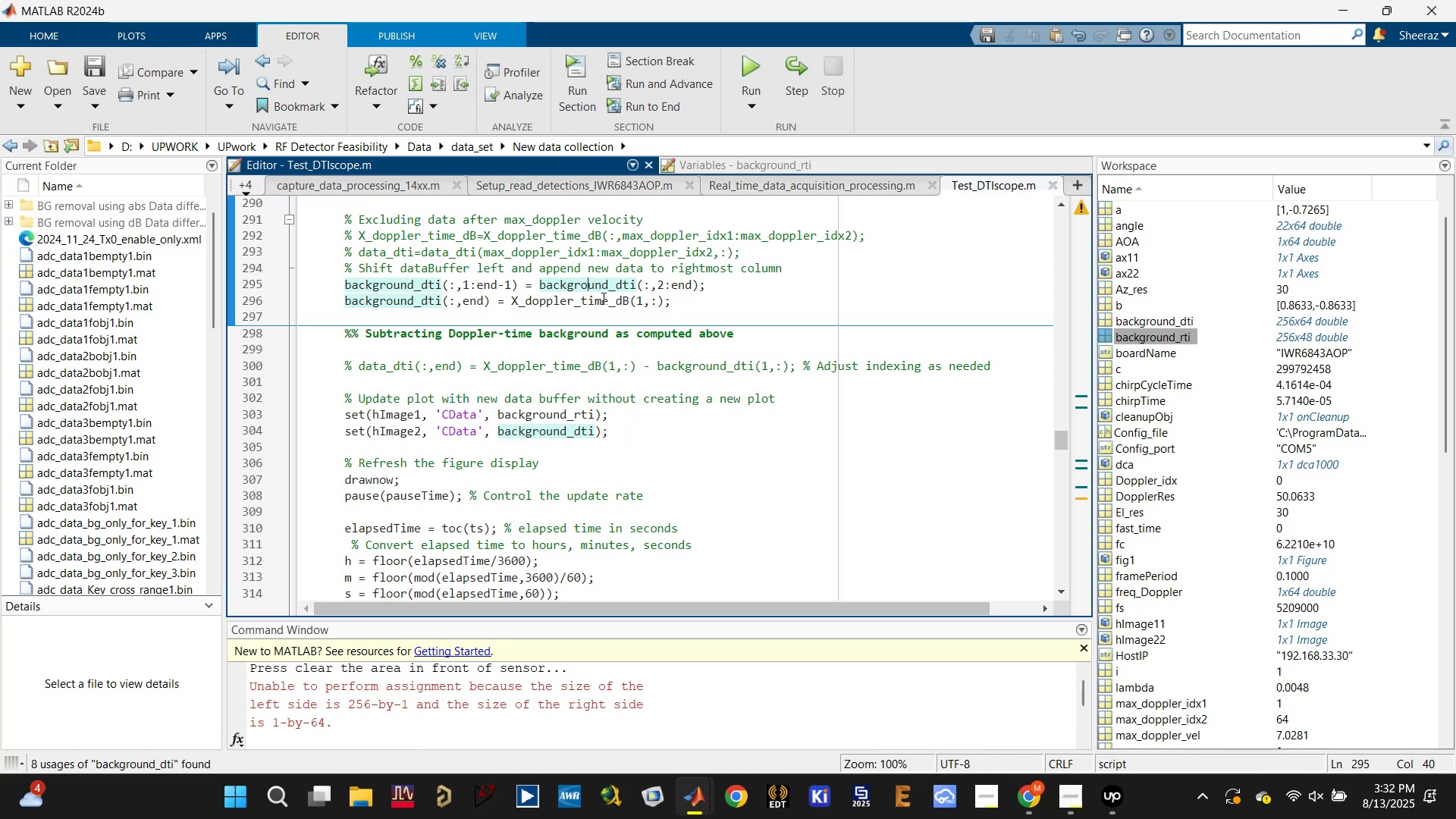 
wait(6.2)
 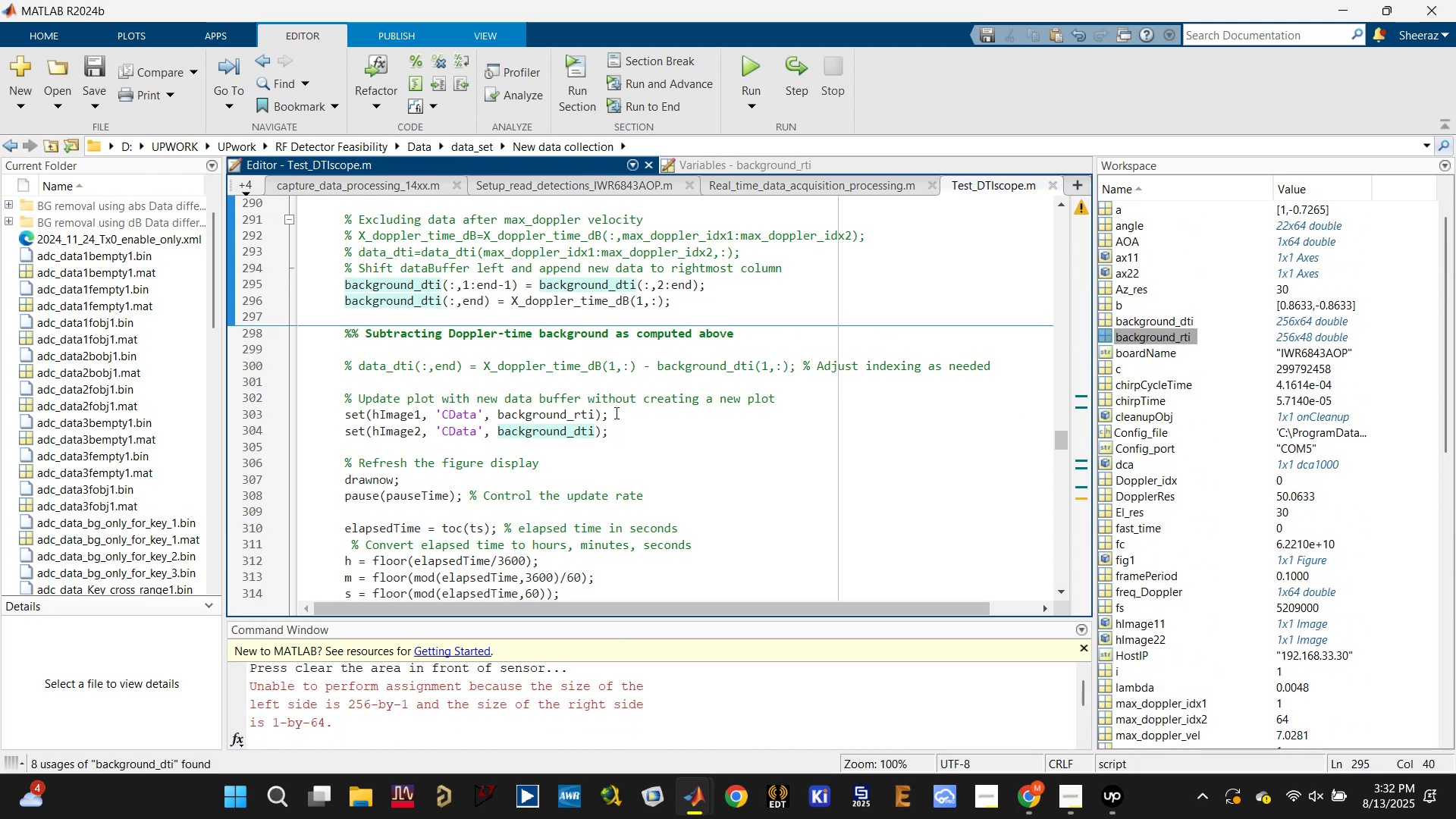 
scroll: coordinate [576, 336], scroll_direction: up, amount: 1.0
 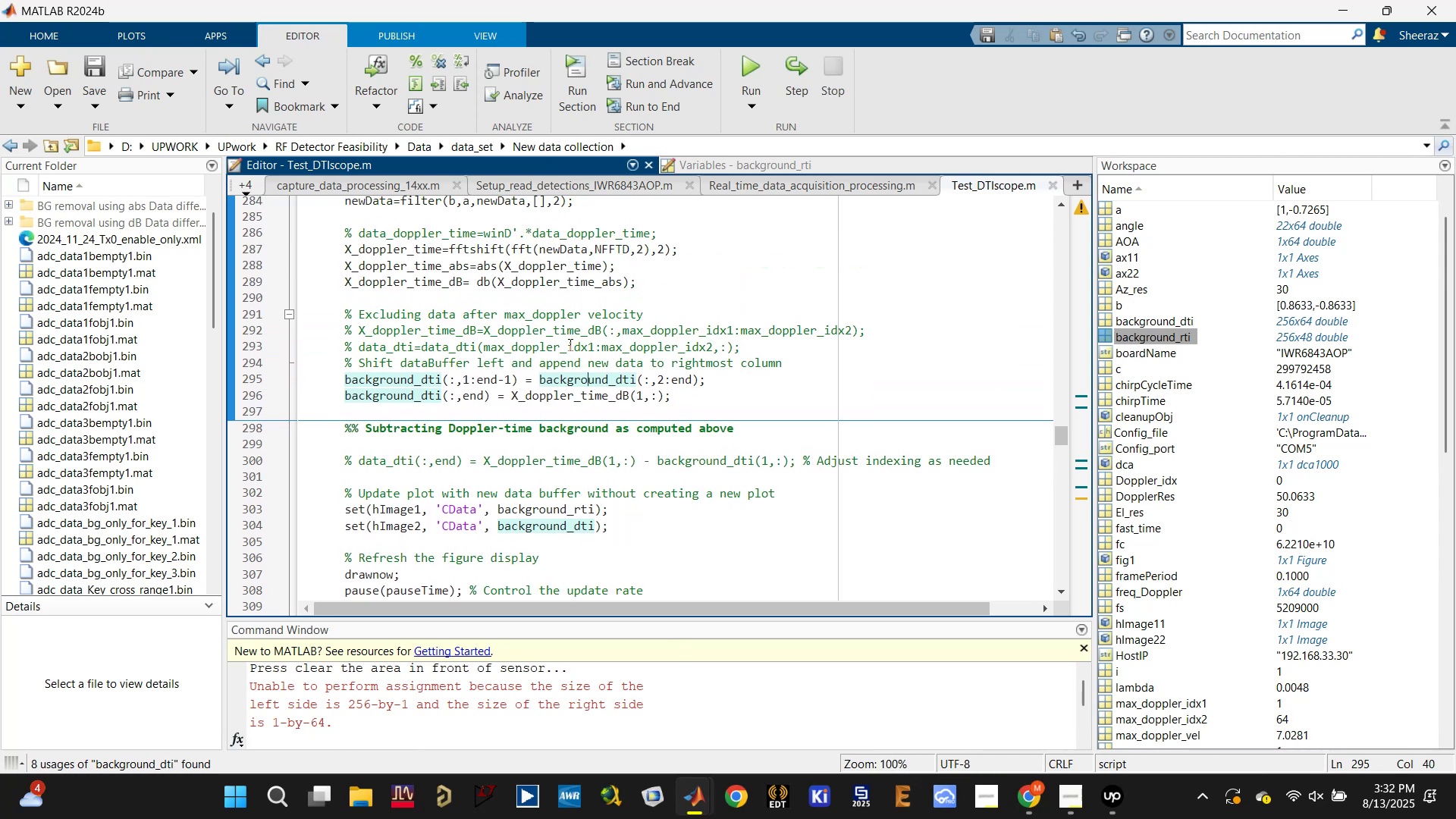 
scroll: coordinate [568, 347], scroll_direction: down, amount: 4.0
 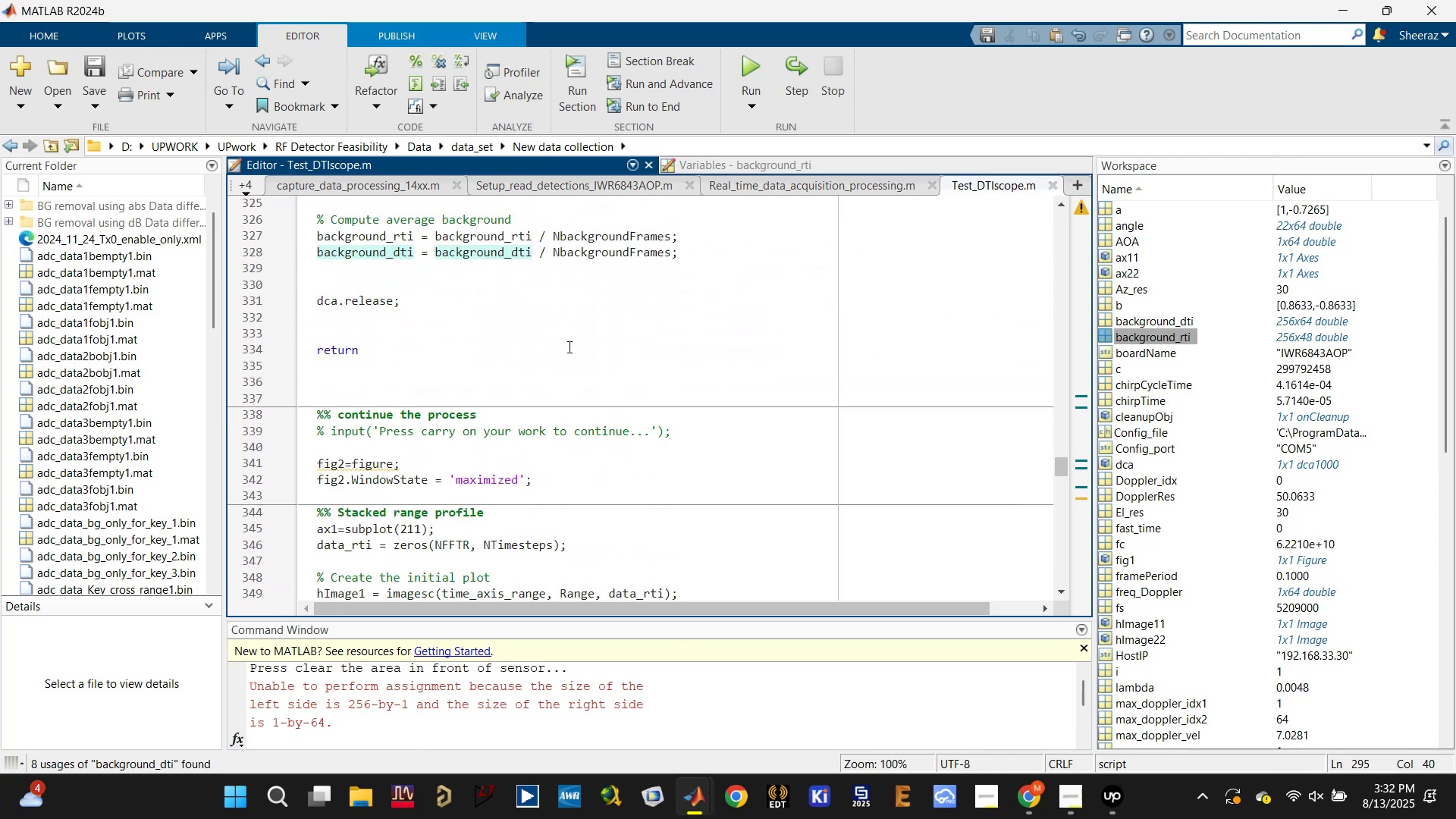 
scroll: coordinate [568, 347], scroll_direction: up, amount: 6.0
 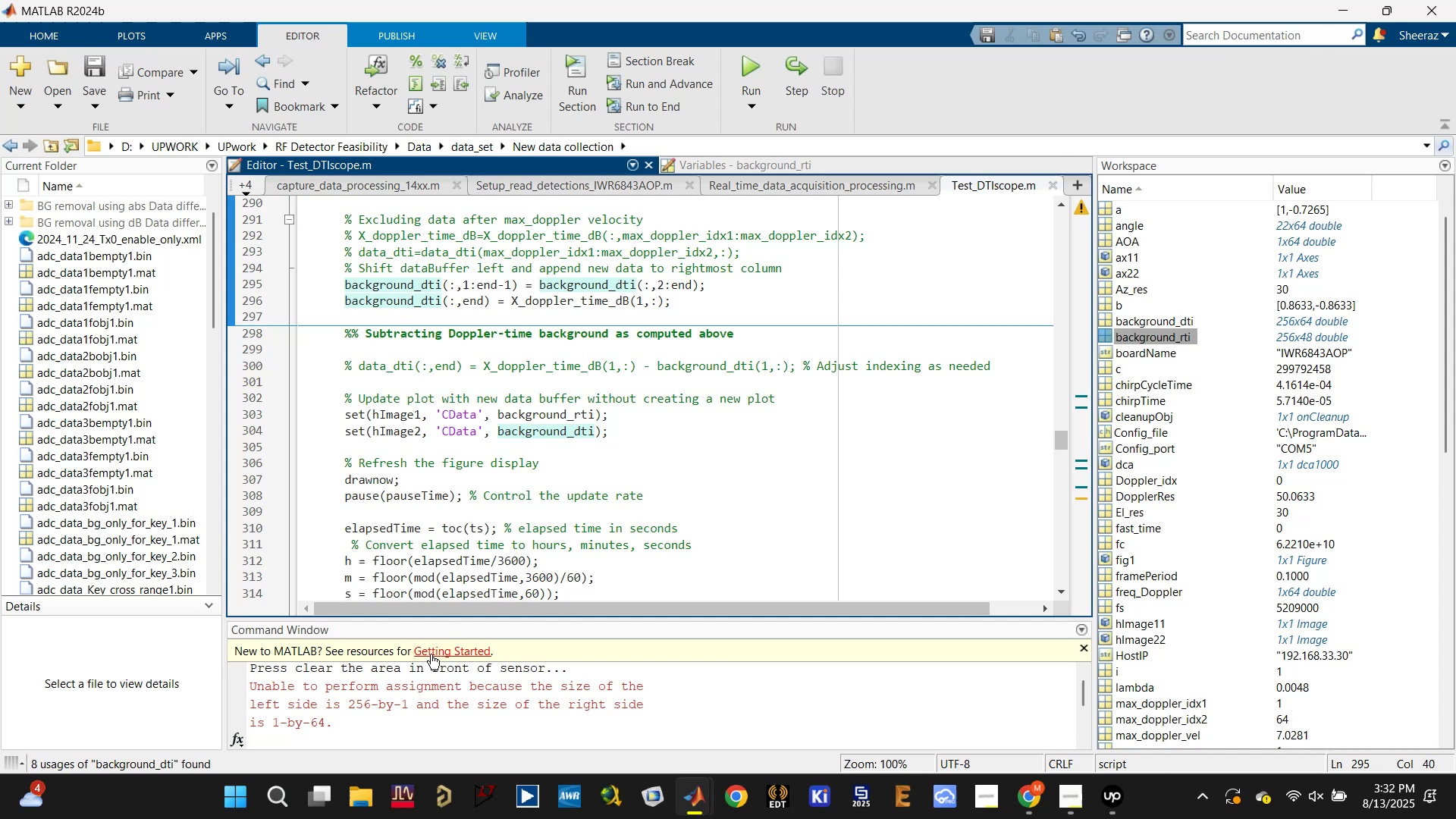 
scroll: coordinate [387, 723], scroll_direction: down, amount: 2.0
 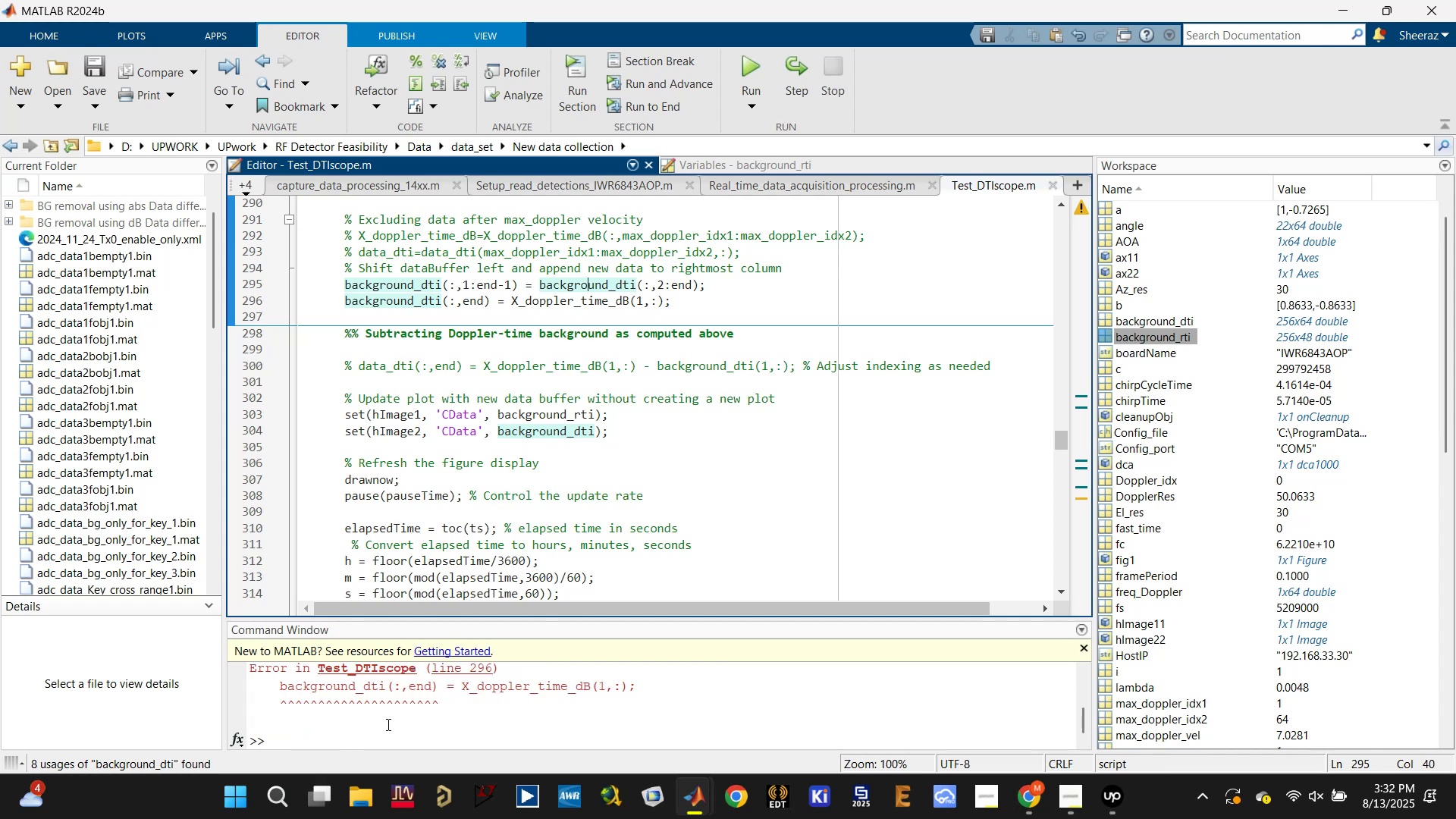 
left_click([375, 742])
 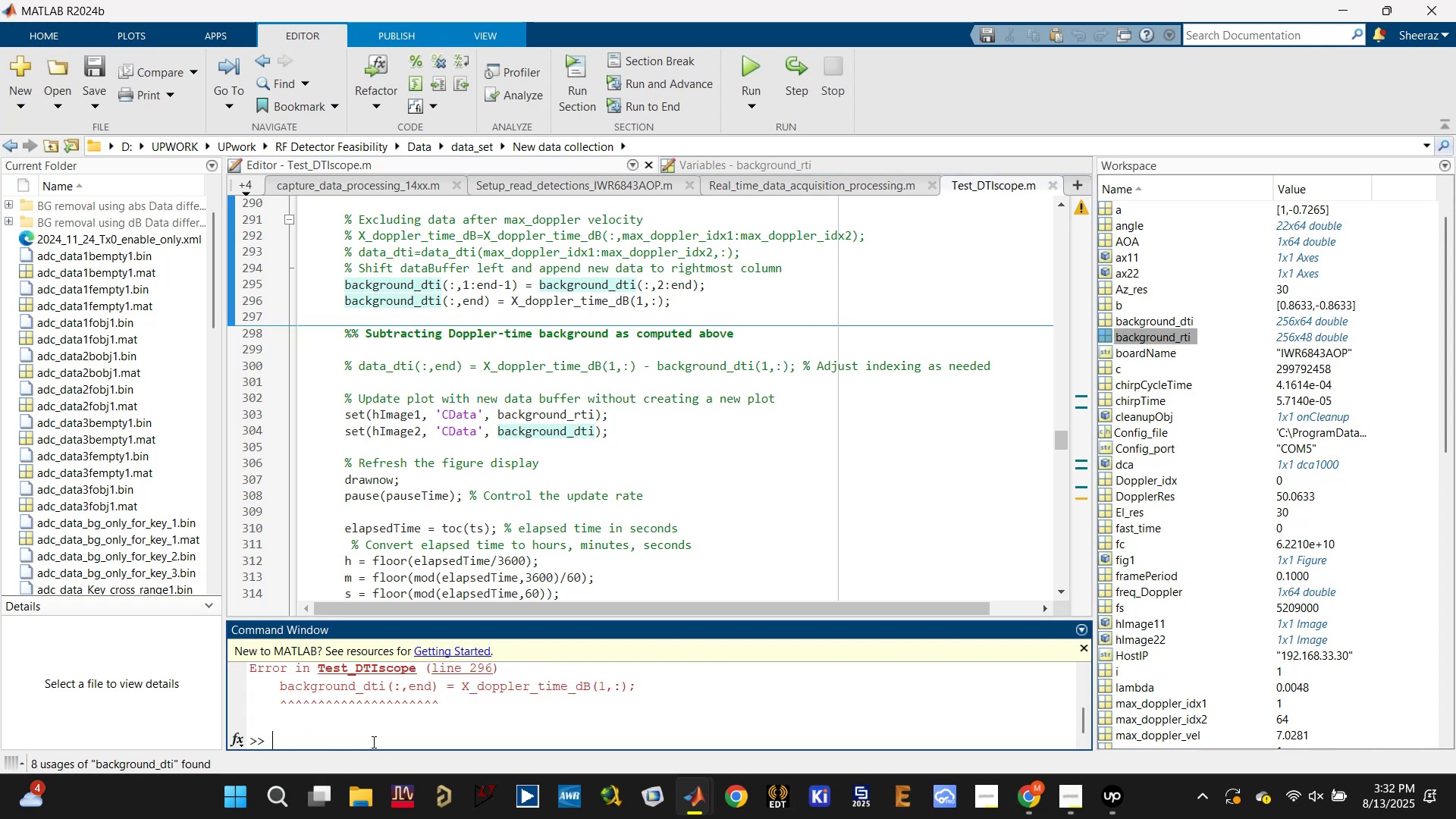 
type(dca.re)
 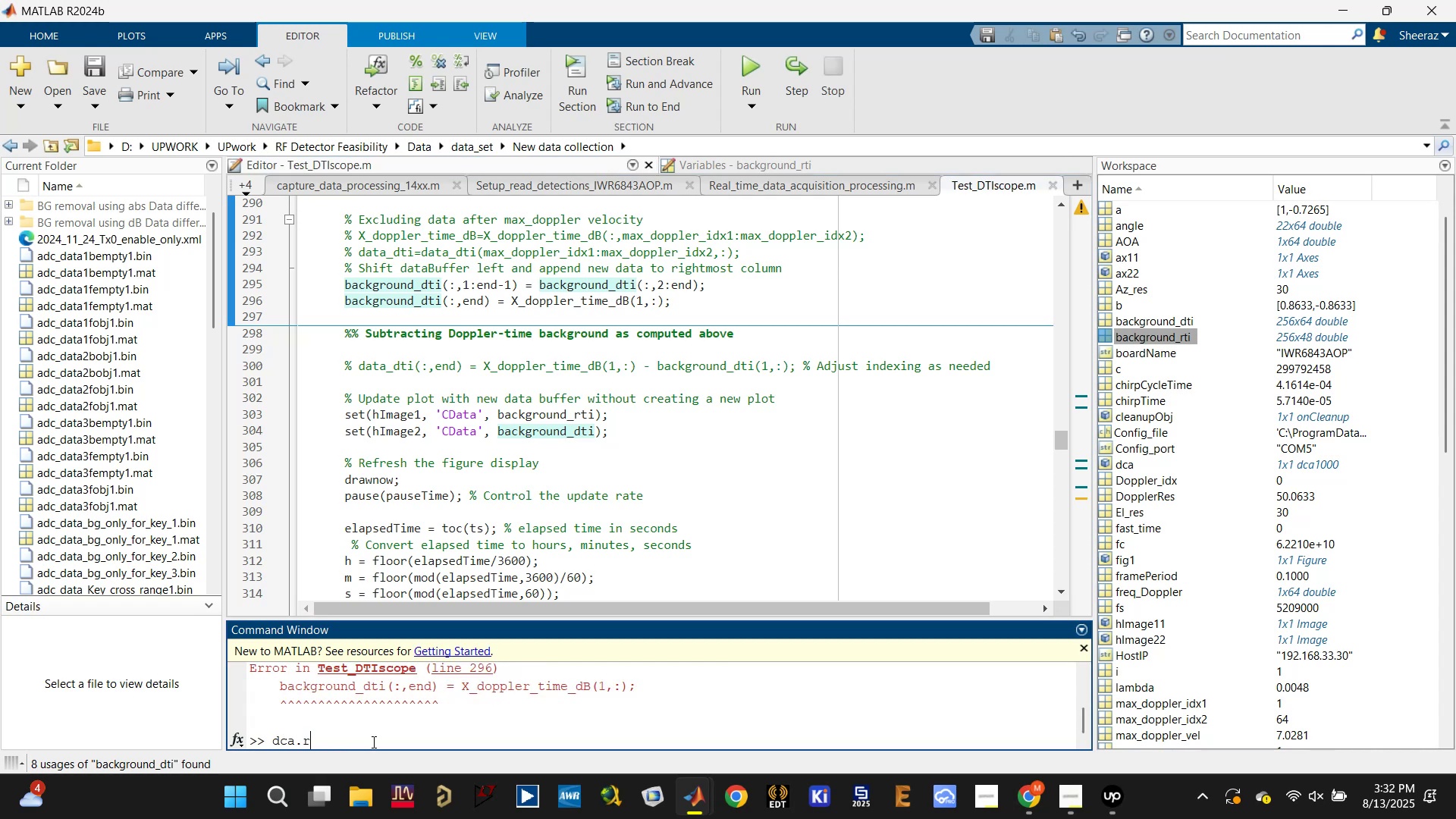 
left_click([372, 742])
 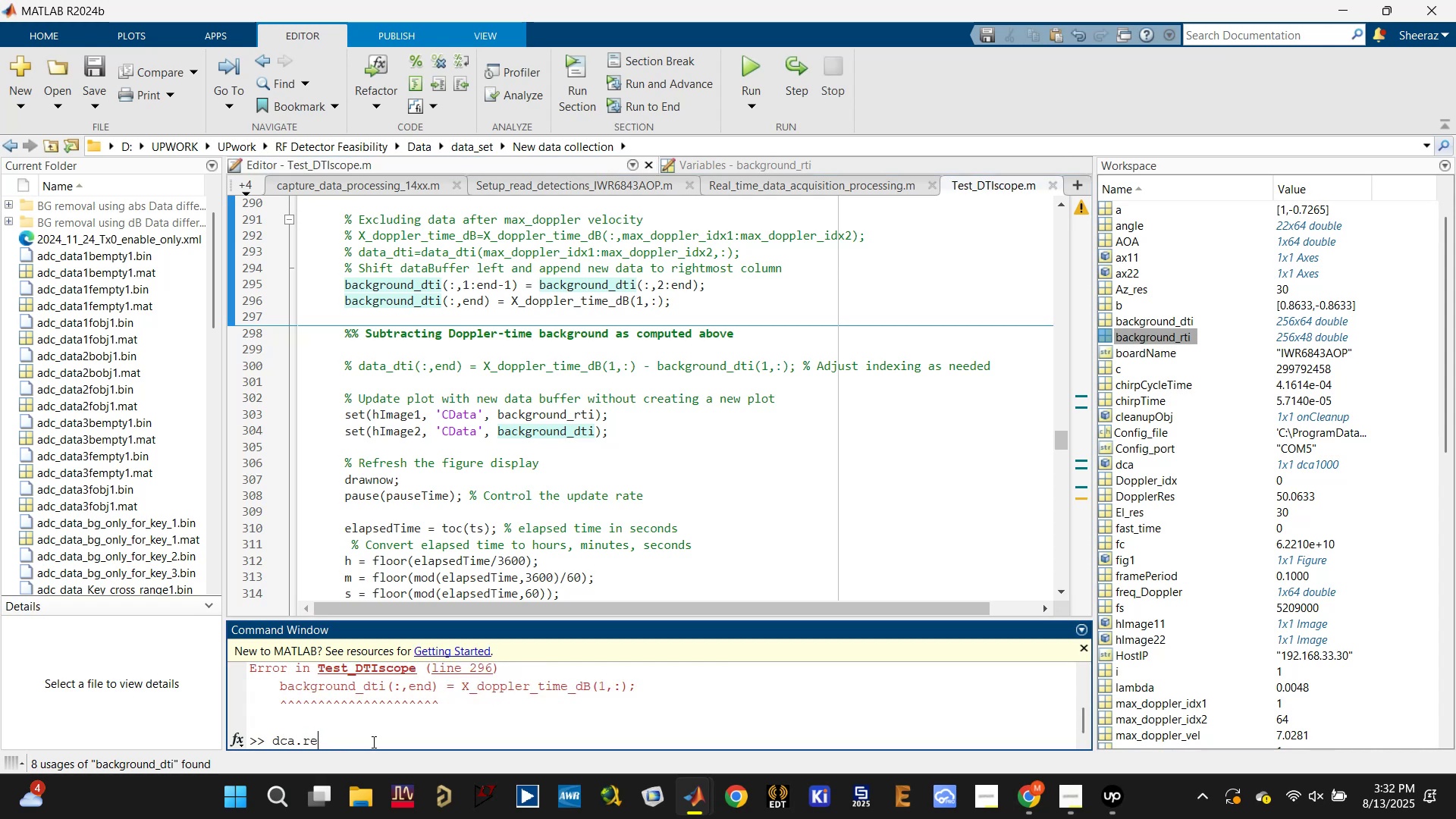 
type(lease;)
 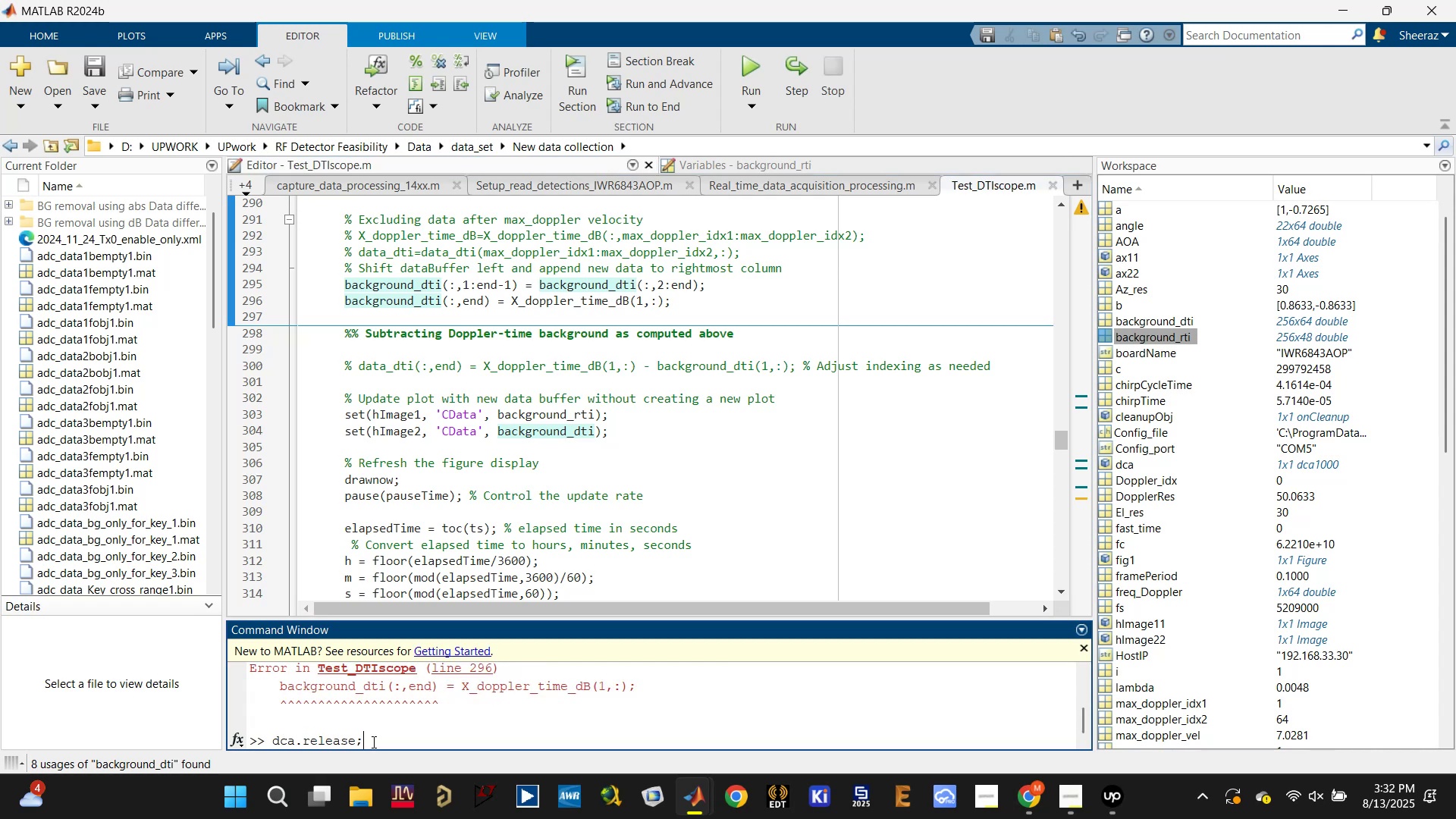 
key(Enter)
 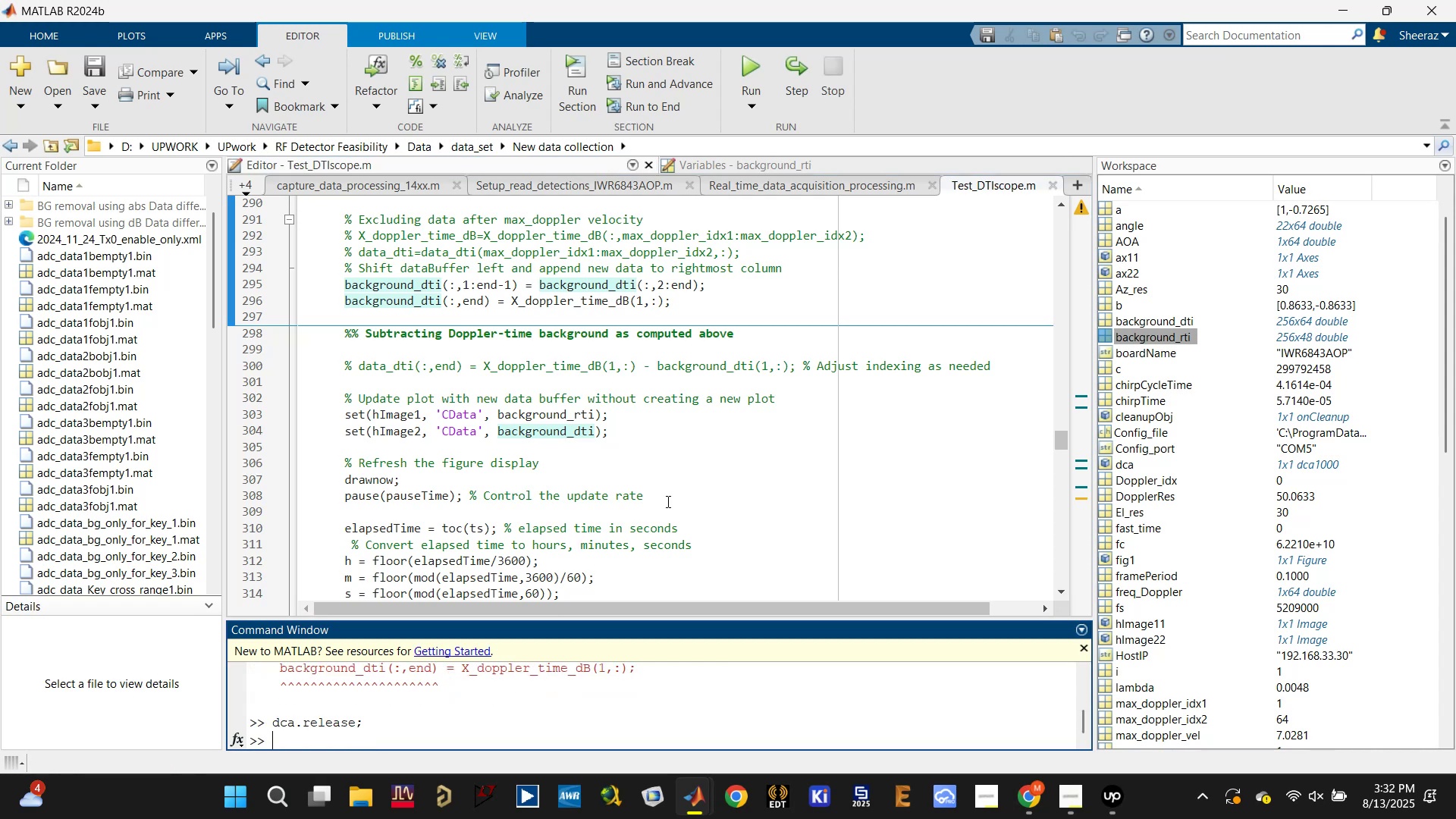 
scroll: coordinate [534, 447], scroll_direction: up, amount: 6.0
 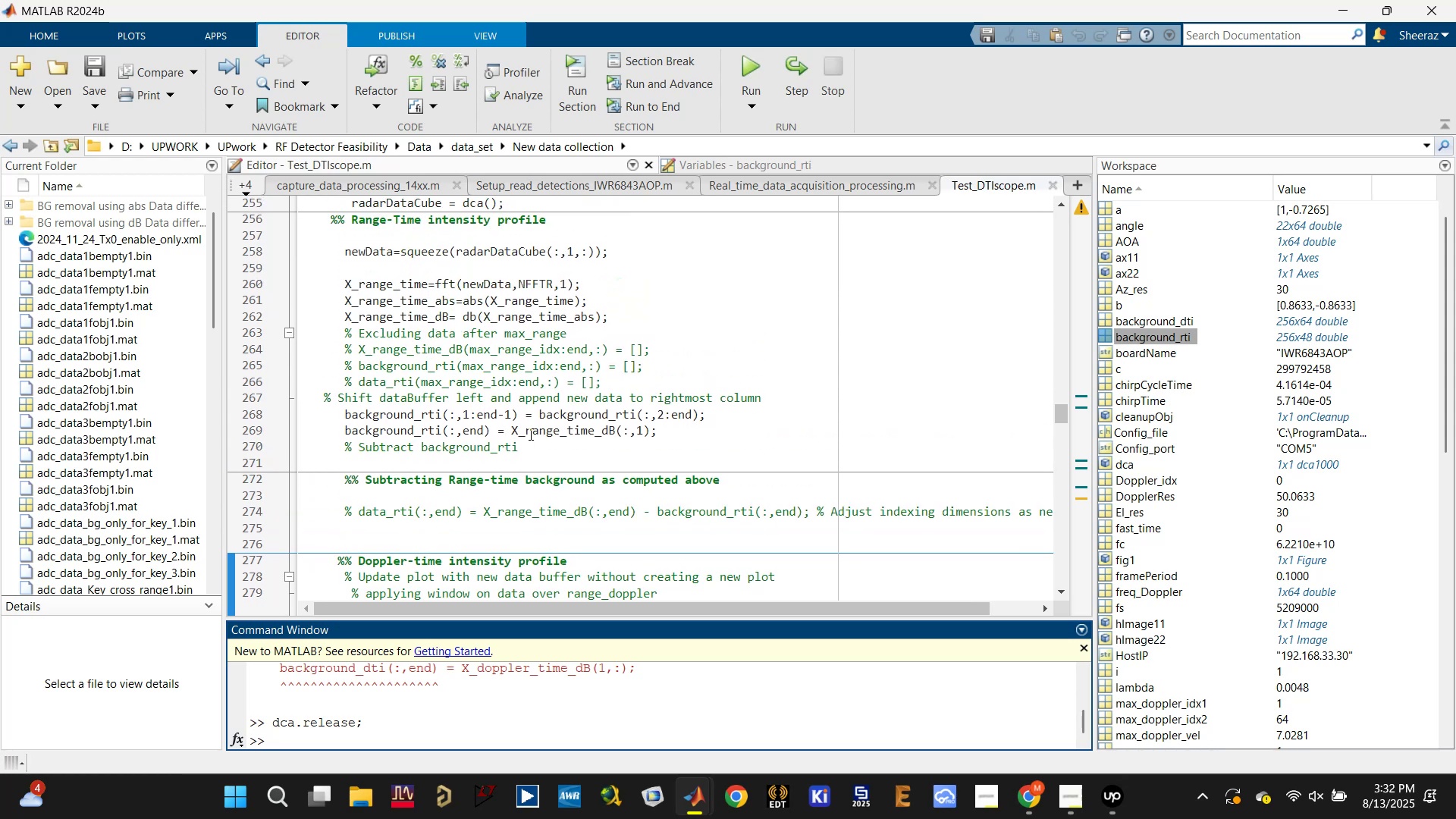 
left_click([573, 413])
 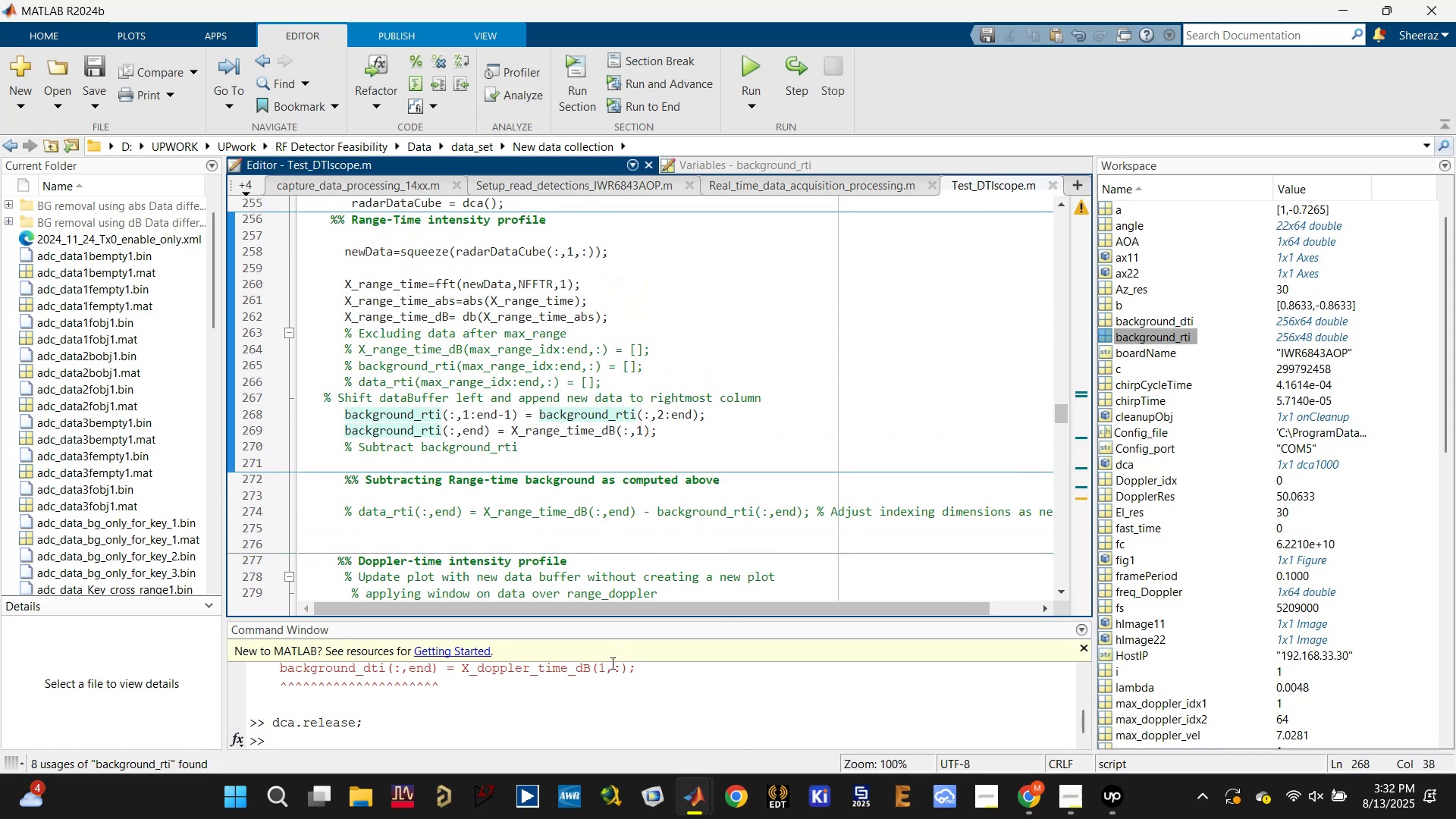 
scroll: coordinate [1180, 473], scroll_direction: down, amount: 22.0
 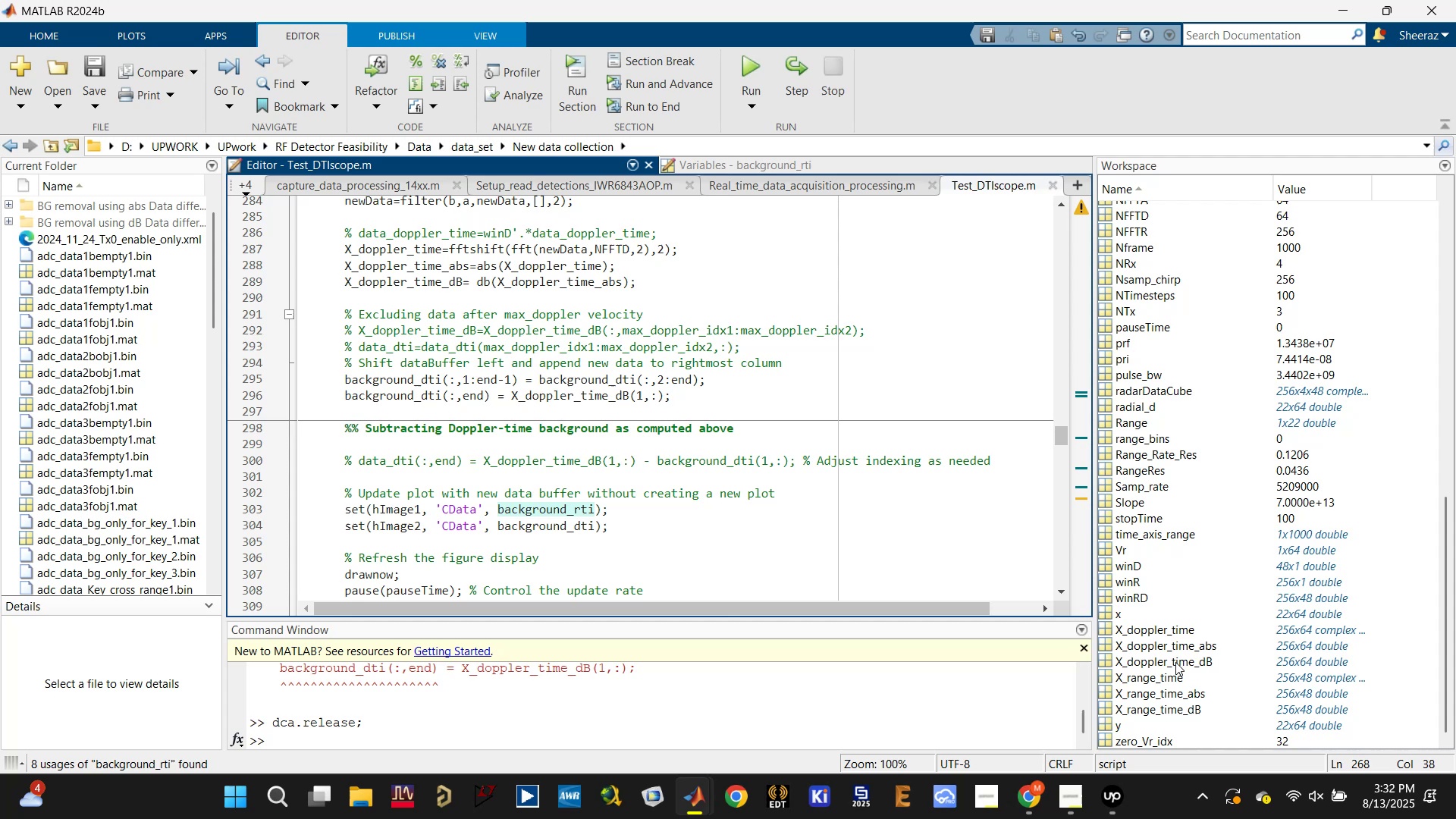 
left_click([1175, 662])
 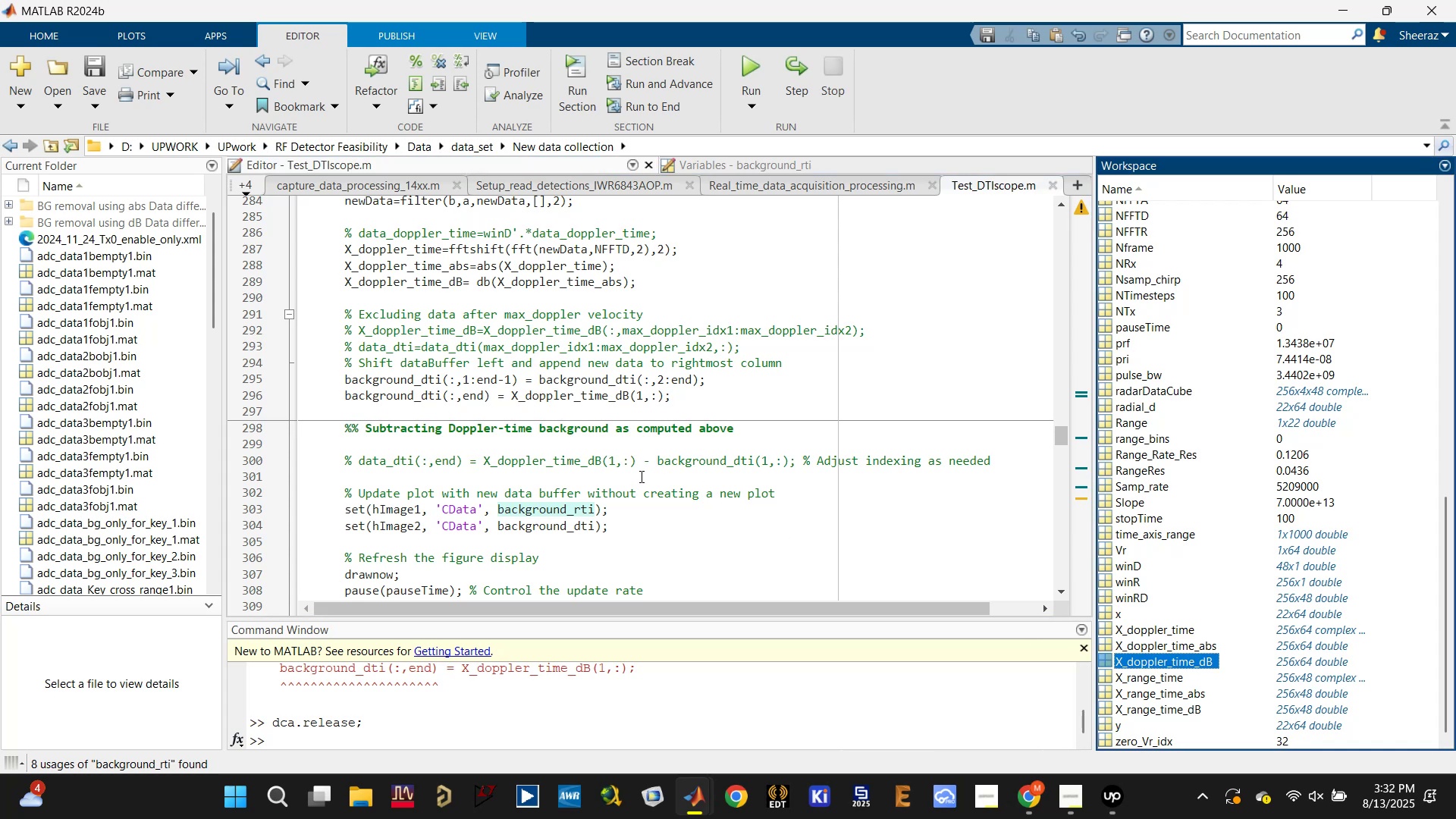 
left_click([575, 391])
 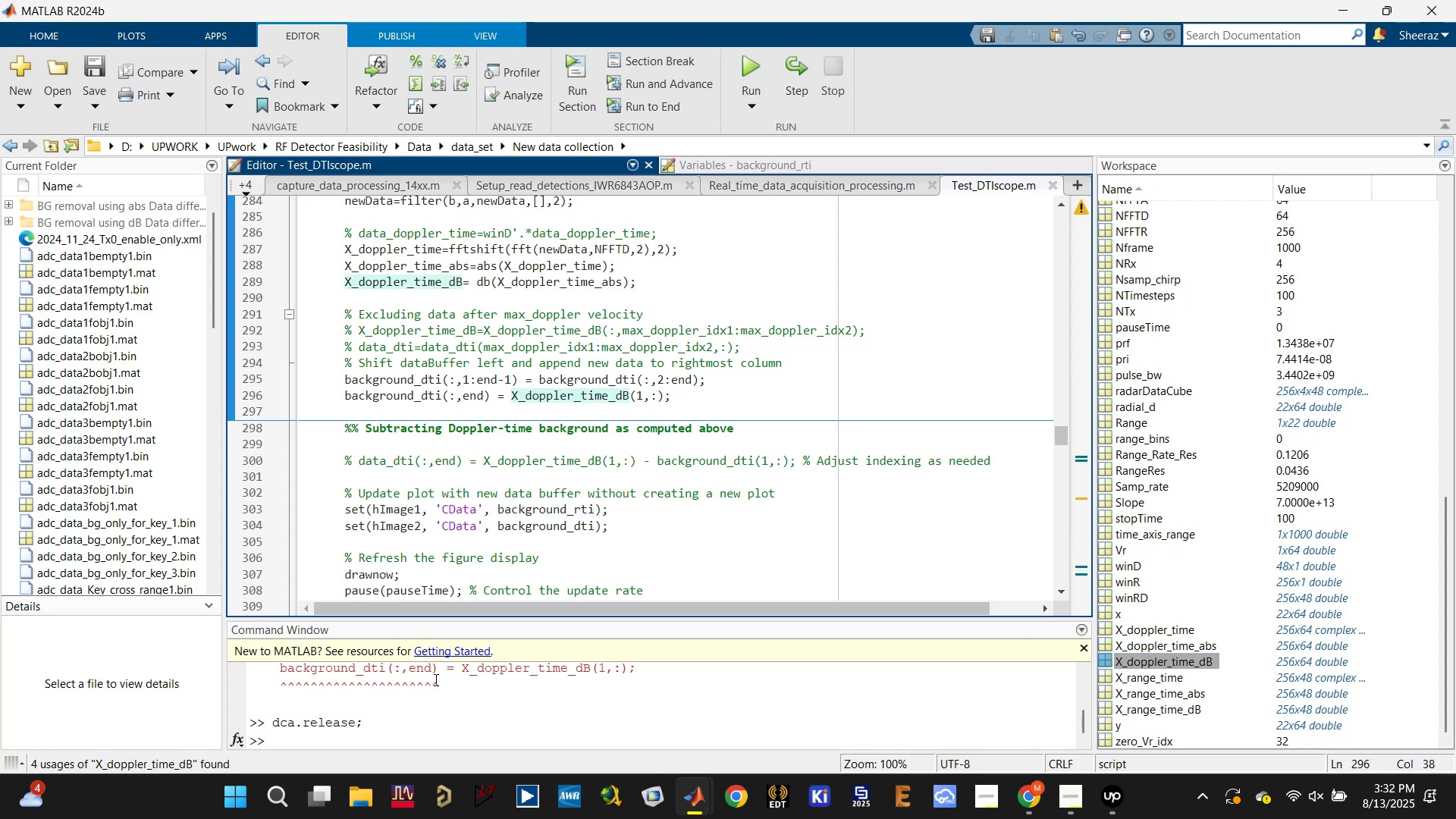 
scroll: coordinate [500, 698], scroll_direction: up, amount: 1.0
 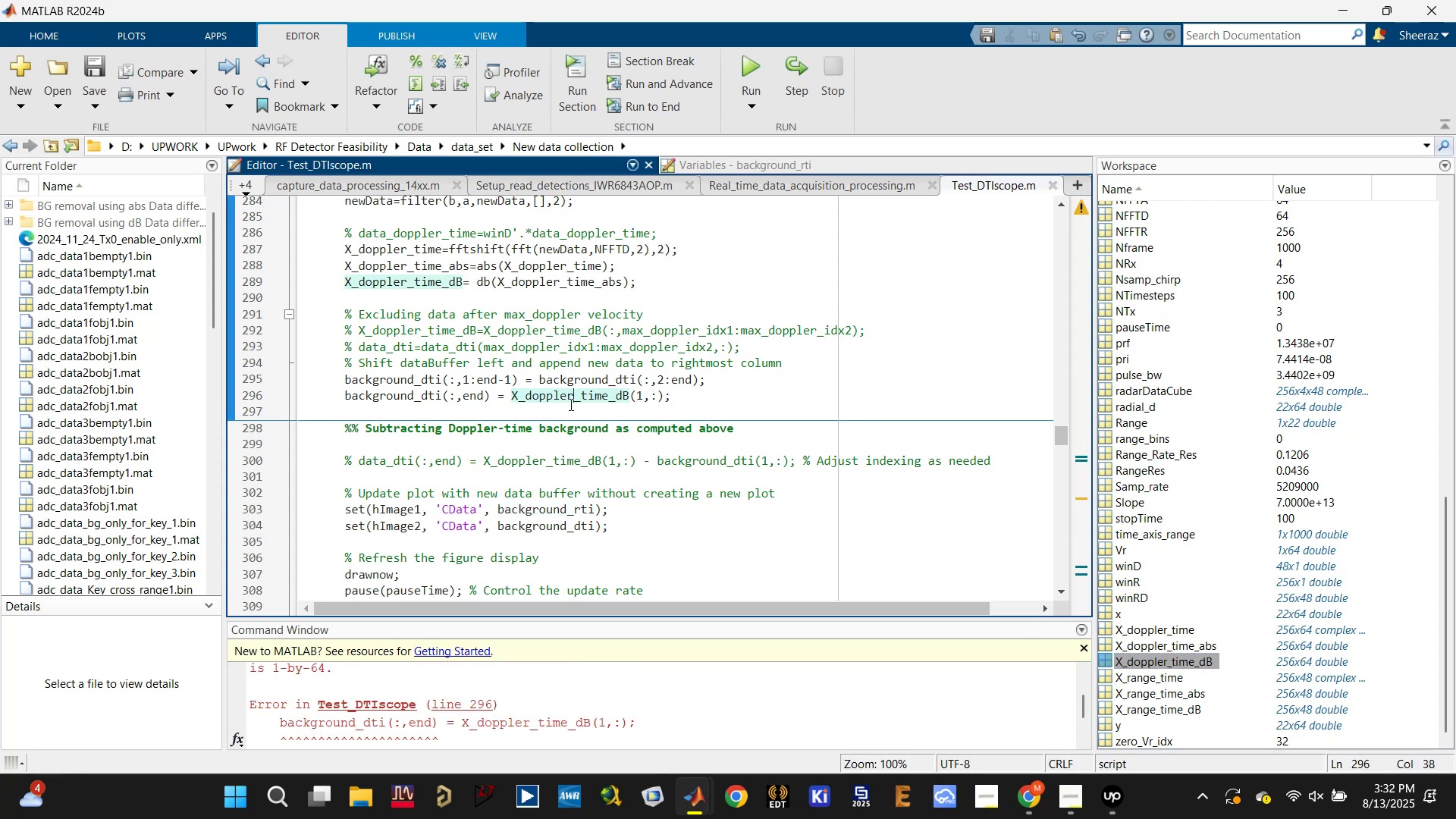 
wait(5.98)
 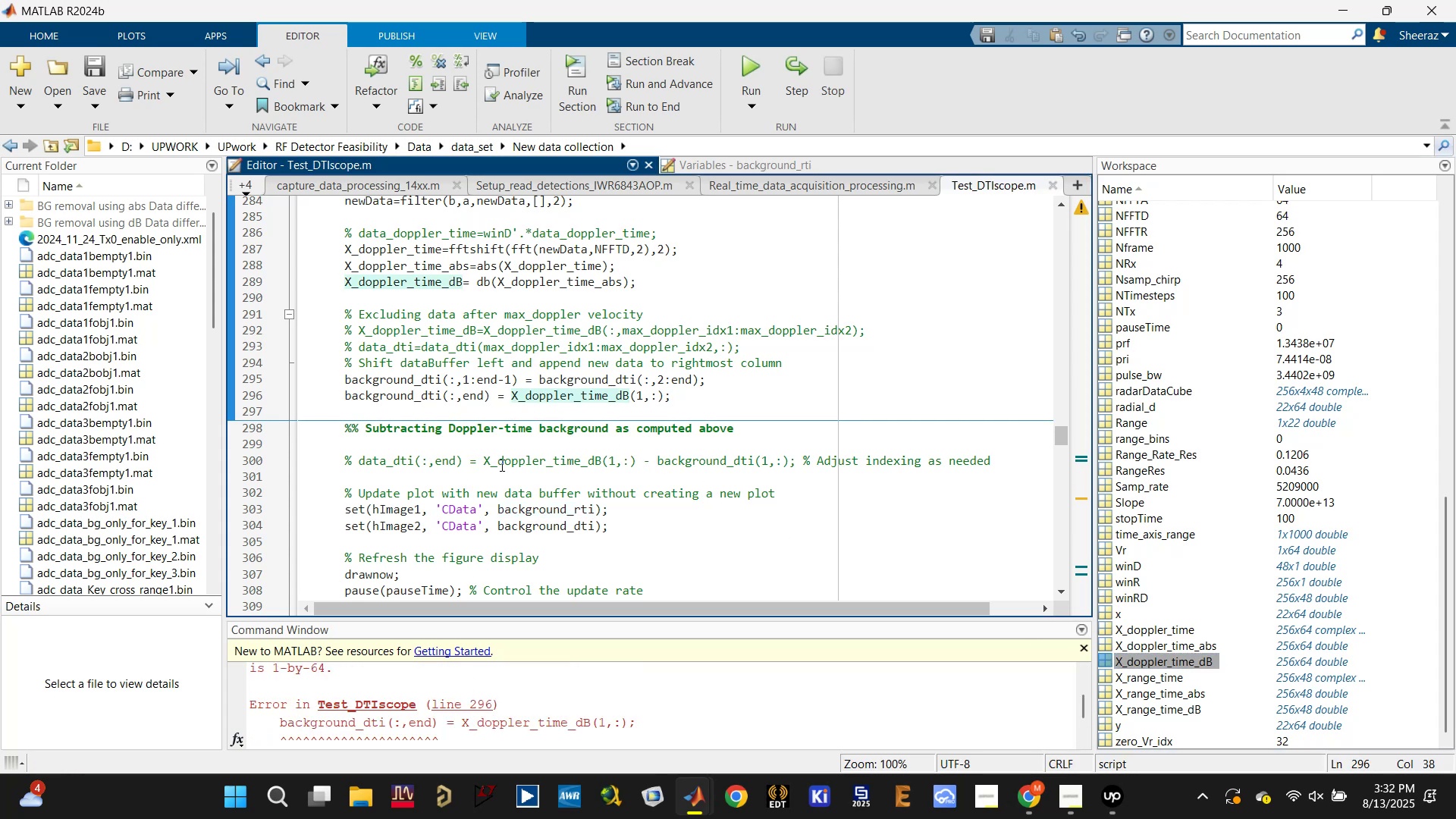 
left_click([471, 397])
 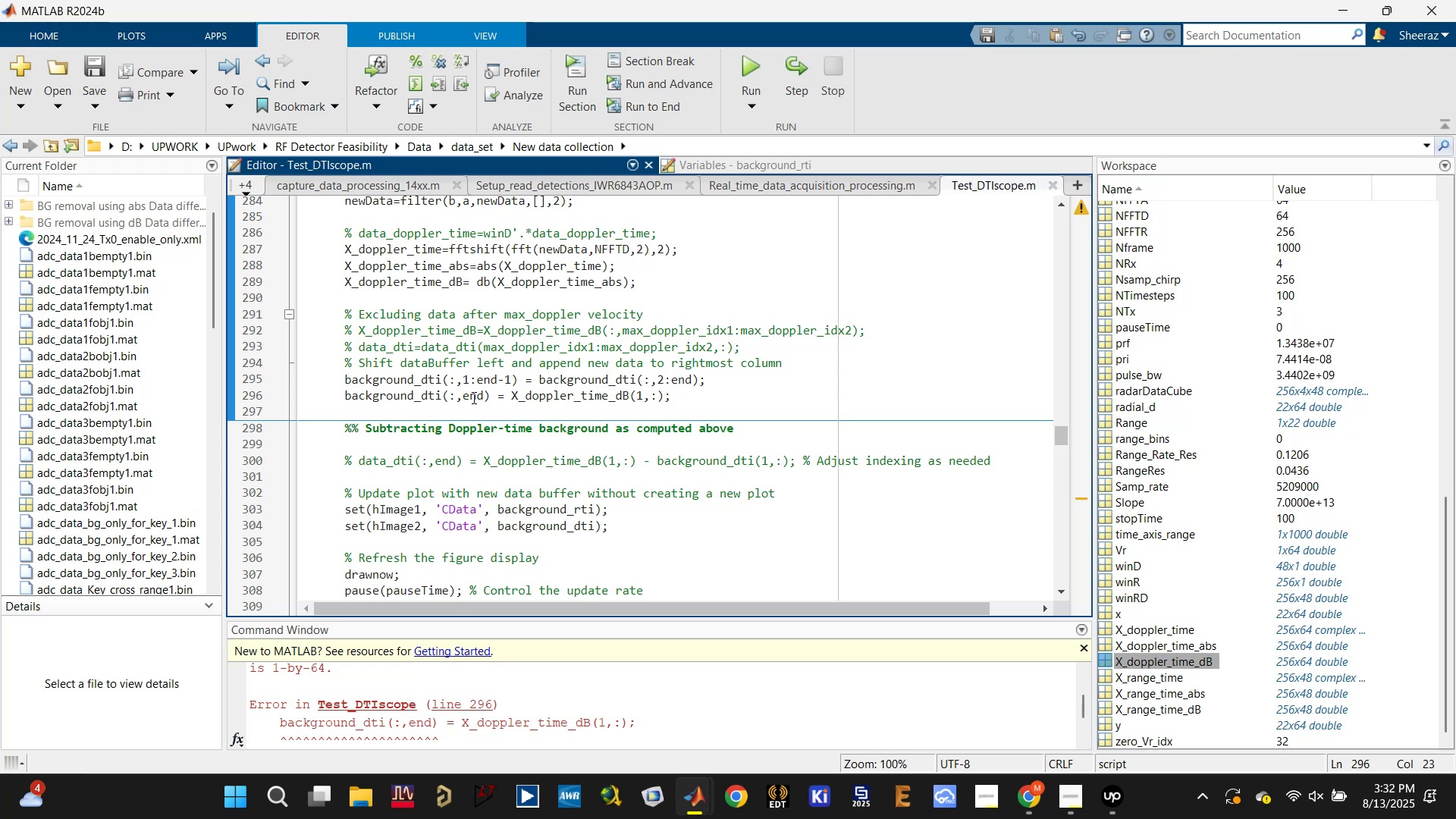 
double_click([472, 397])
 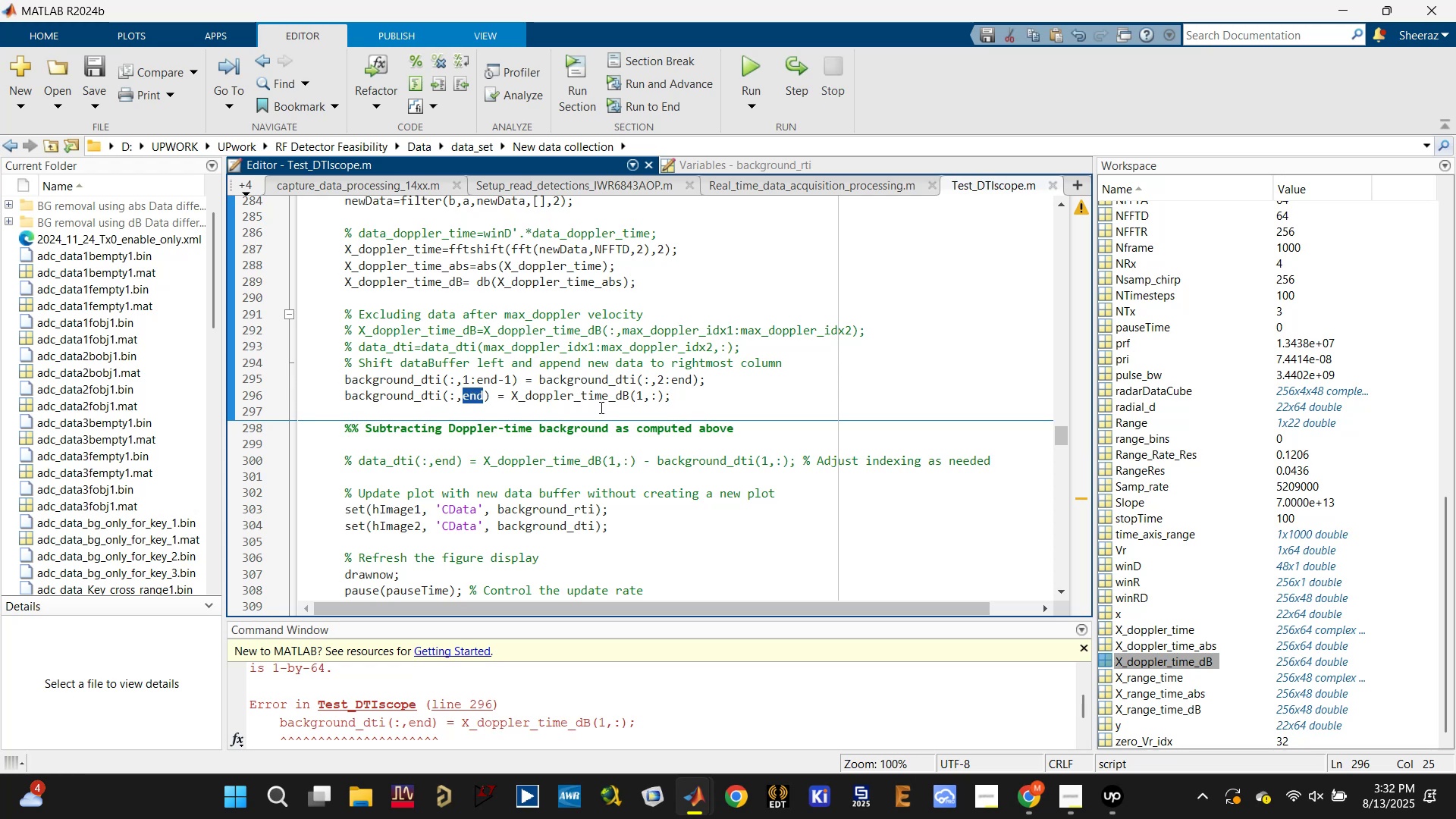 
left_click([605, 394])
 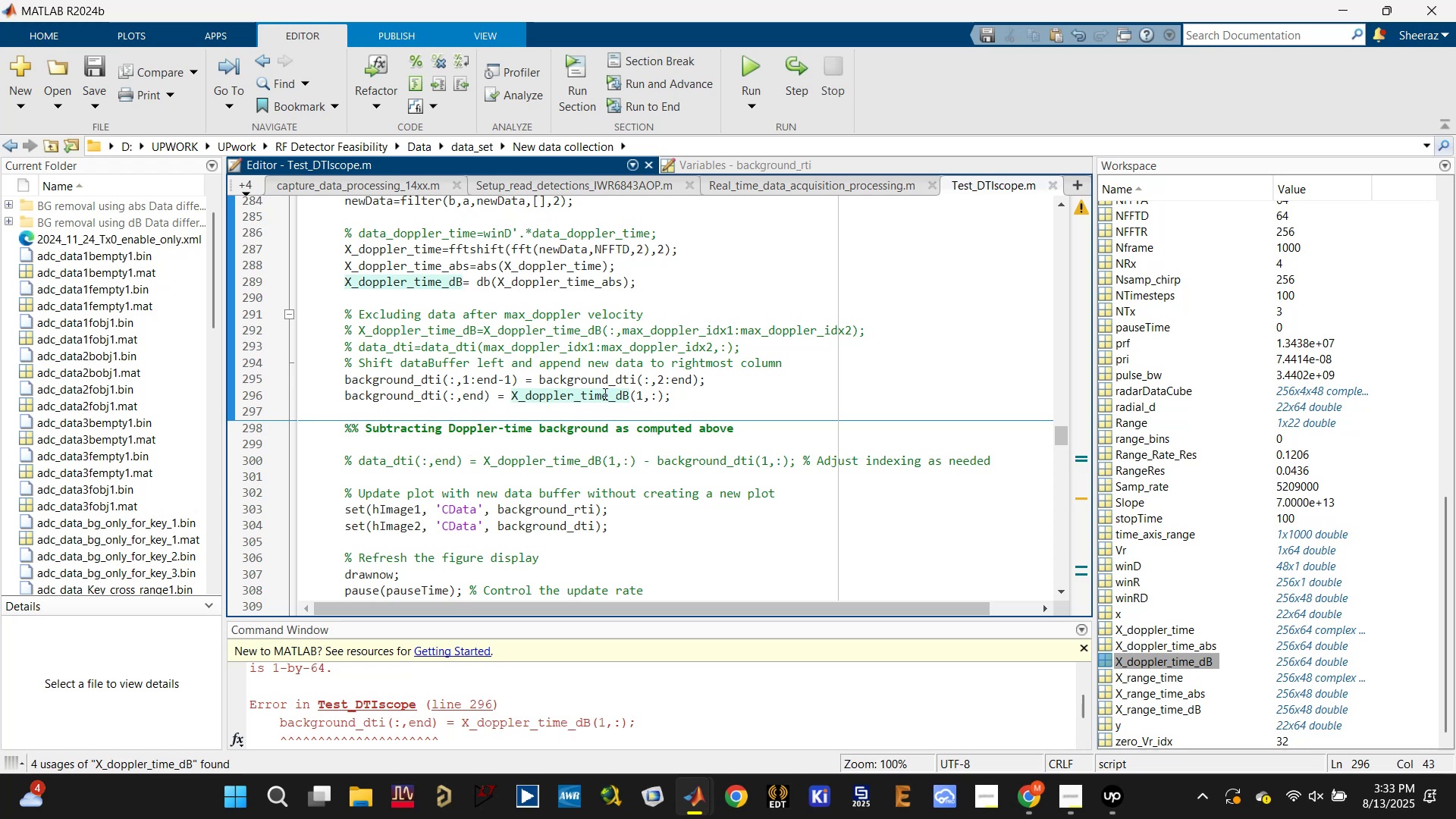 
wait(8.53)
 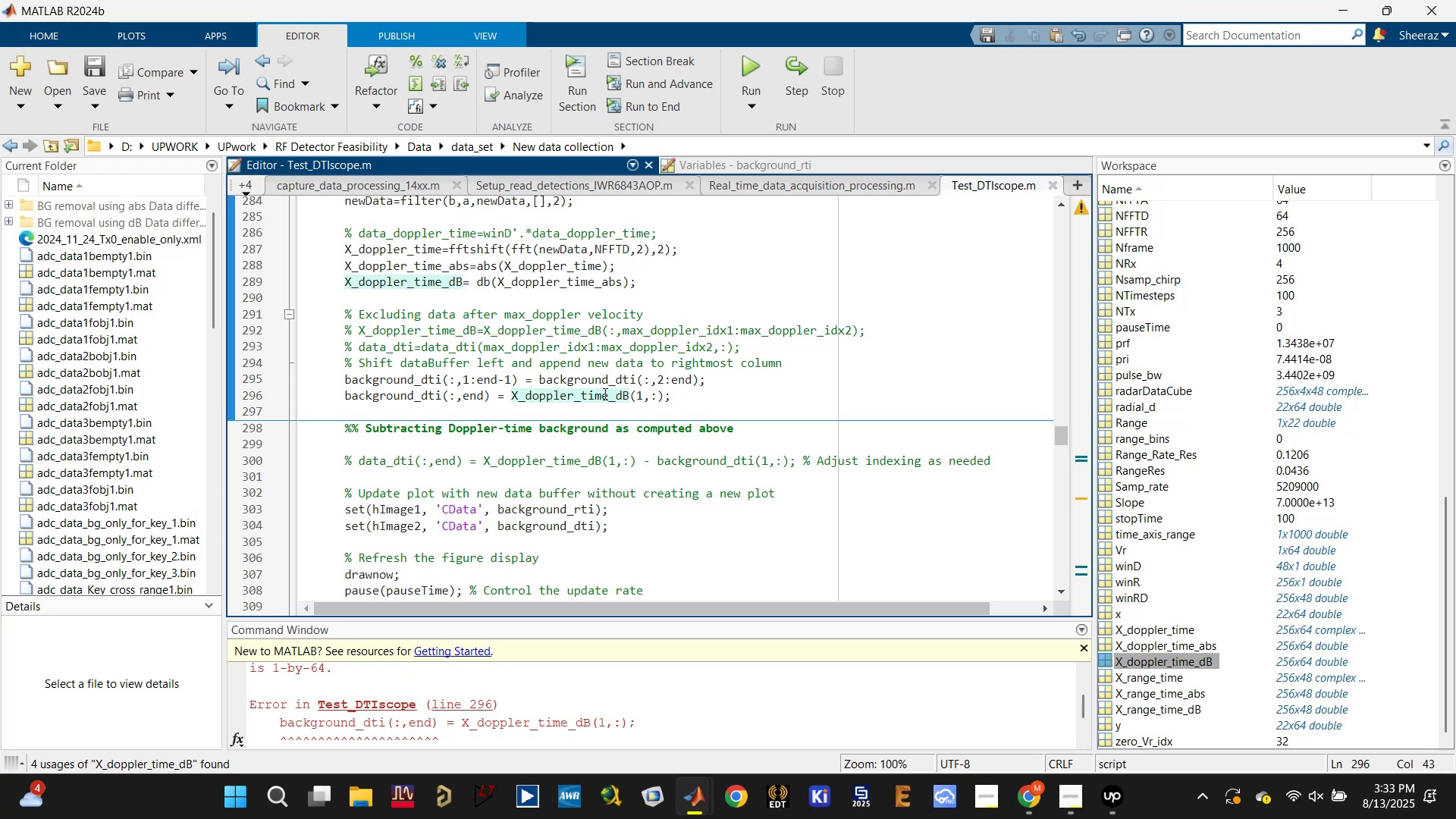 
double_click([452, 395])
 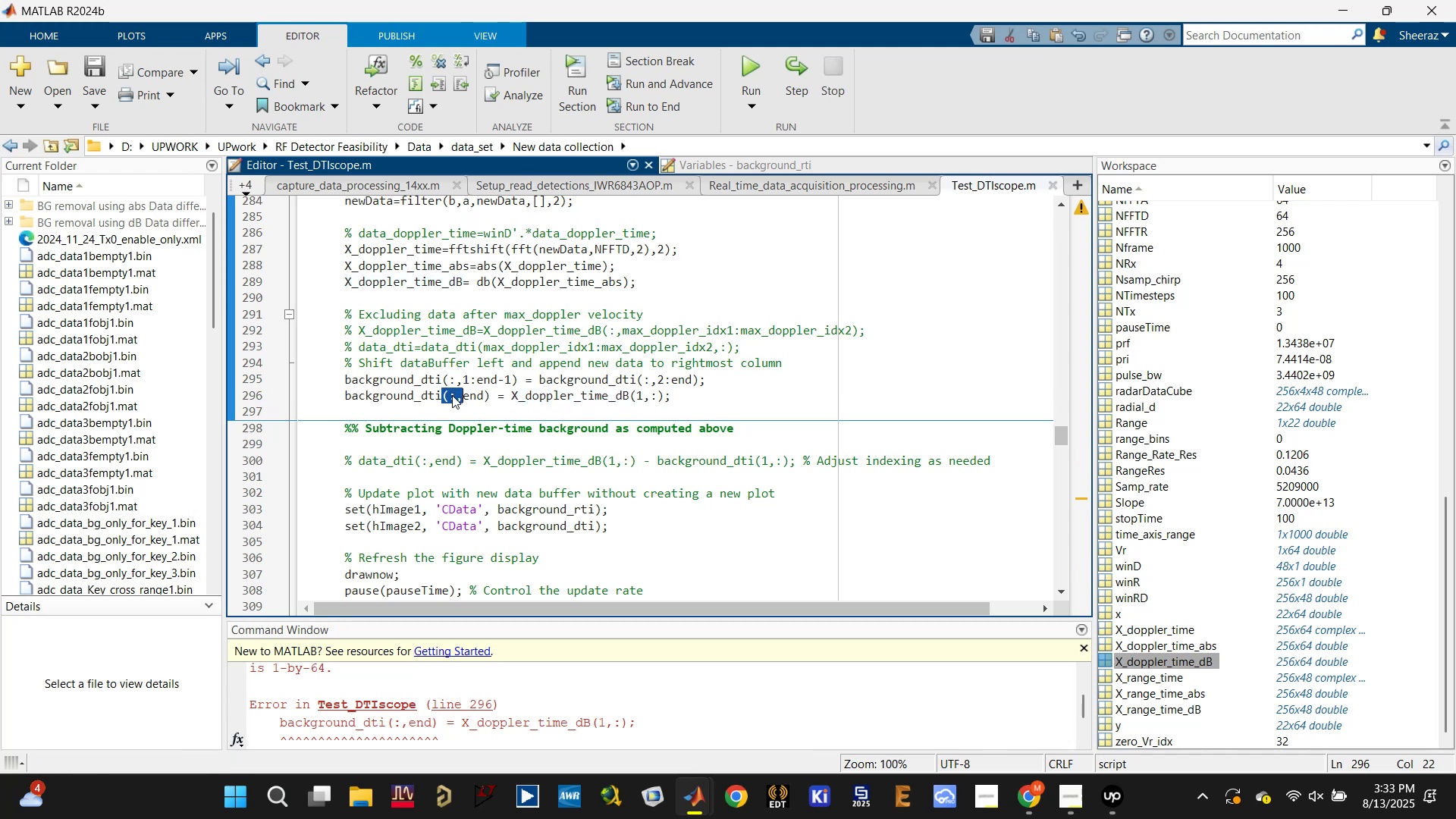 
triple_click([452, 395])
 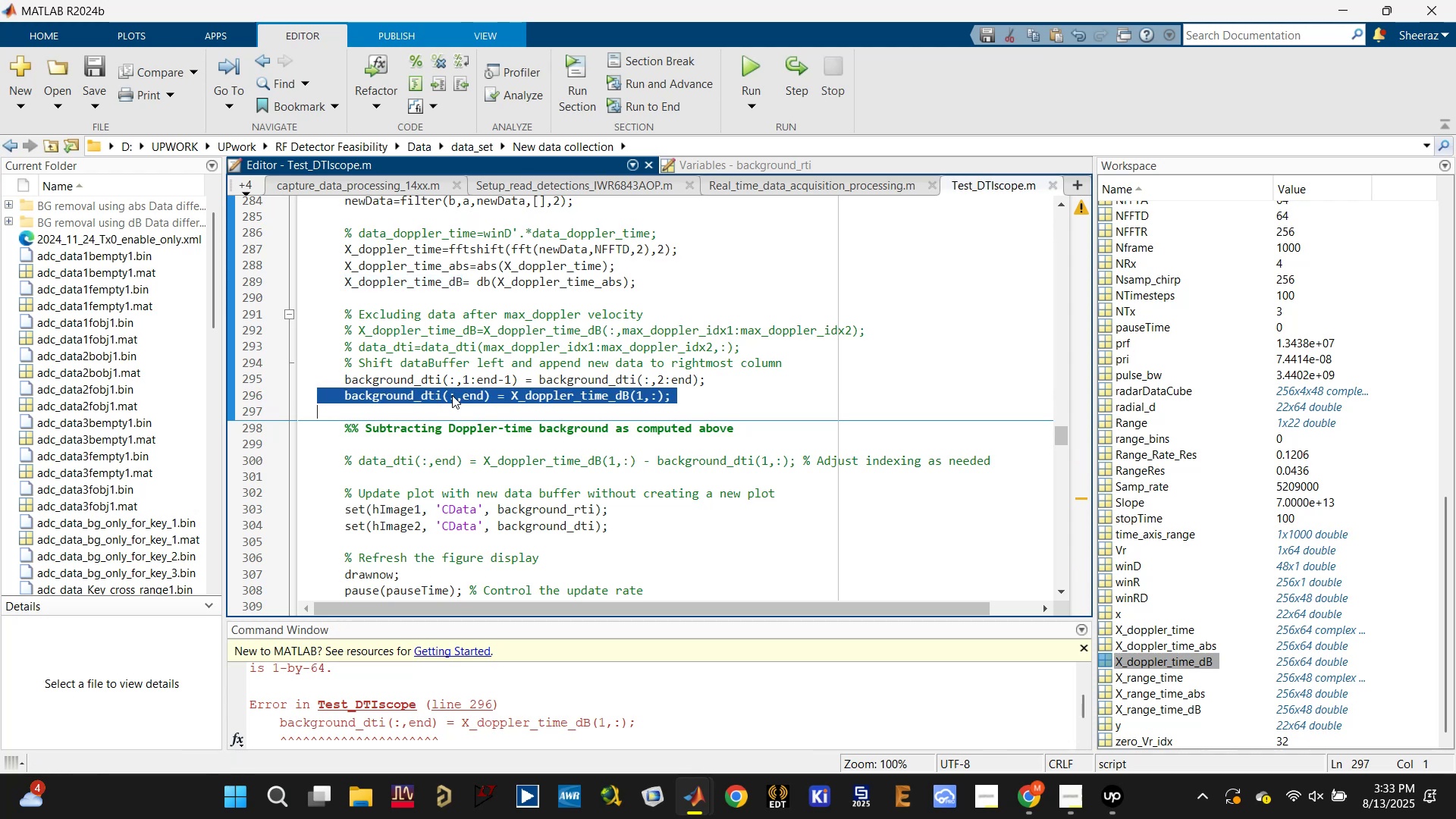 
scroll: coordinate [453, 395], scroll_direction: down, amount: 4.0
 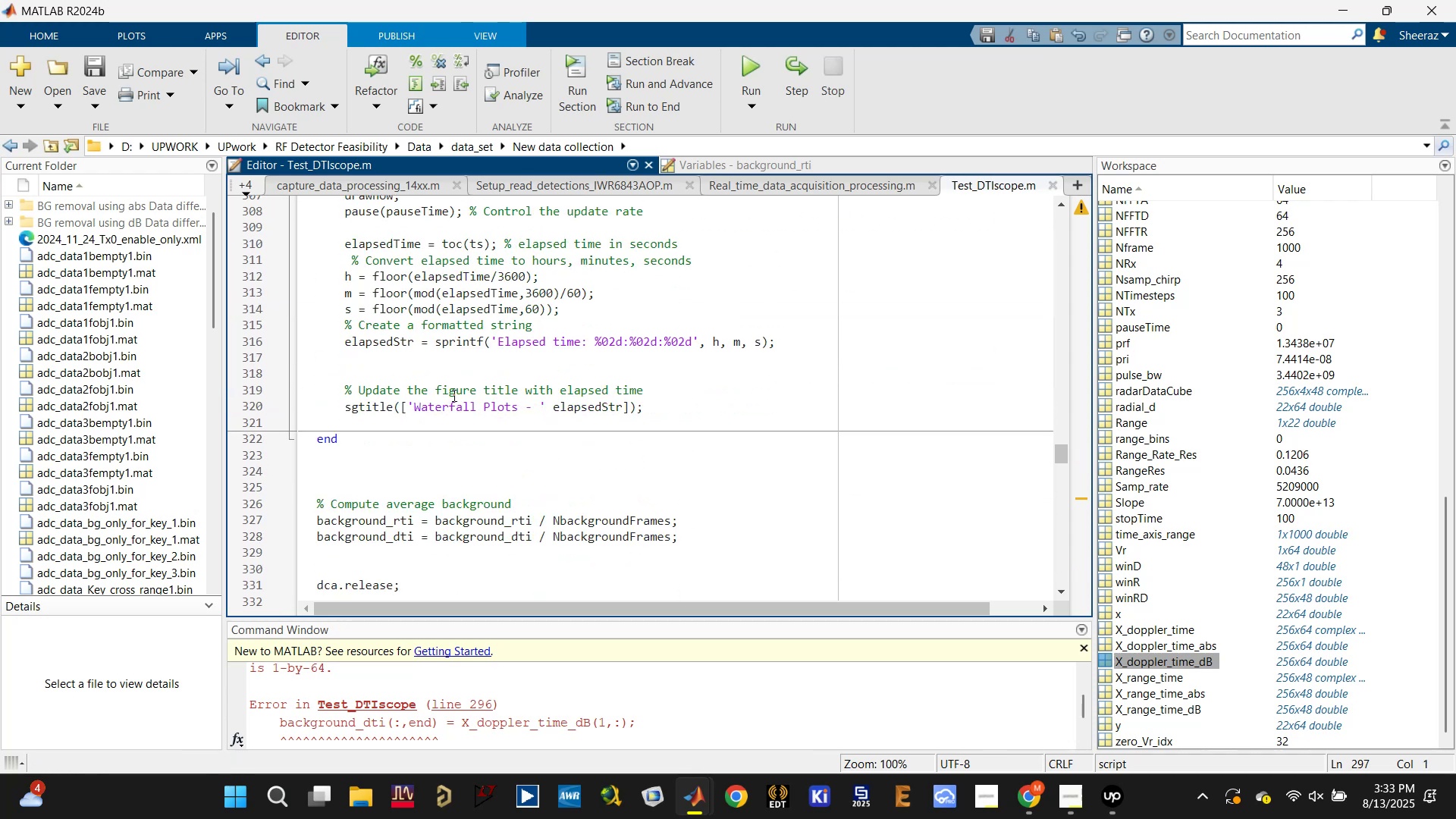 
scroll: coordinate [453, 395], scroll_direction: up, amount: 2.0
 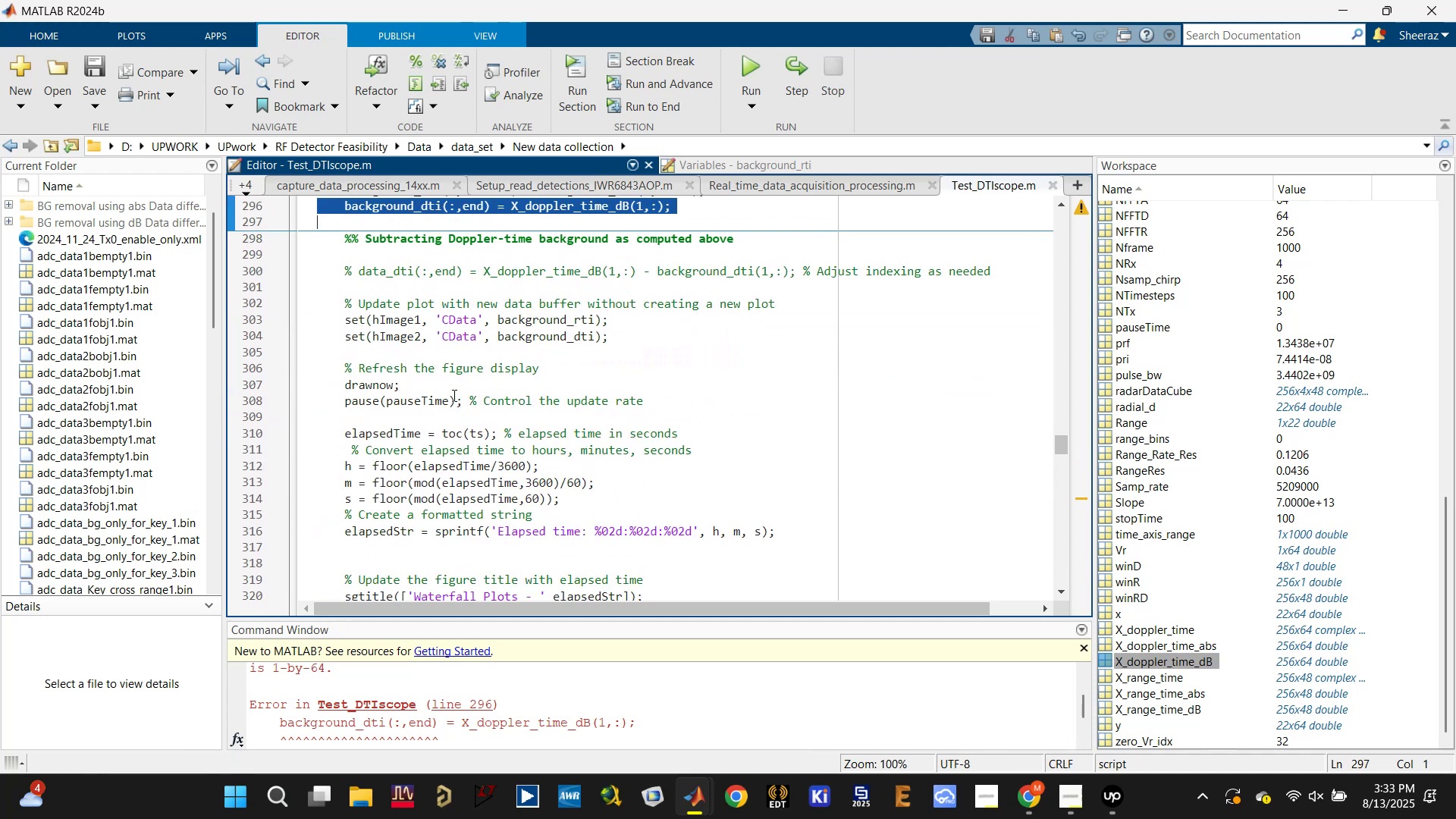 
key(Control+C)
 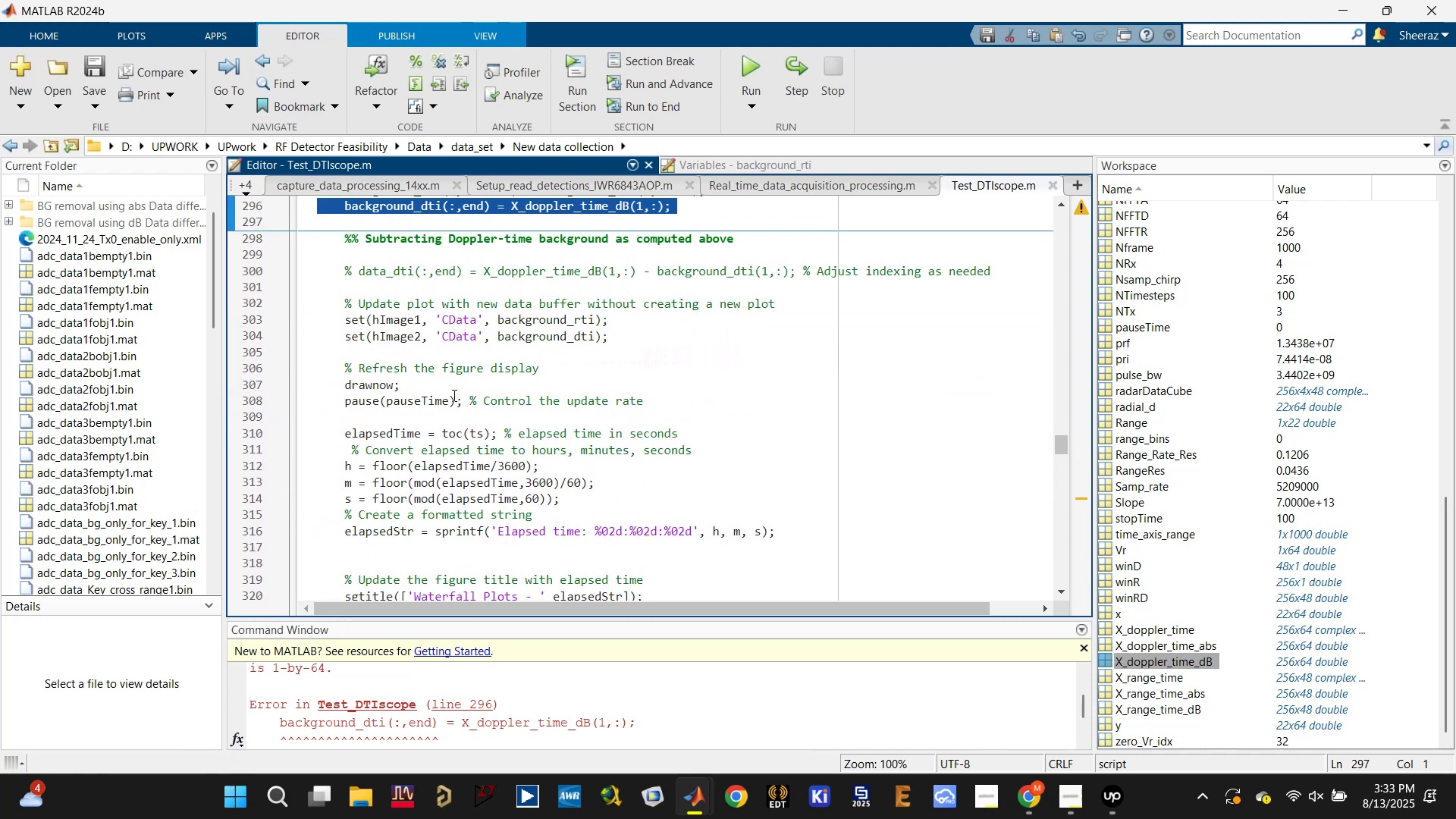 
scroll: coordinate [453, 395], scroll_direction: down, amount: 18.0
 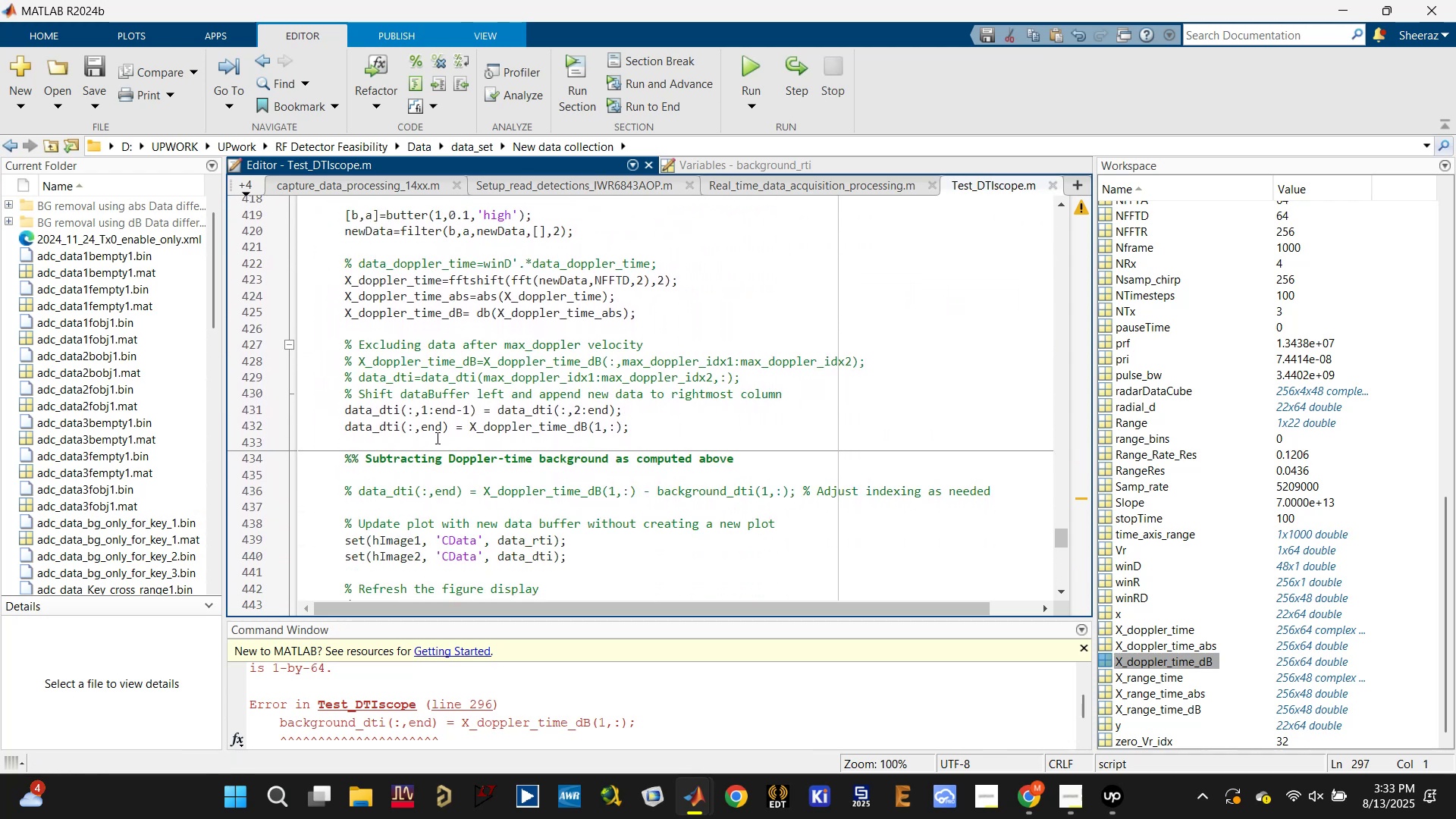 
left_click([436, 438])
 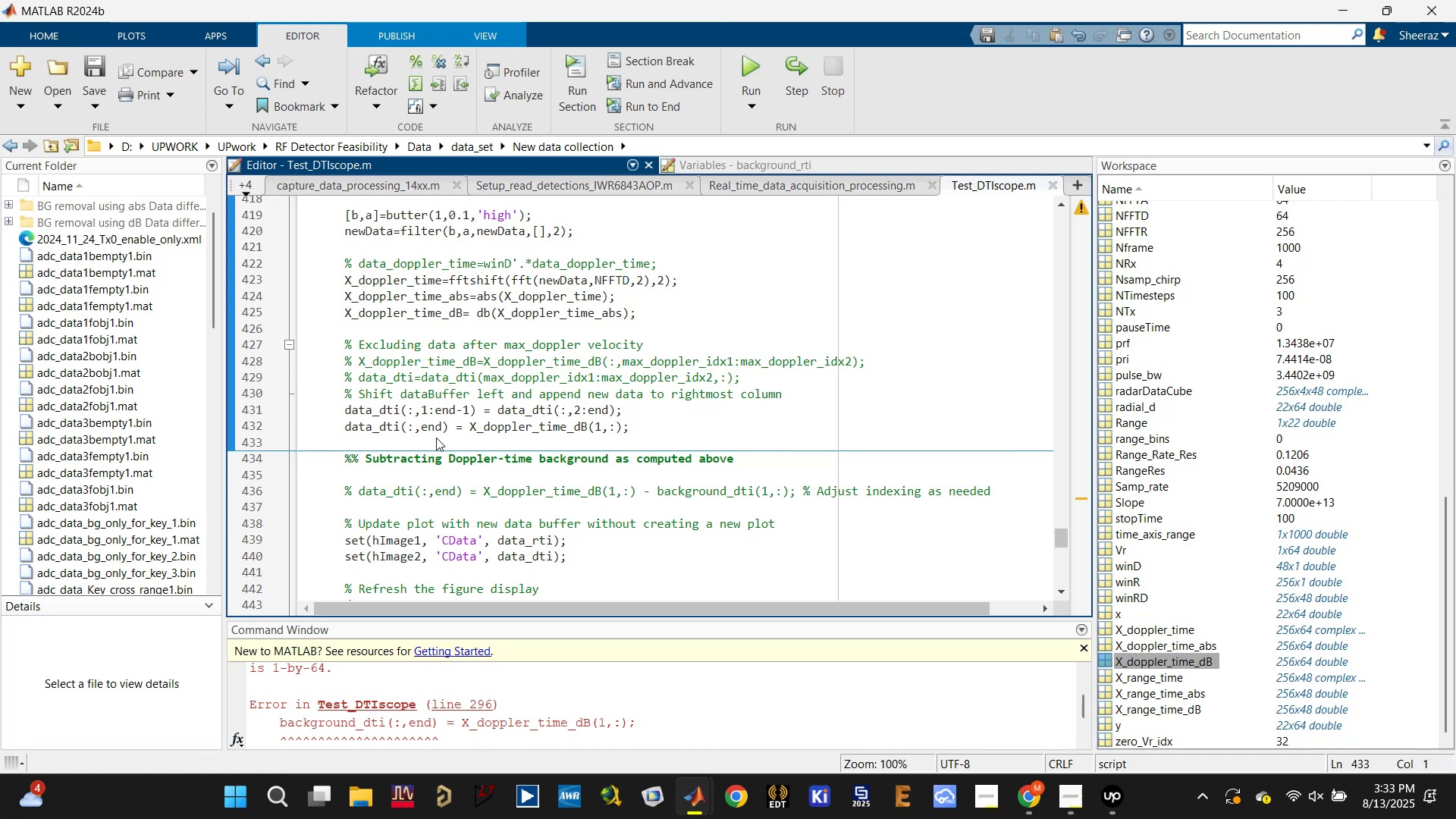 
wait(5.68)
 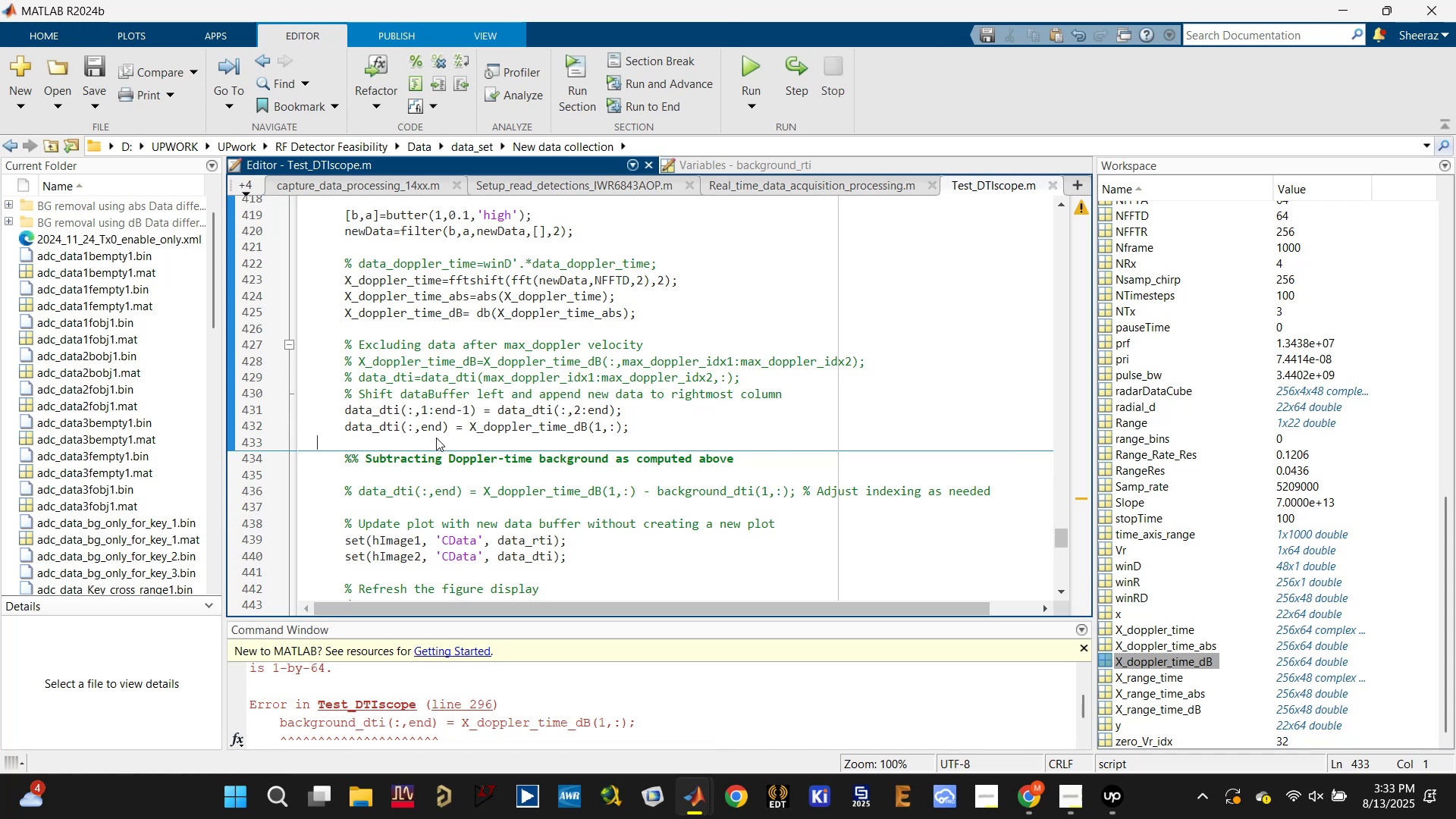 
left_click([384, 425])
 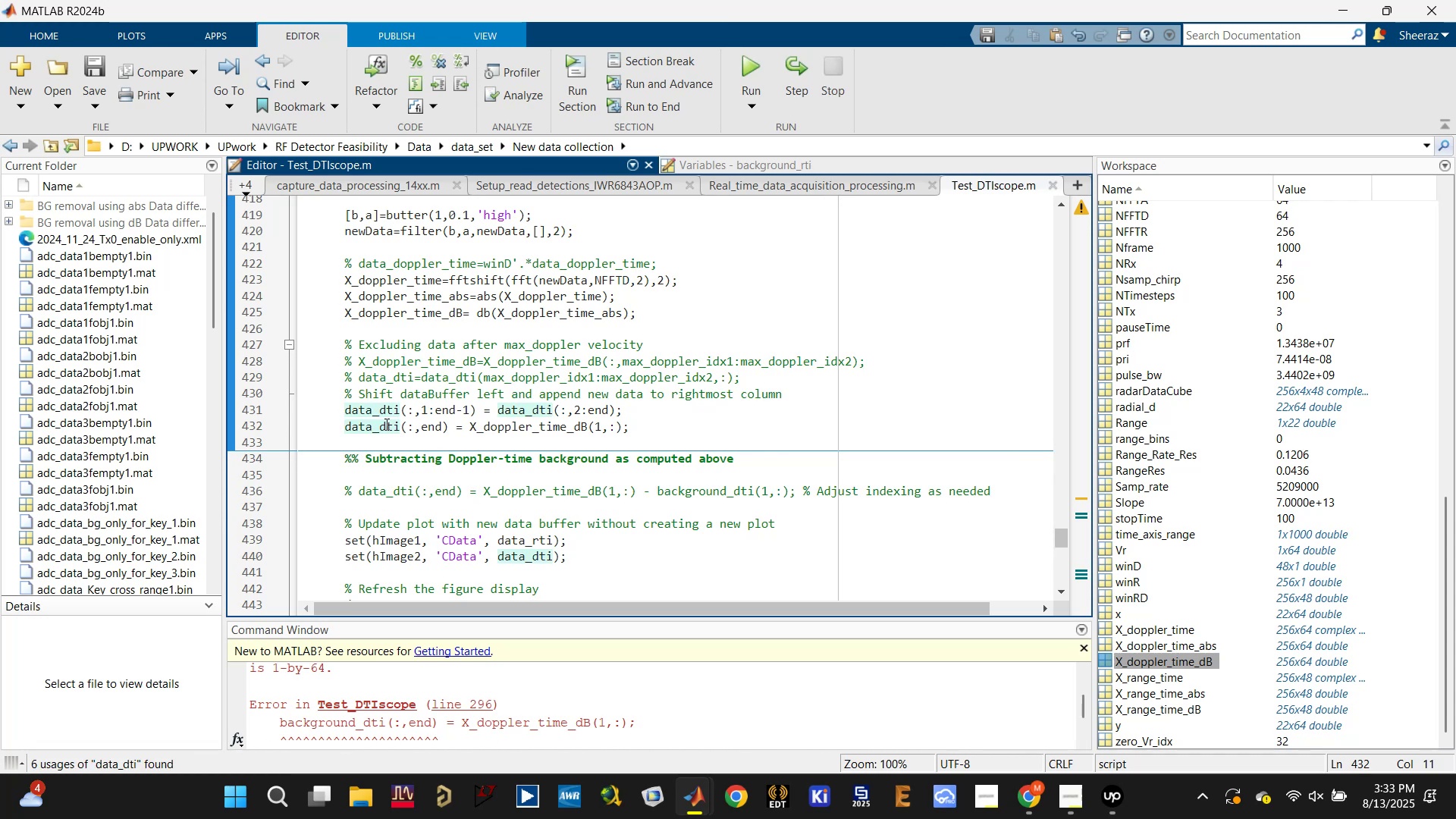 
scroll: coordinate [422, 444], scroll_direction: up, amount: 18.0
 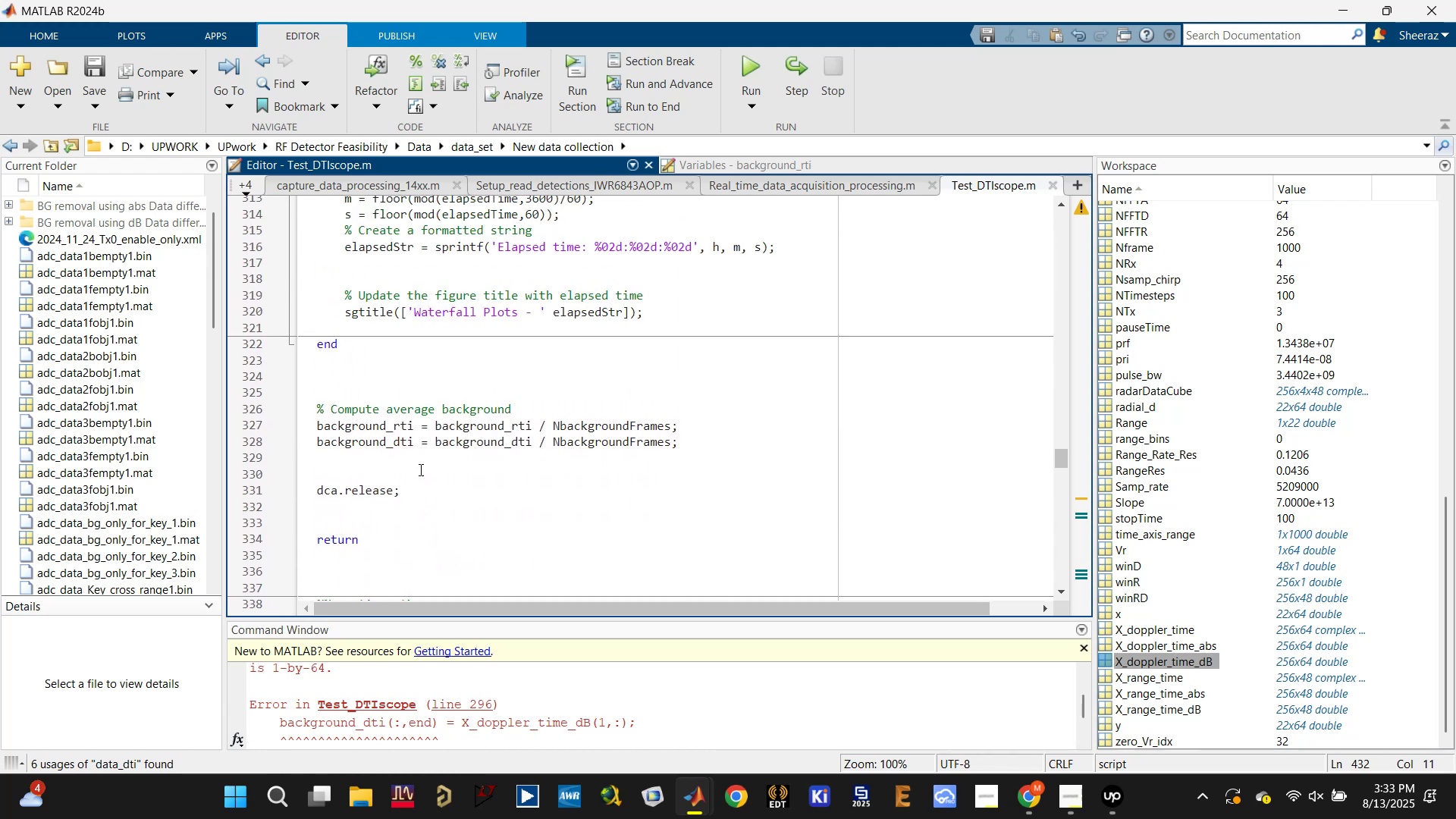 
left_click_drag(start_coordinate=[432, 497], to_coordinate=[315, 284])
 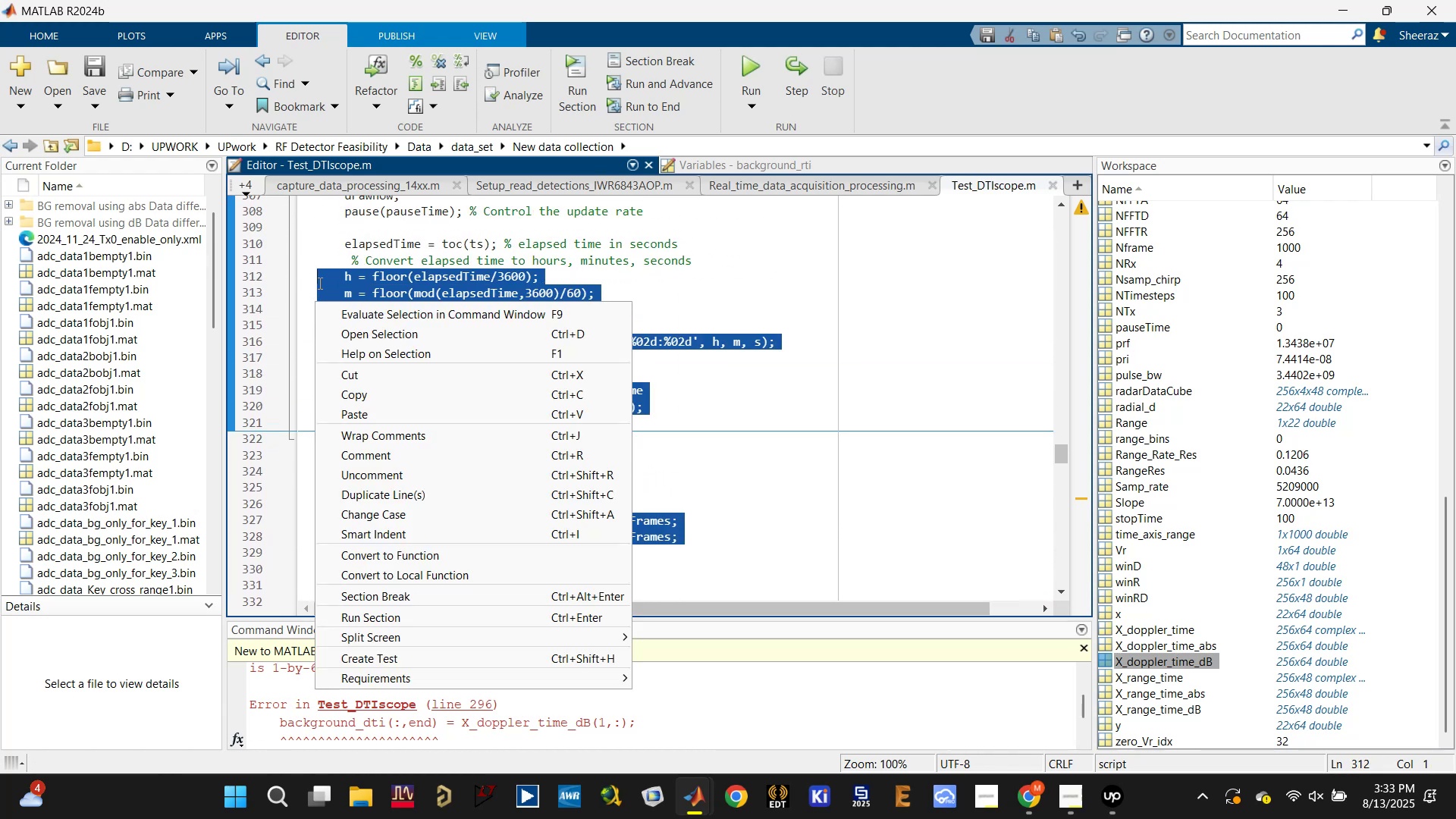 
scroll: coordinate [315, 301], scroll_direction: up, amount: 1.0
 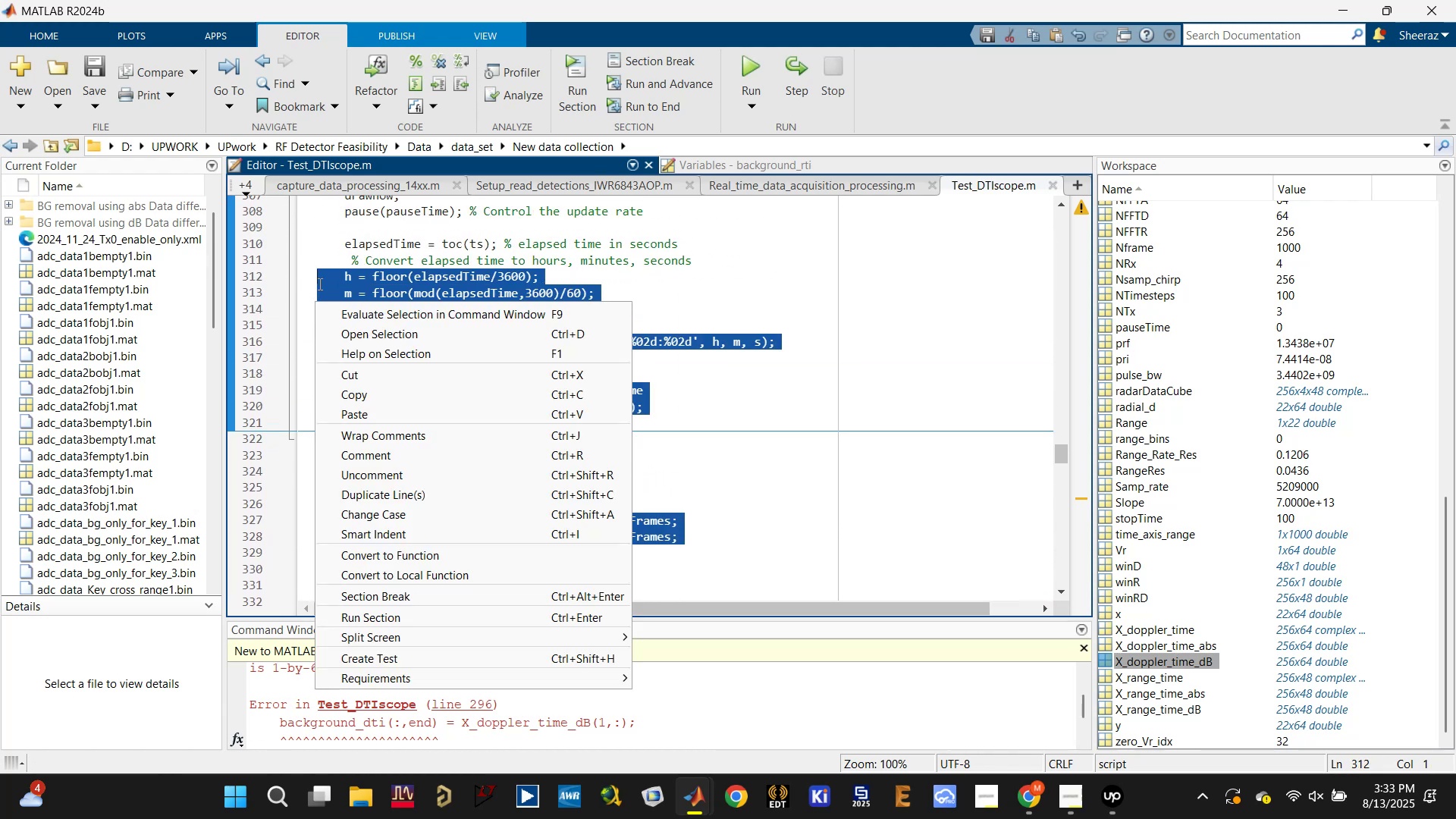 
left_click([334, 273])
 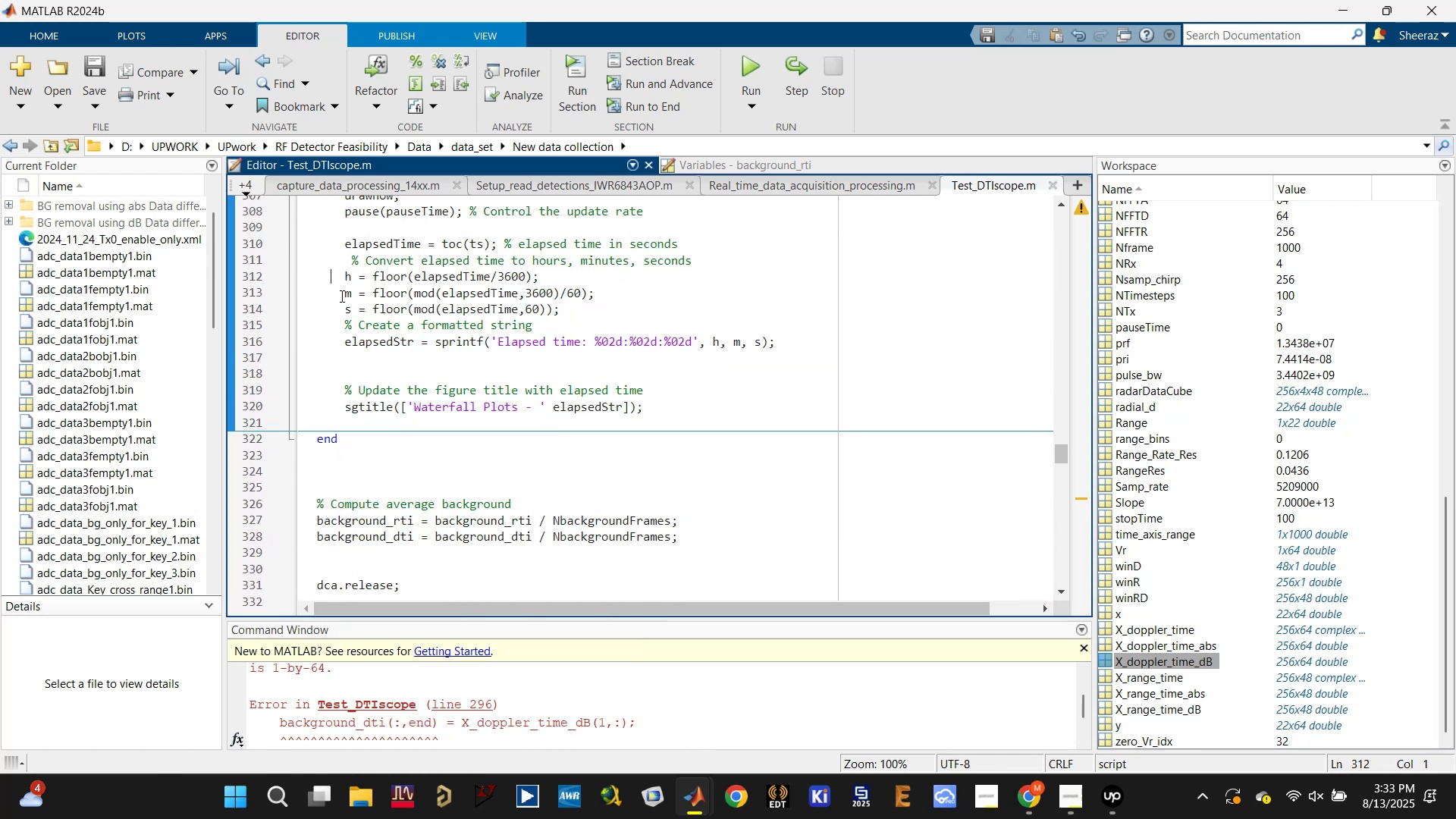 
scroll: coordinate [363, 343], scroll_direction: down, amount: 2.0
 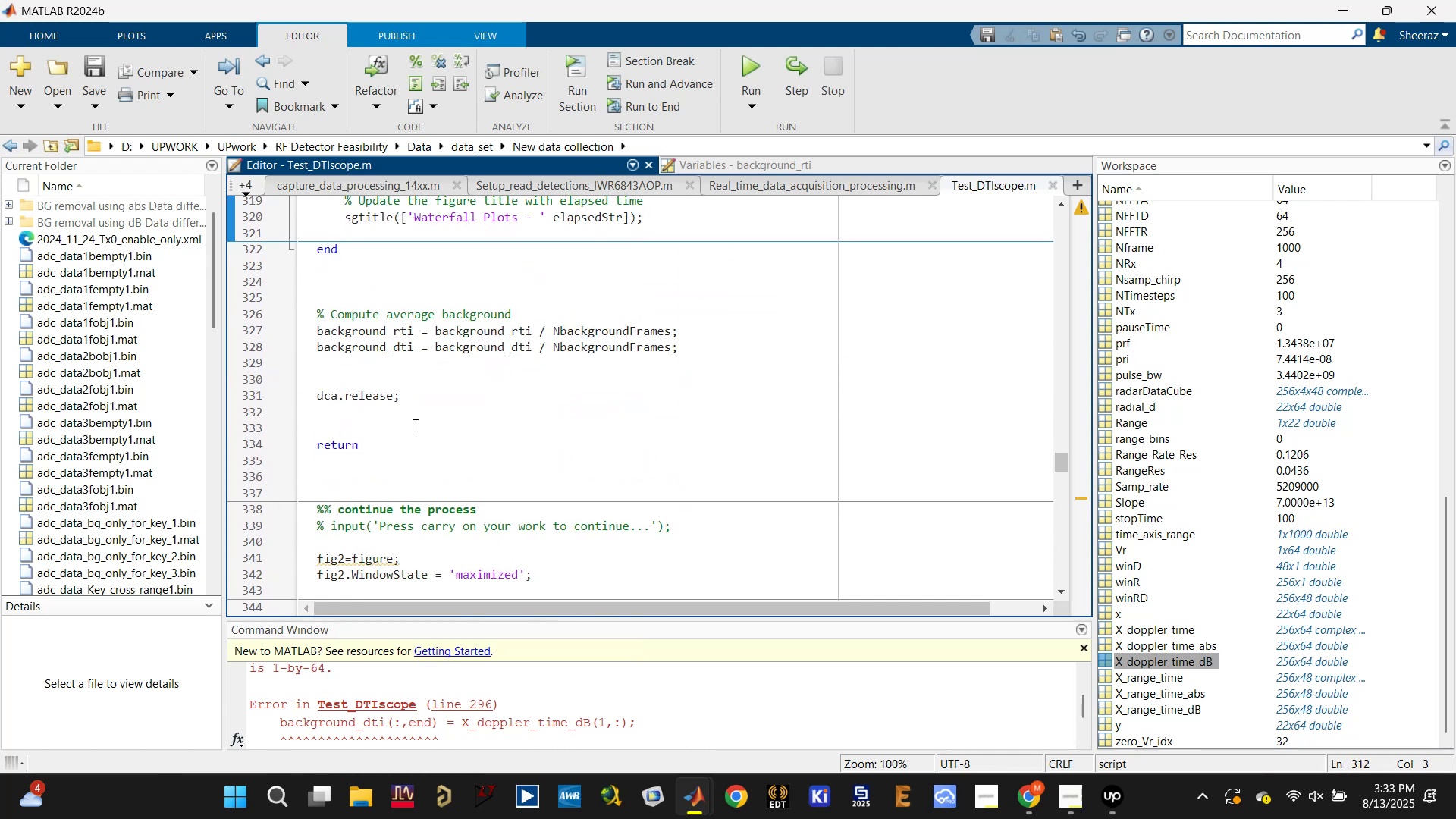 
left_click_drag(start_coordinate=[417, 402], to_coordinate=[308, 371])
 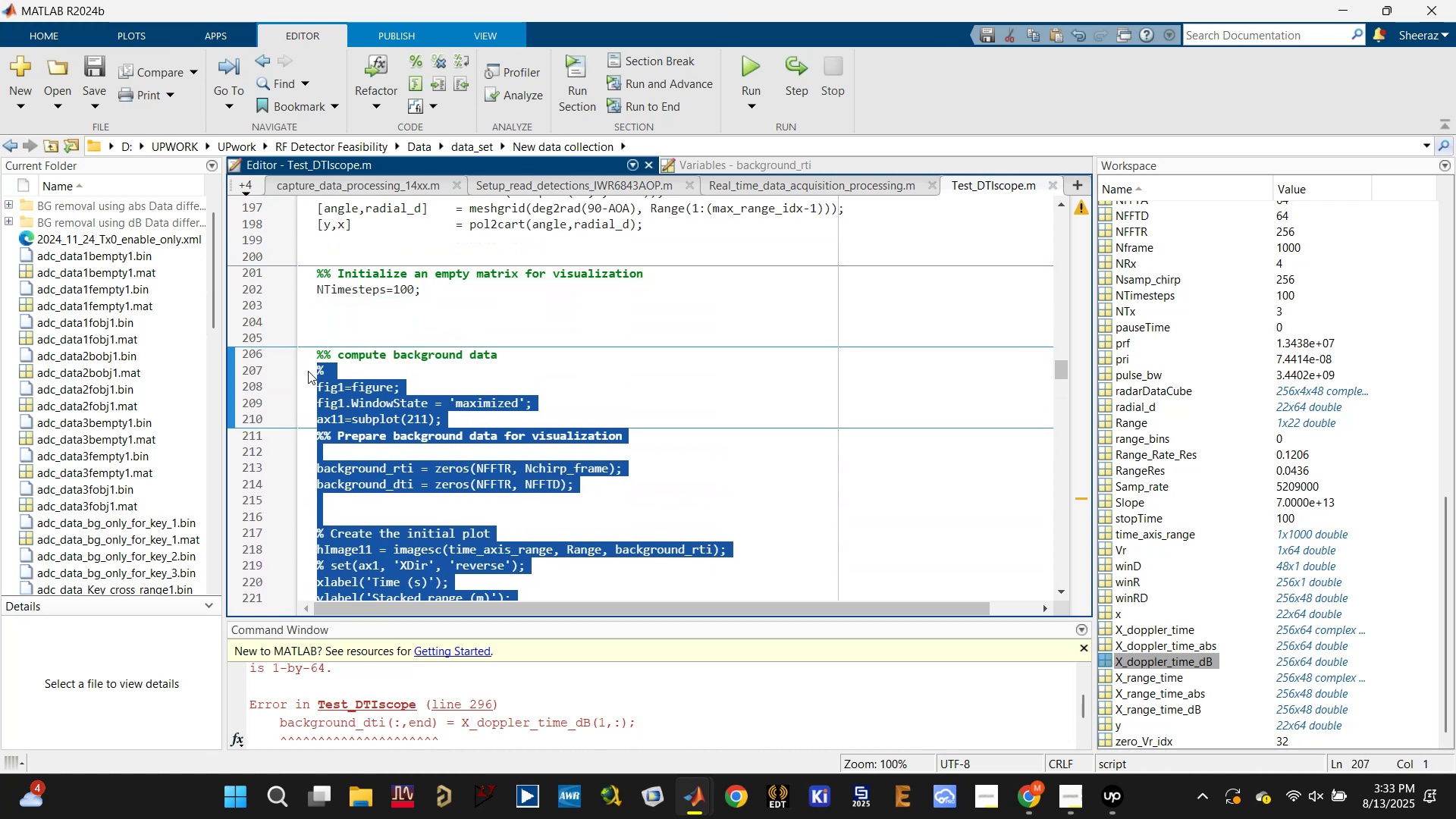 
scroll: coordinate [344, 233], scroll_direction: up, amount: 12.0
 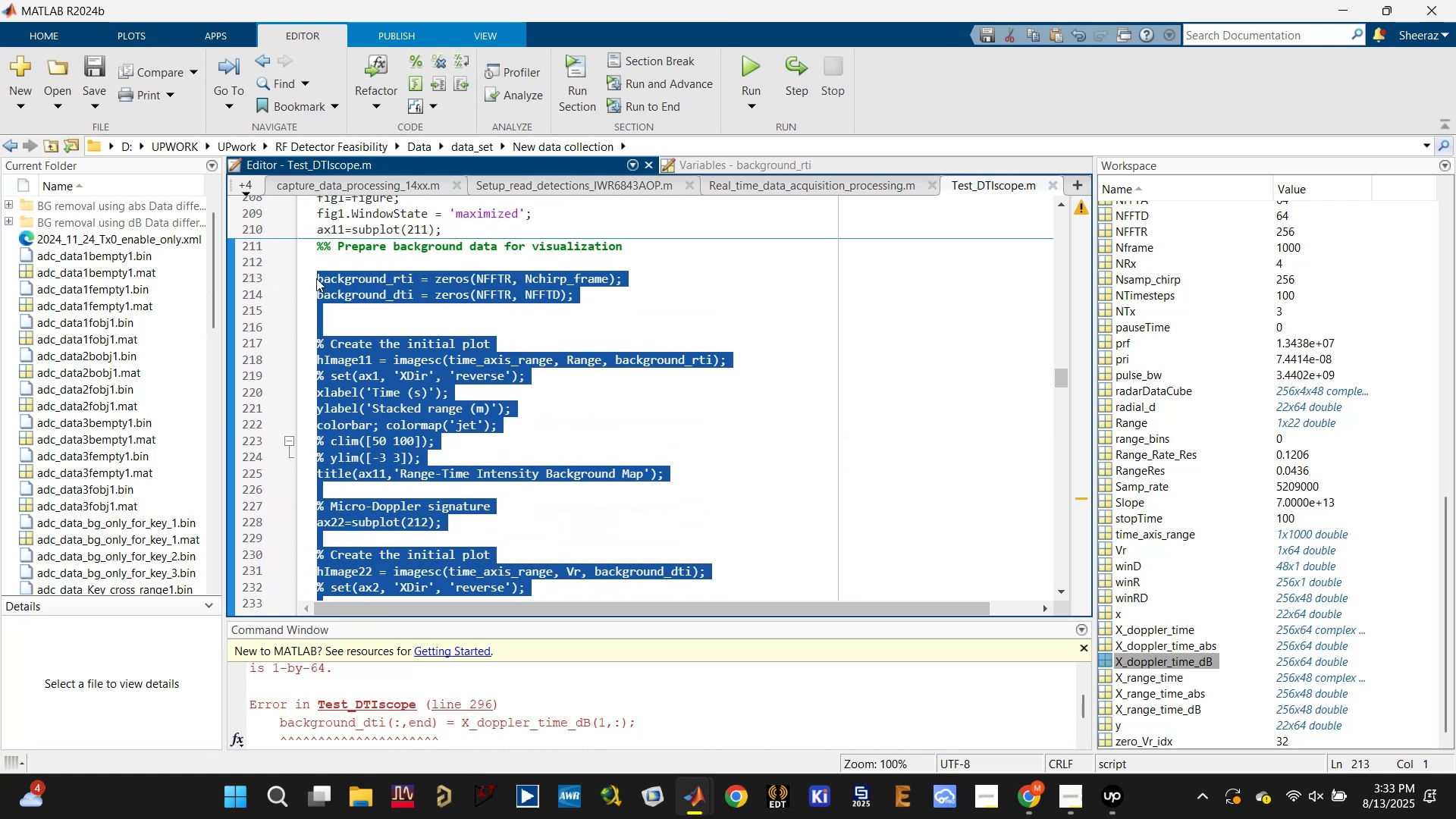 
scroll: coordinate [316, 276], scroll_direction: up, amount: 2.0
 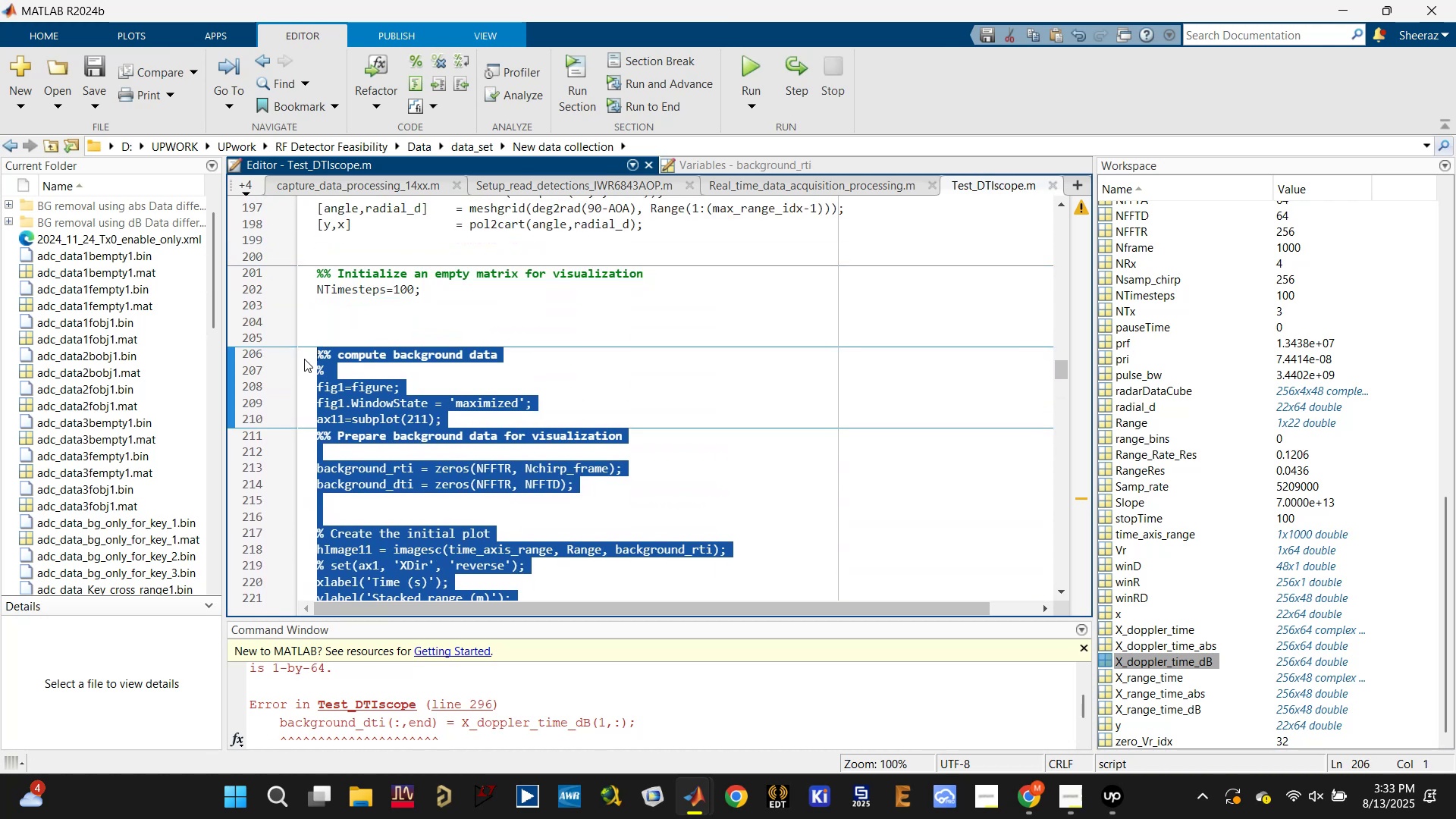 
key(Control+R)
 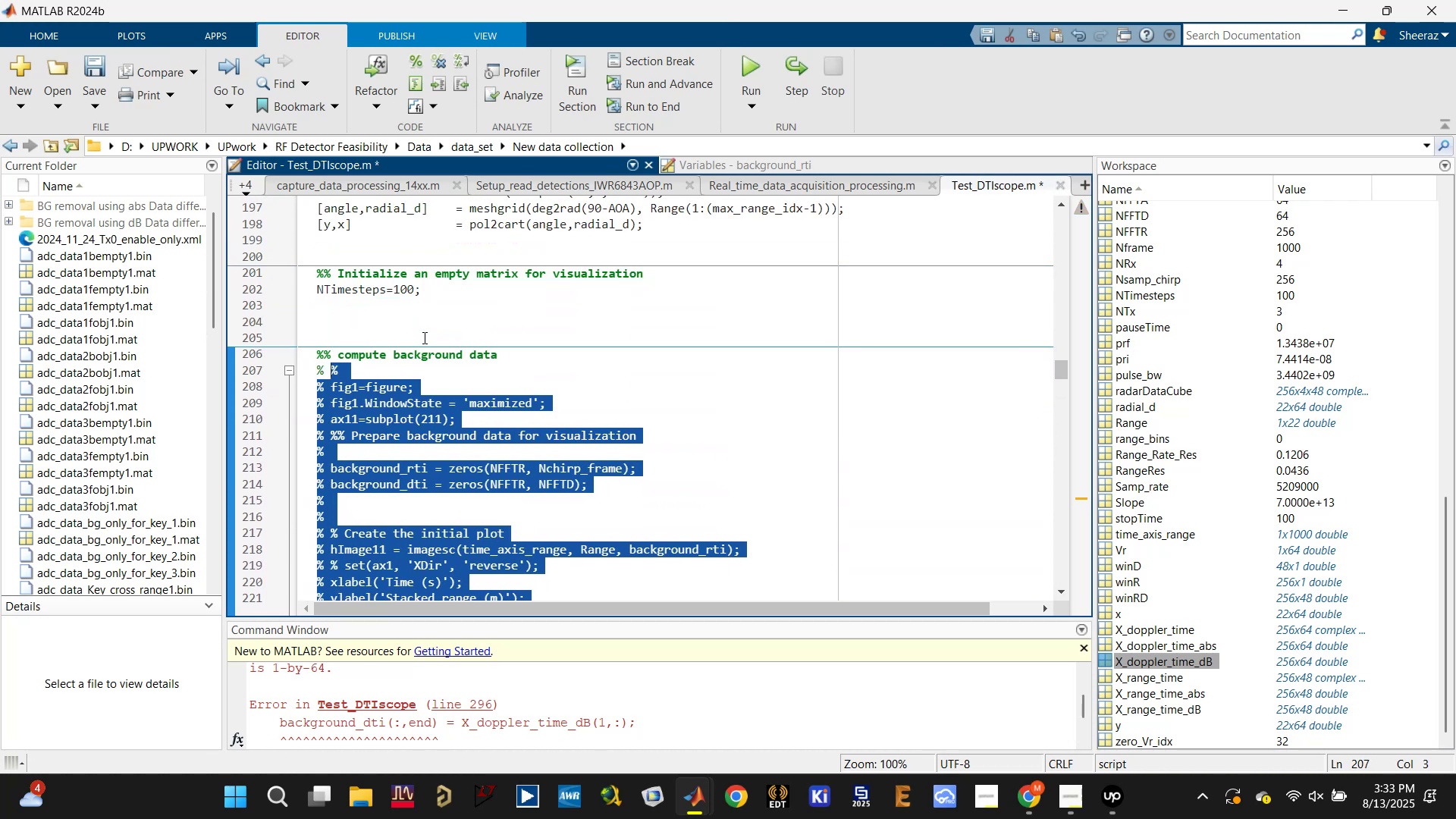 
left_click([432, 330])
 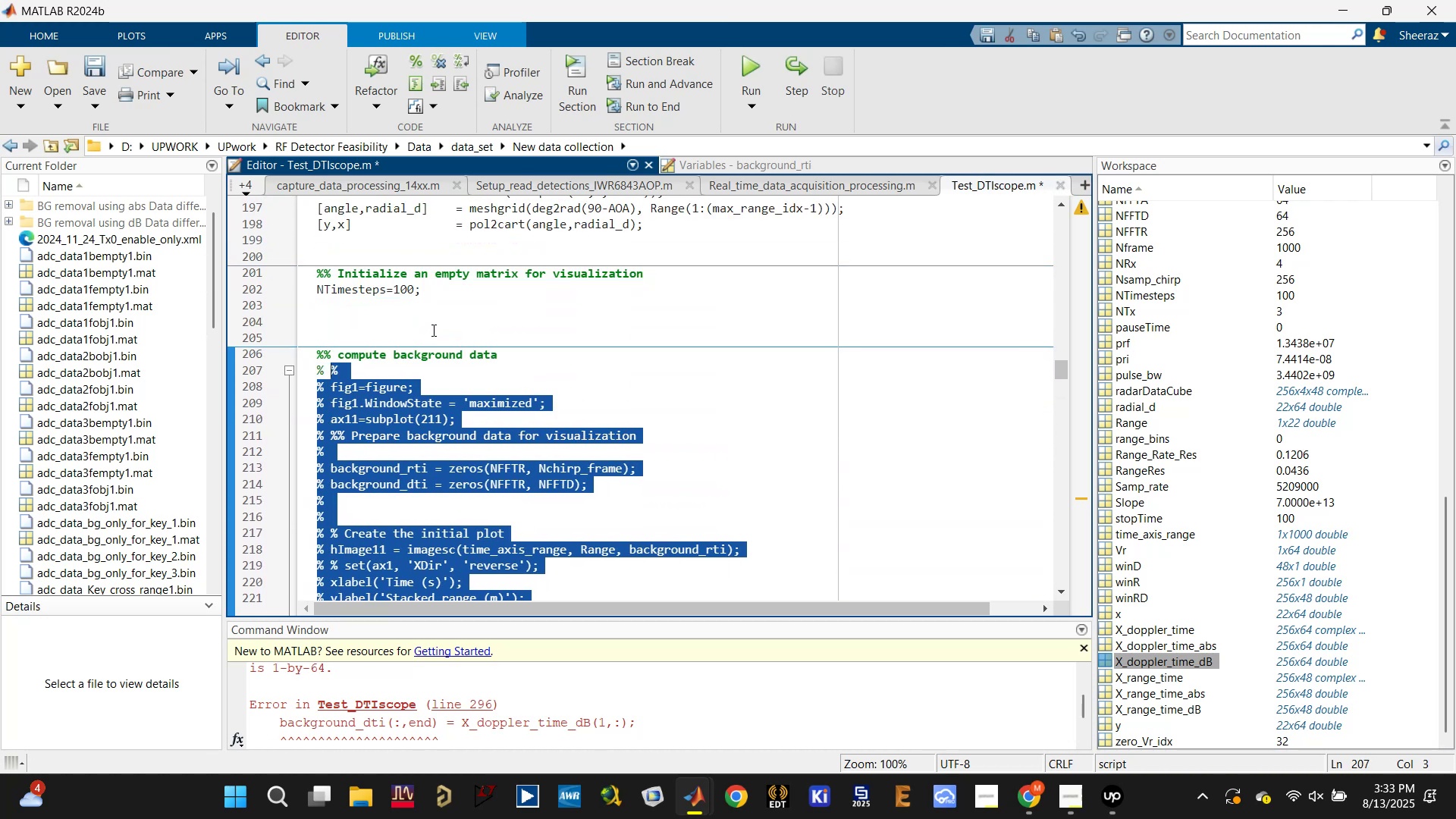 
key(Control+ControlLeft)
 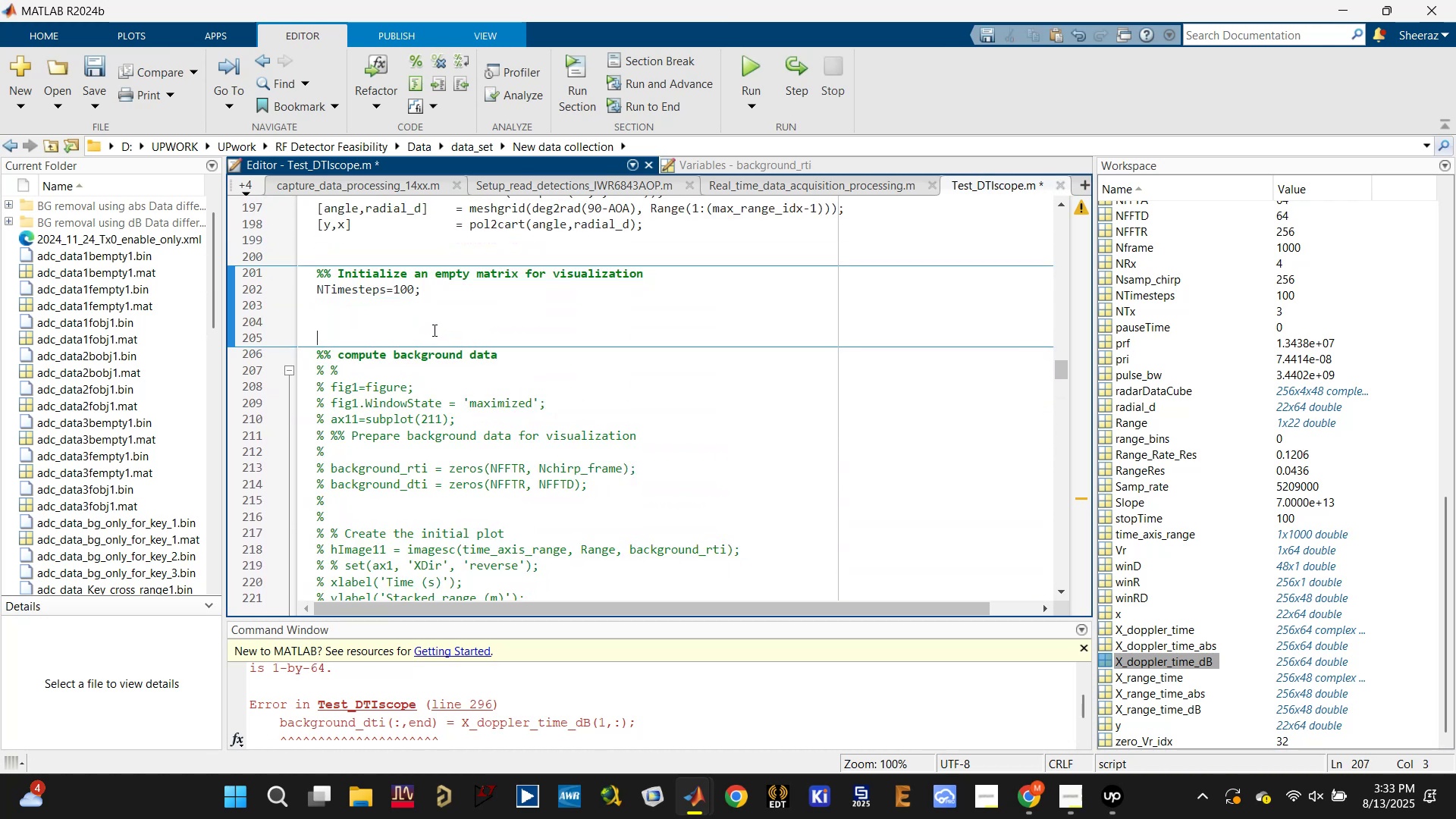 
key(Control+S)
 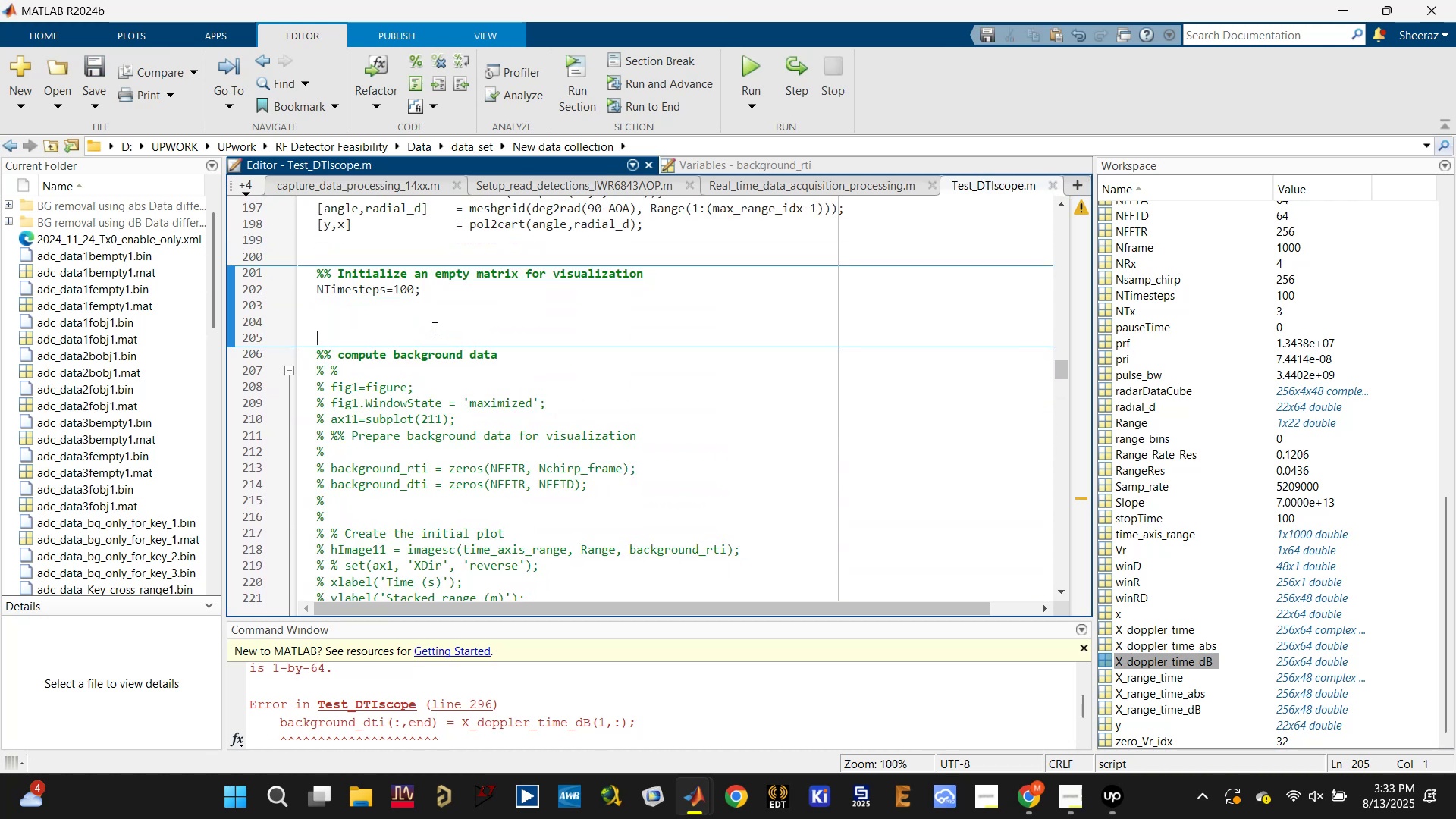 
scroll: coordinate [413, 337], scroll_direction: down, amount: 23.0
 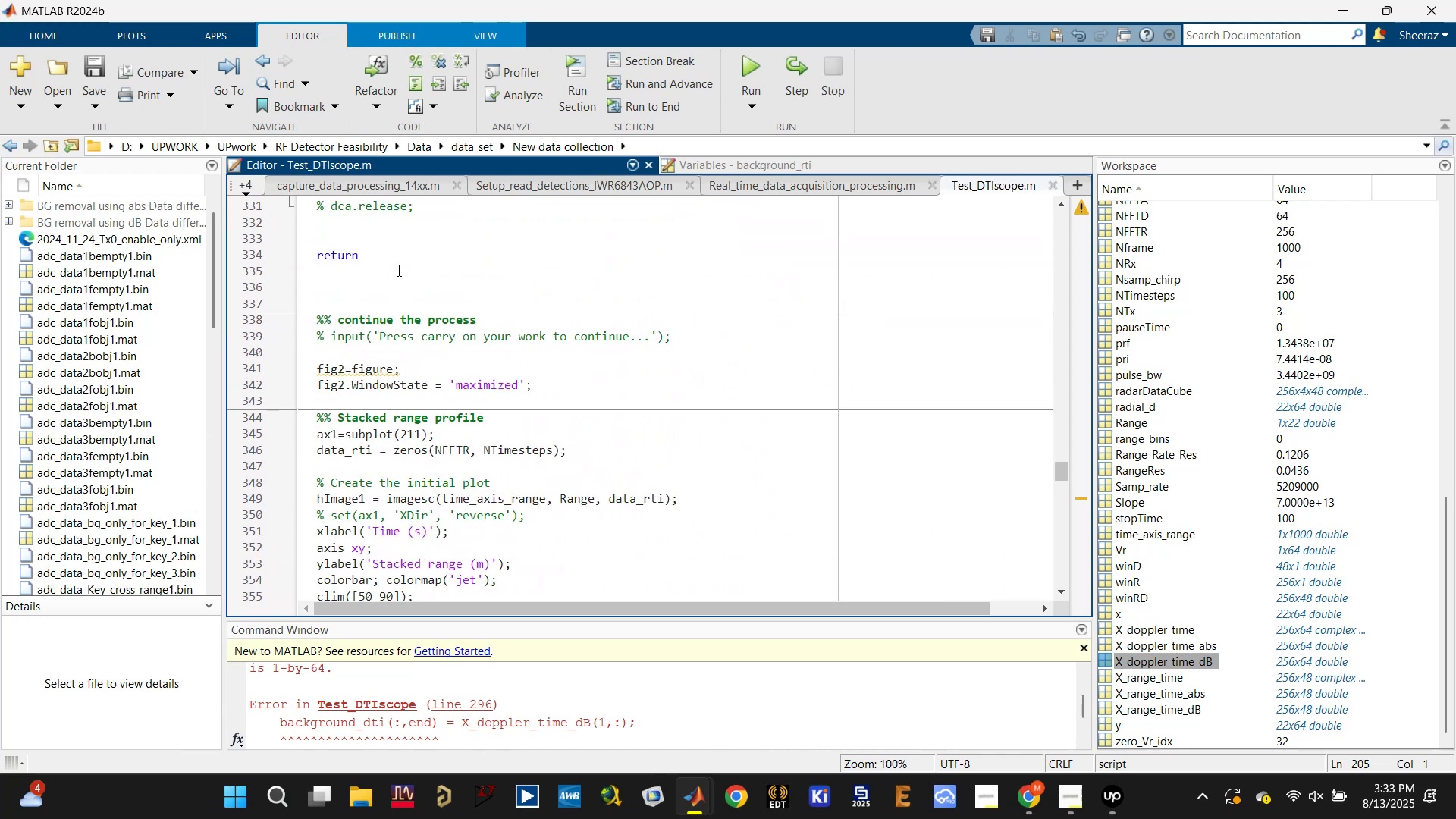 
double_click([397, 252])
 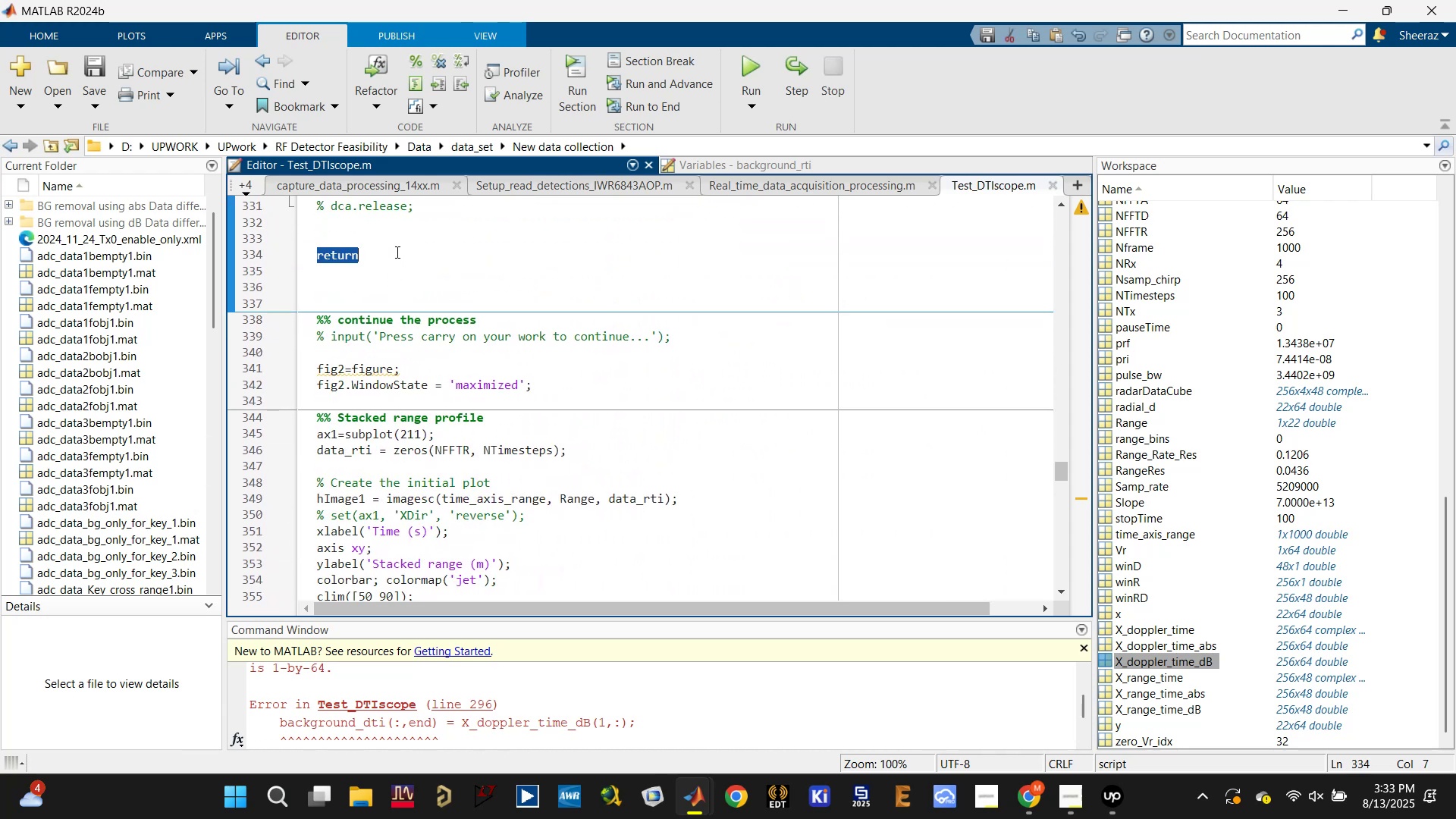 
key(Backspace)
 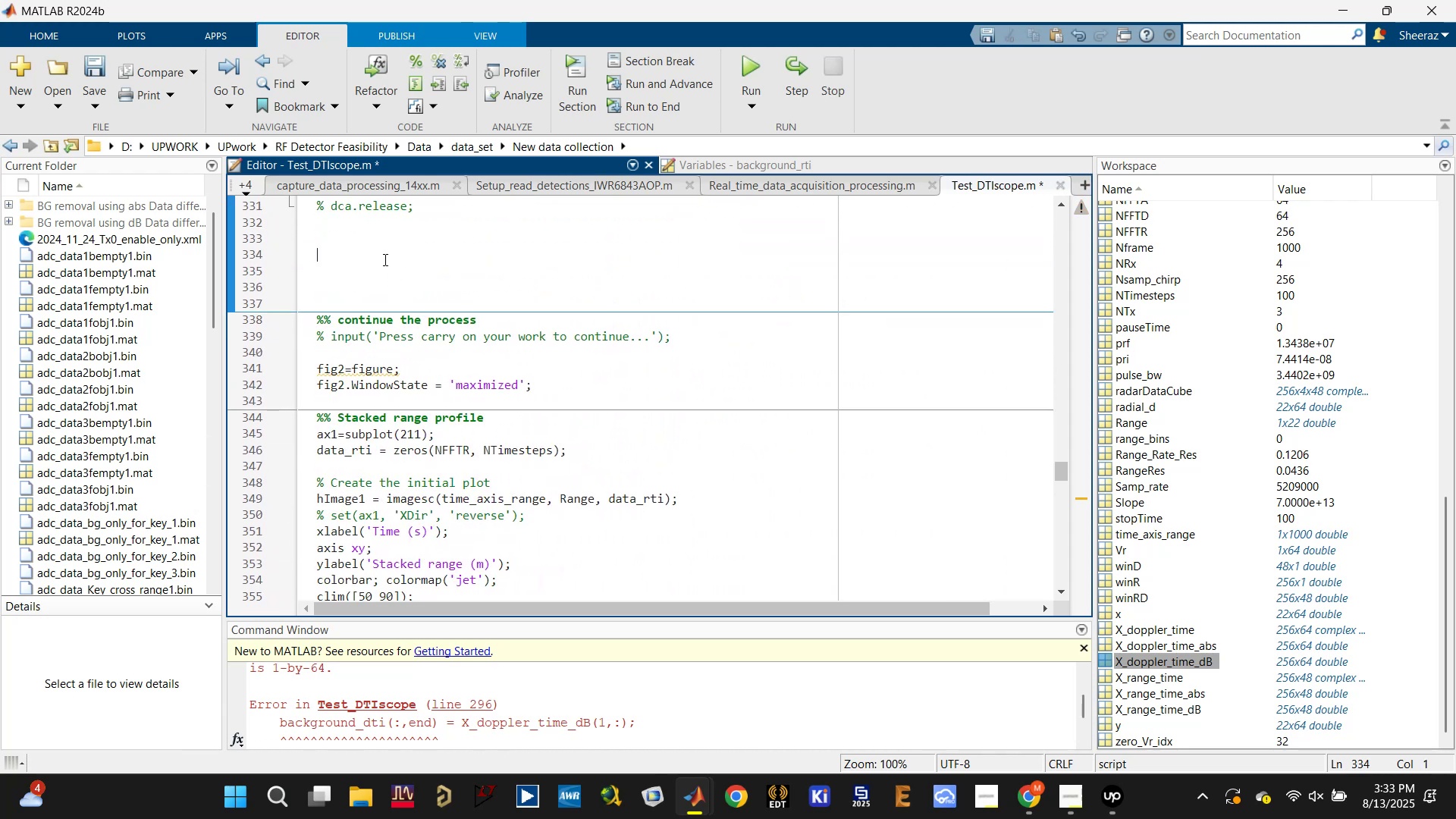 
left_click([369, 284])
 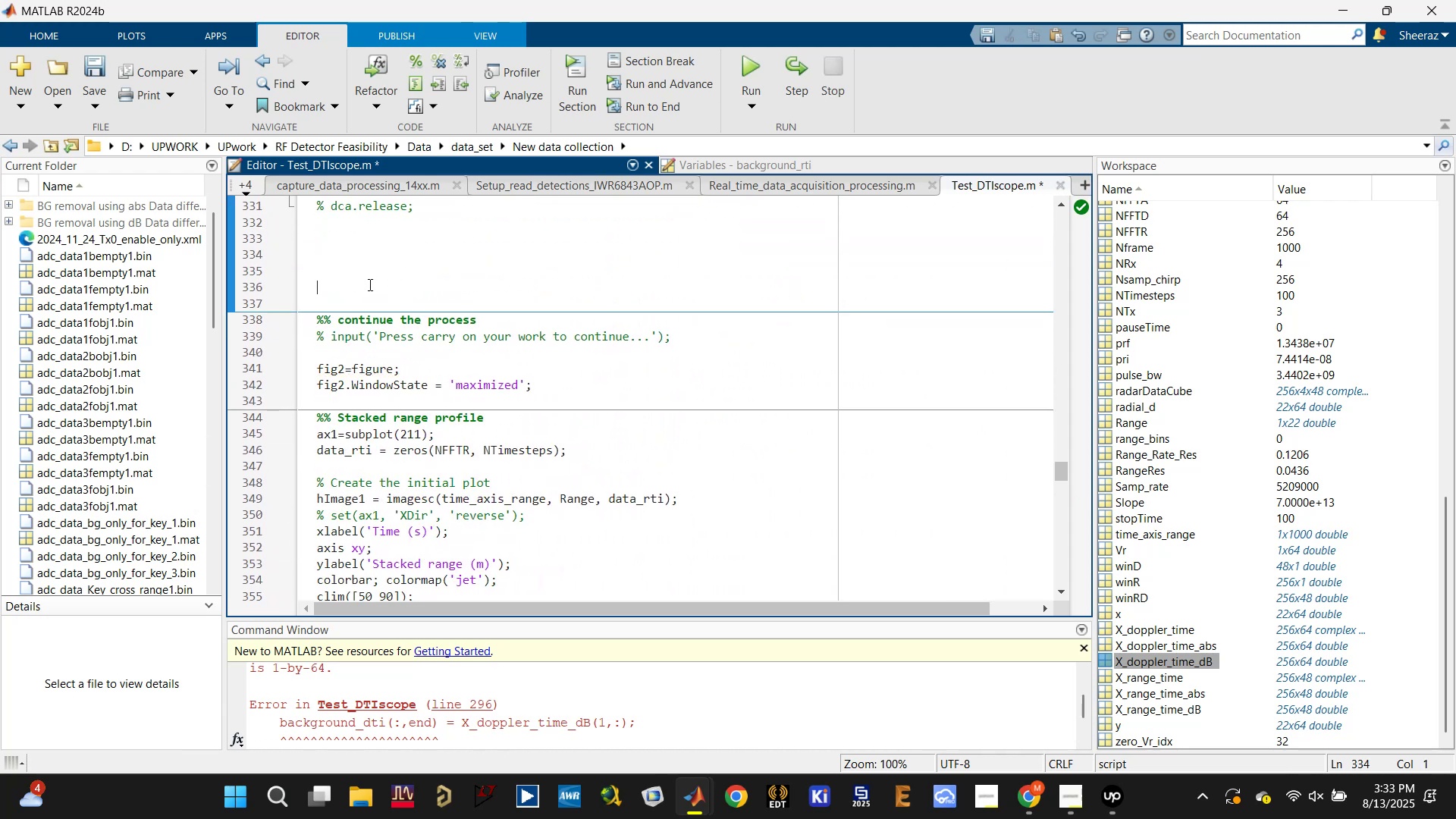 
key(Backspace)
 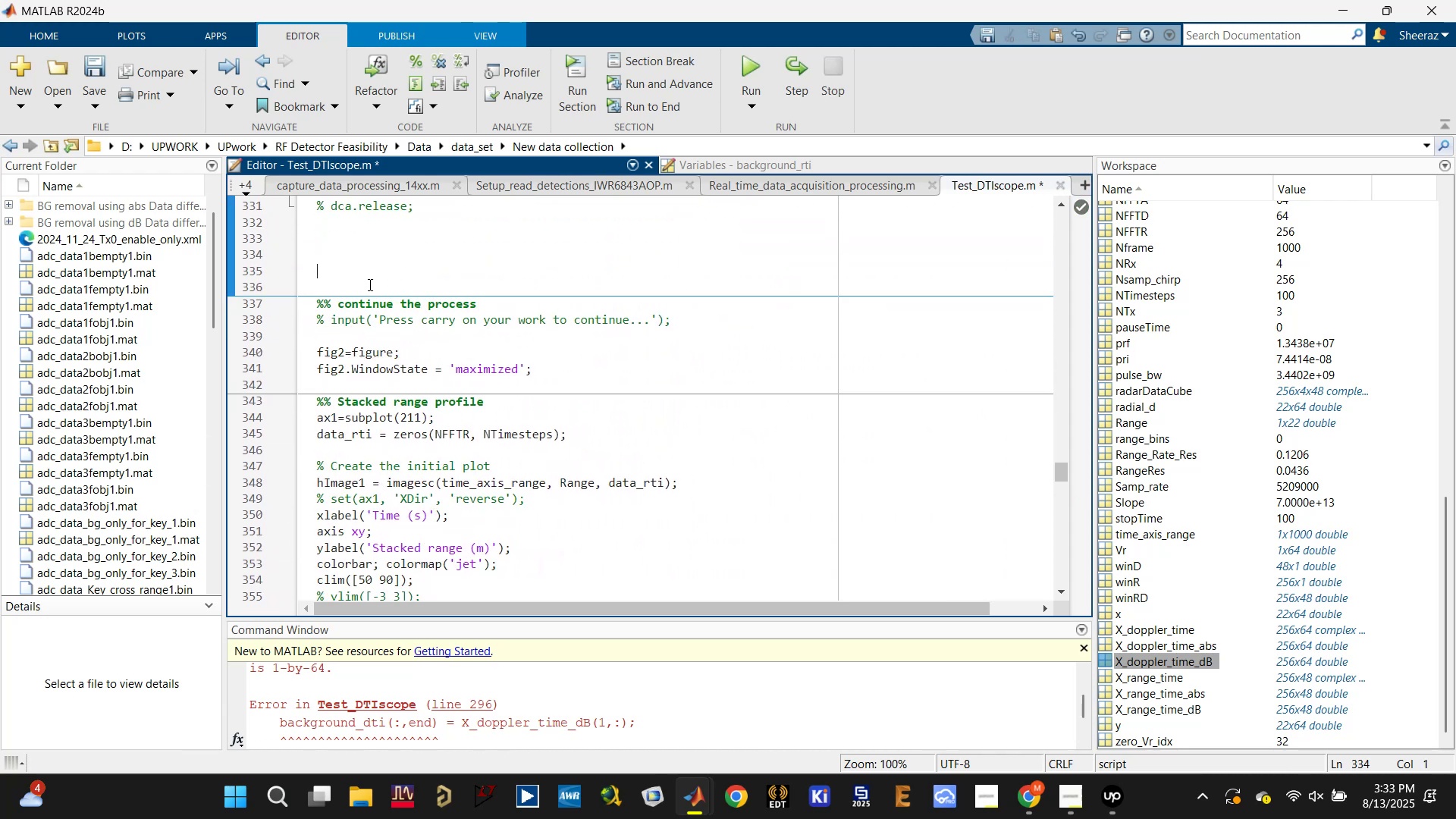 
key(Backspace)
 